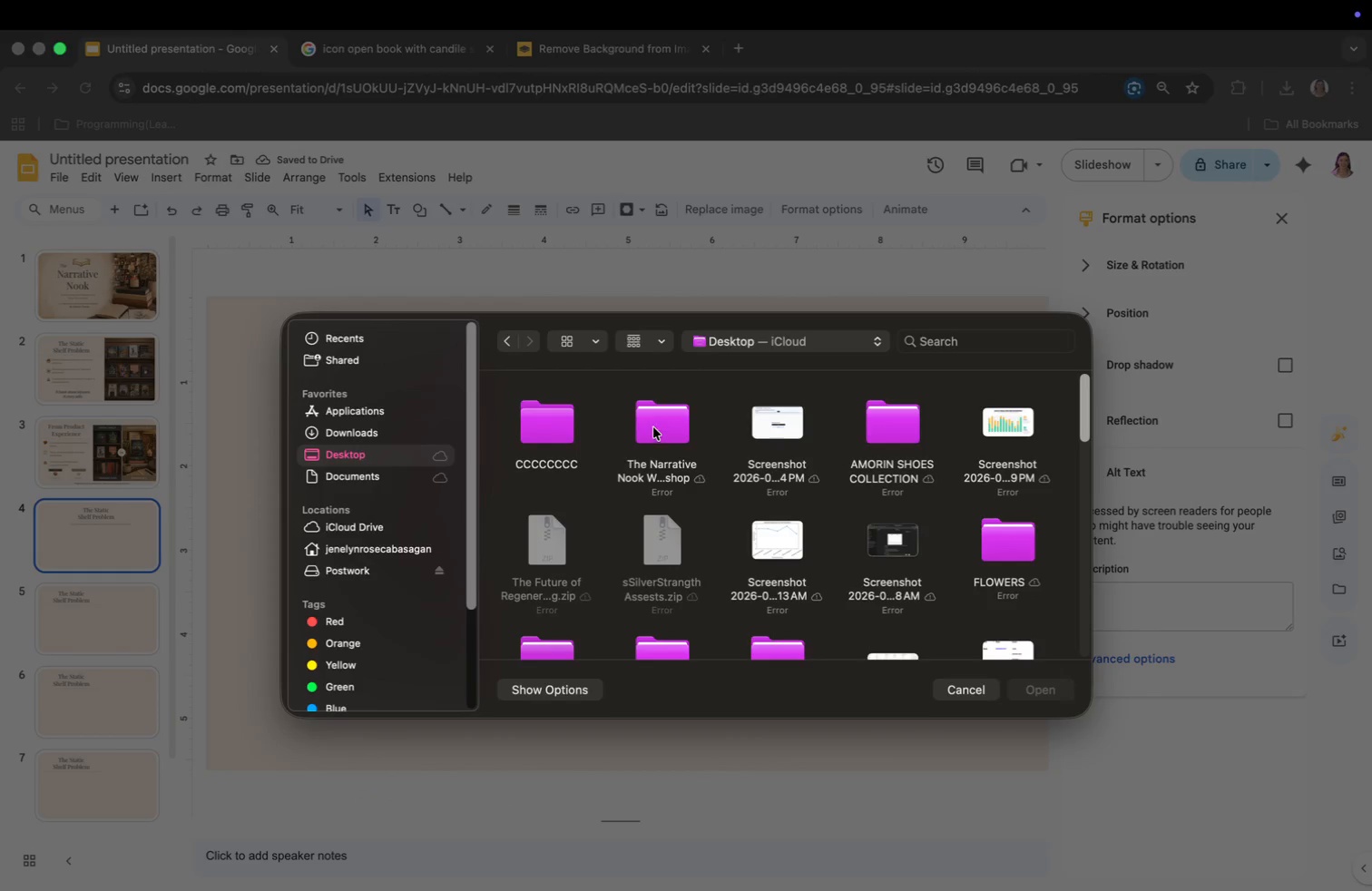 
double_click([653, 427])
 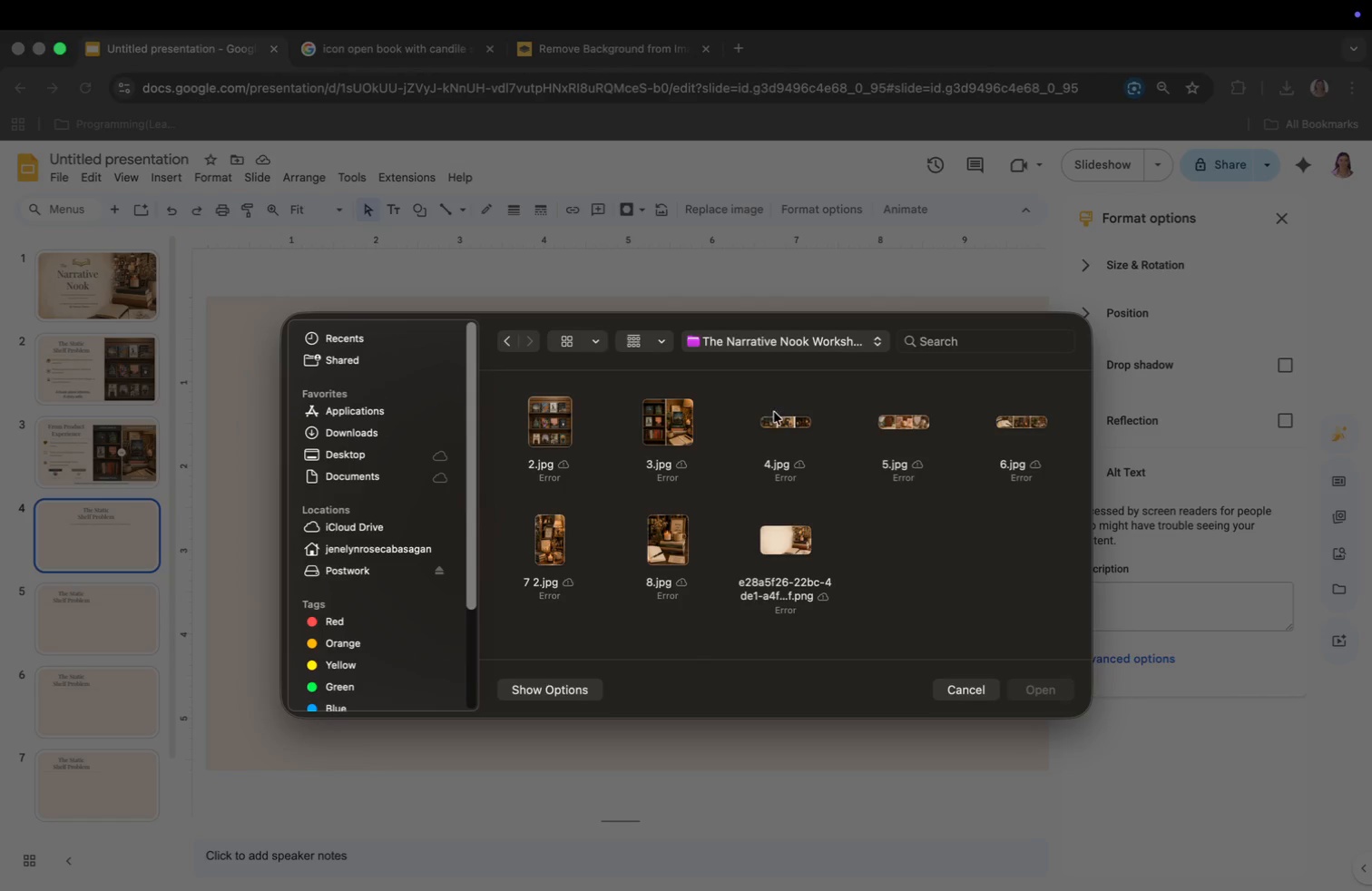 
wait(6.51)
 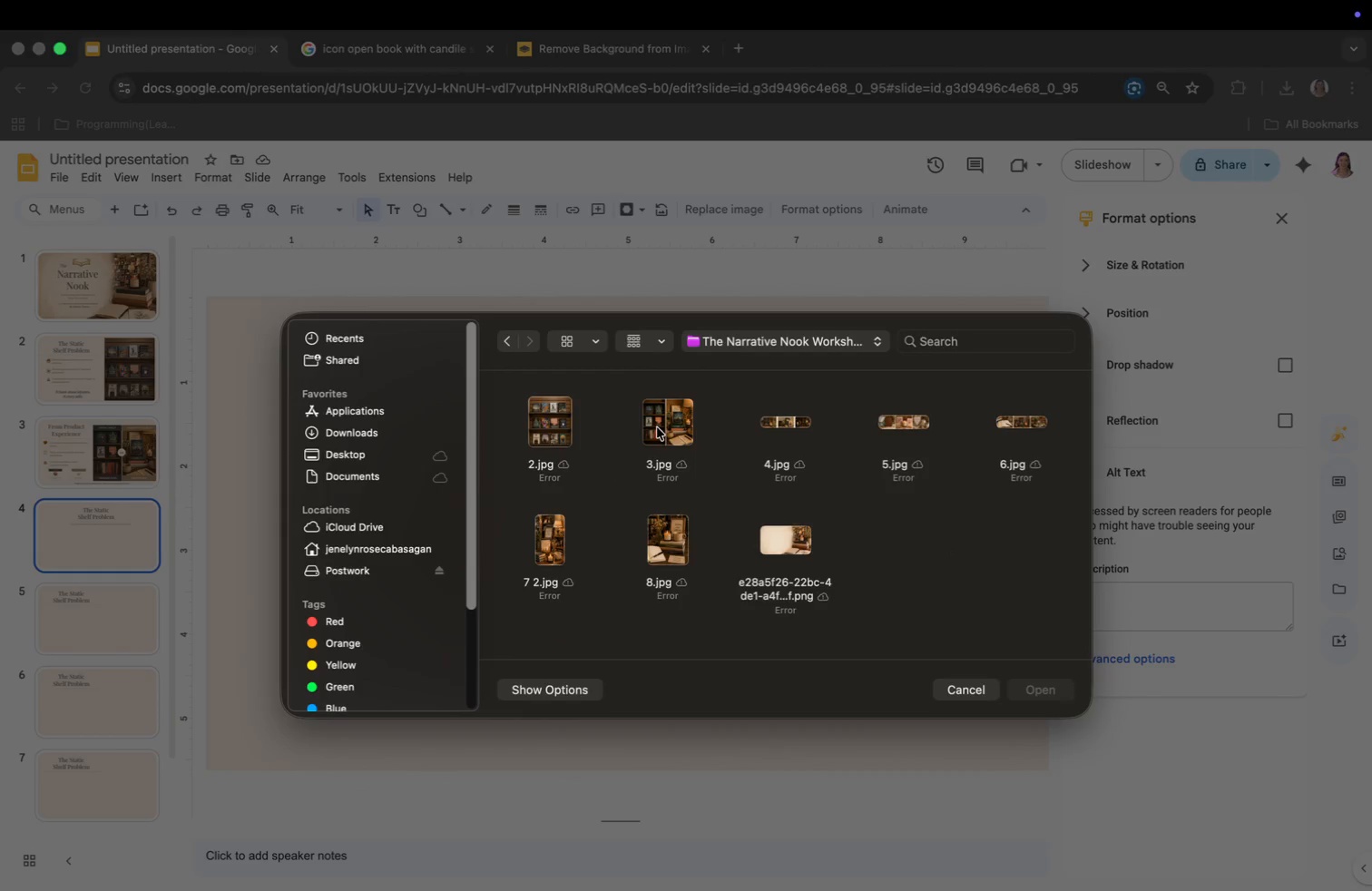 
left_click([1022, 685])
 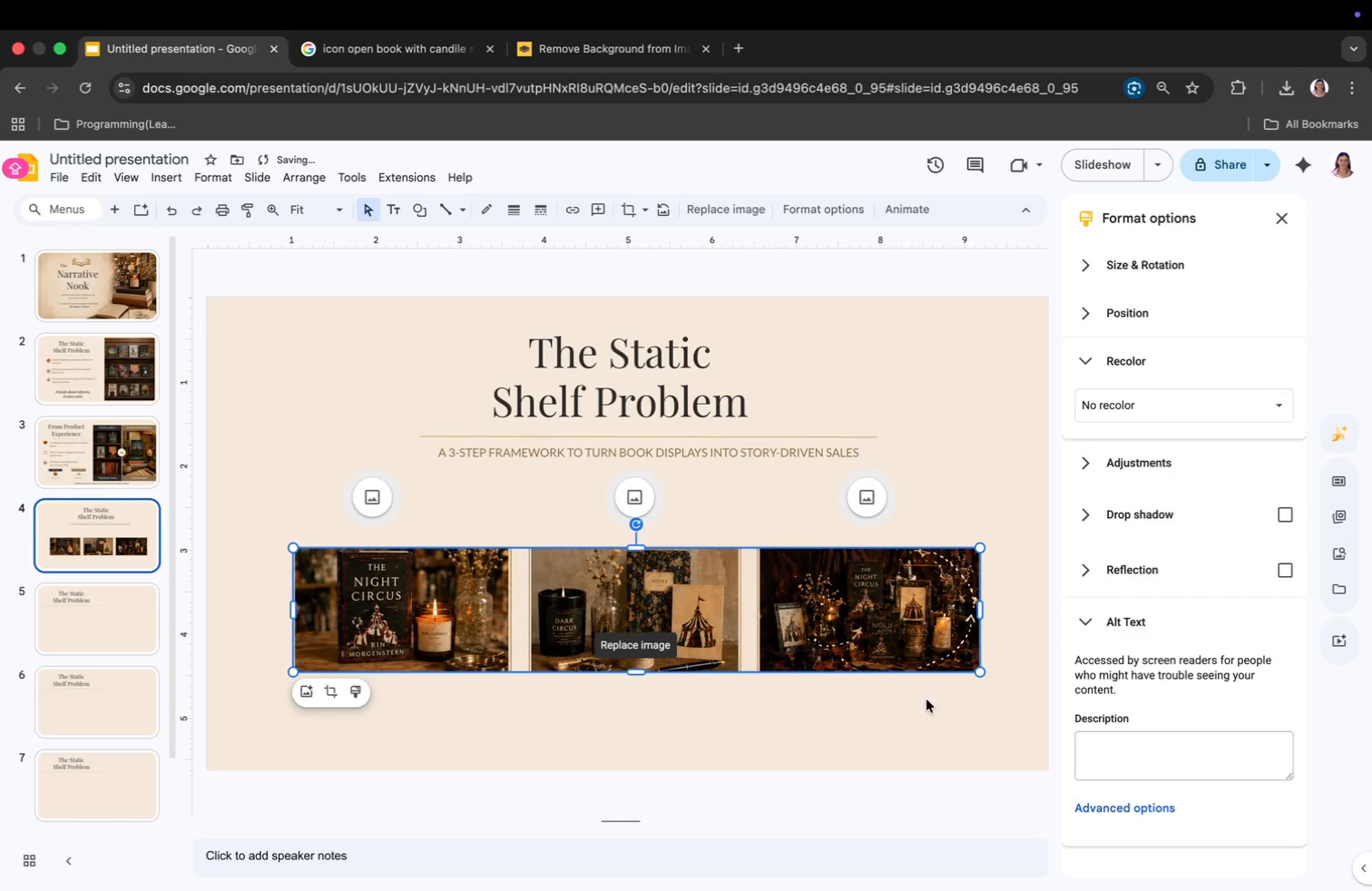 
left_click([752, 711])
 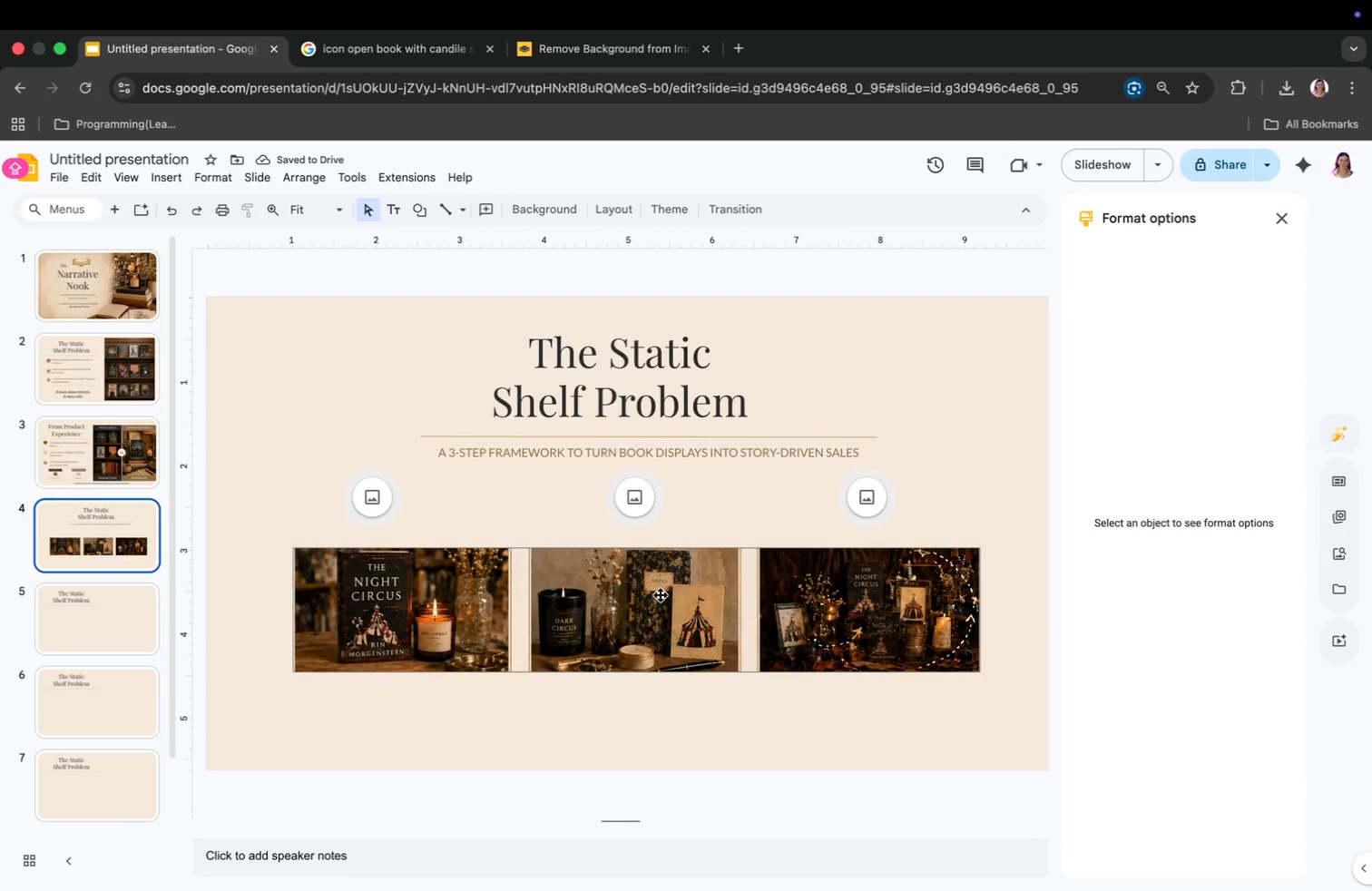 
left_click_drag(start_coordinate=[375, 490], to_coordinate=[396, 493])
 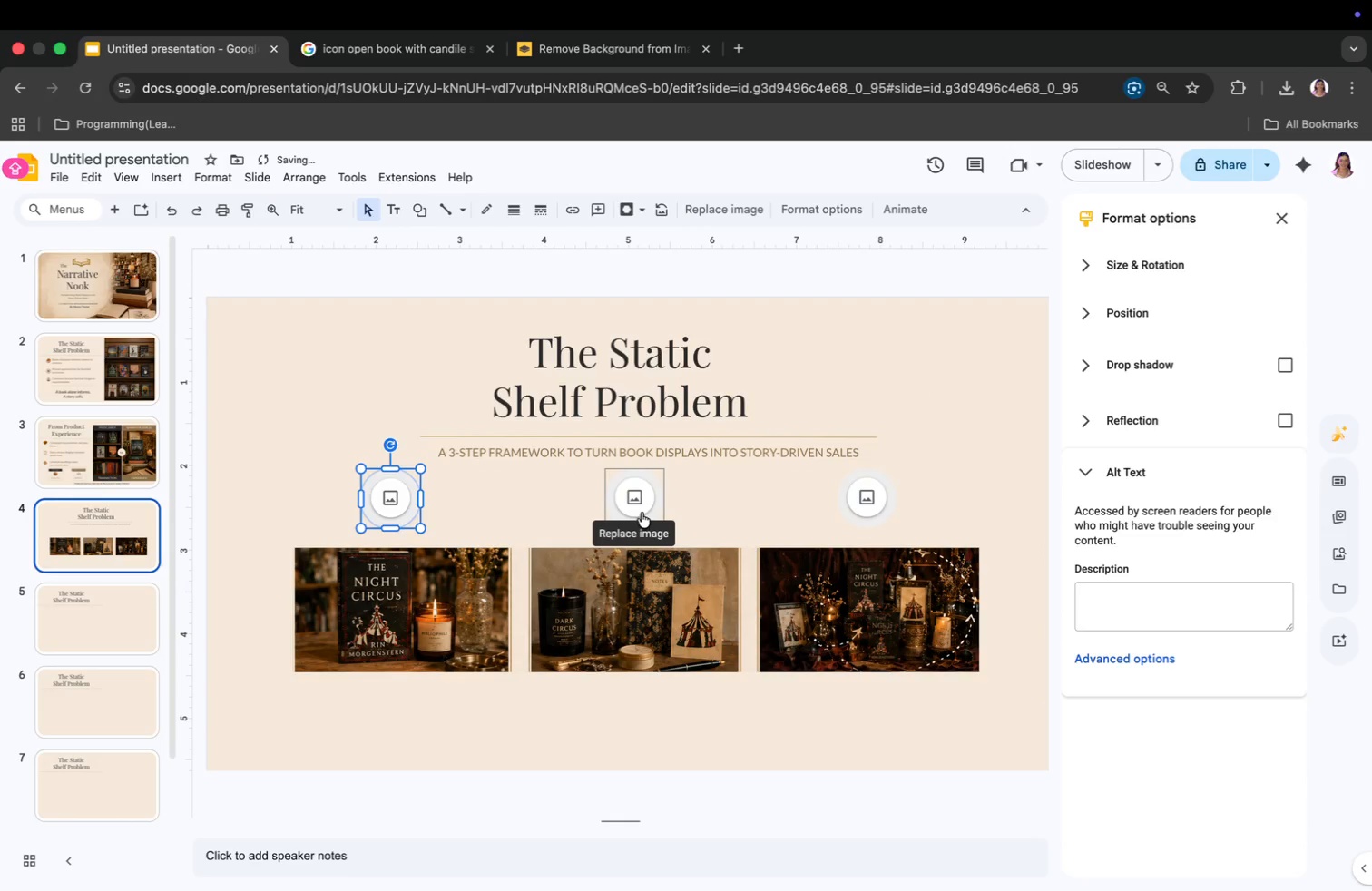 
left_click_drag(start_coordinate=[635, 504], to_coordinate=[630, 504])
 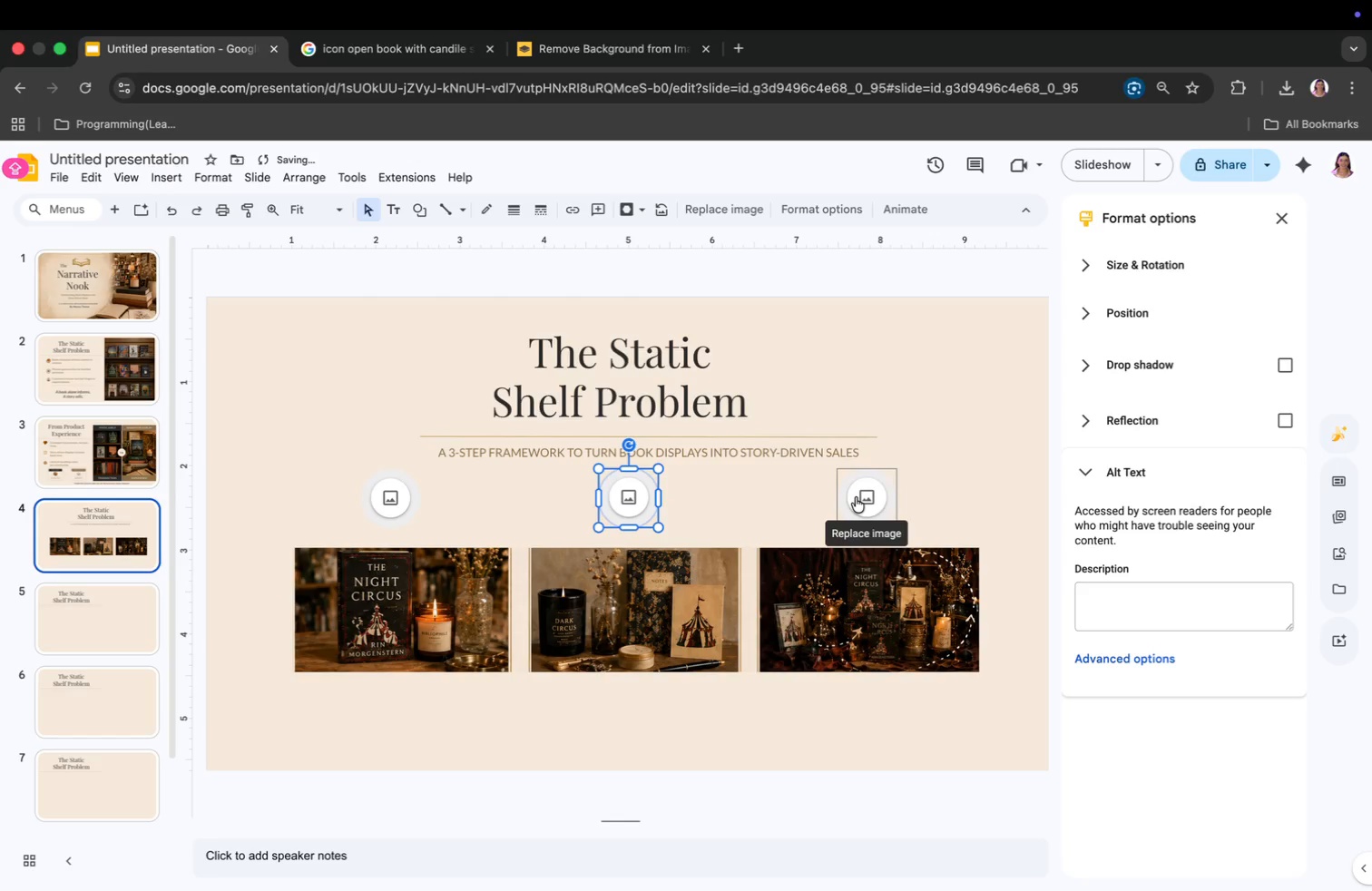 
left_click_drag(start_coordinate=[856, 497], to_coordinate=[848, 497])
 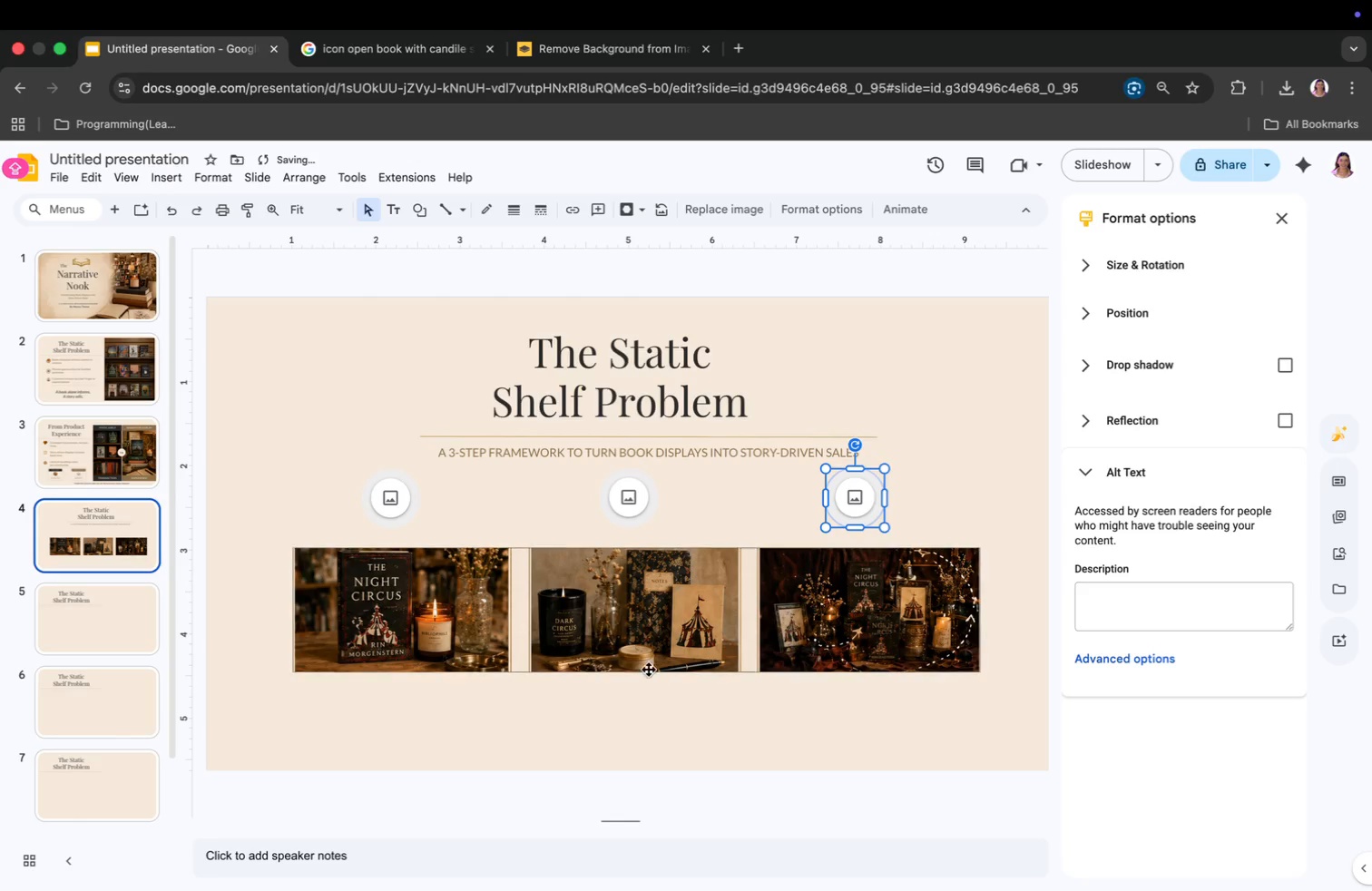 
left_click_drag(start_coordinate=[648, 667], to_coordinate=[654, 713])
 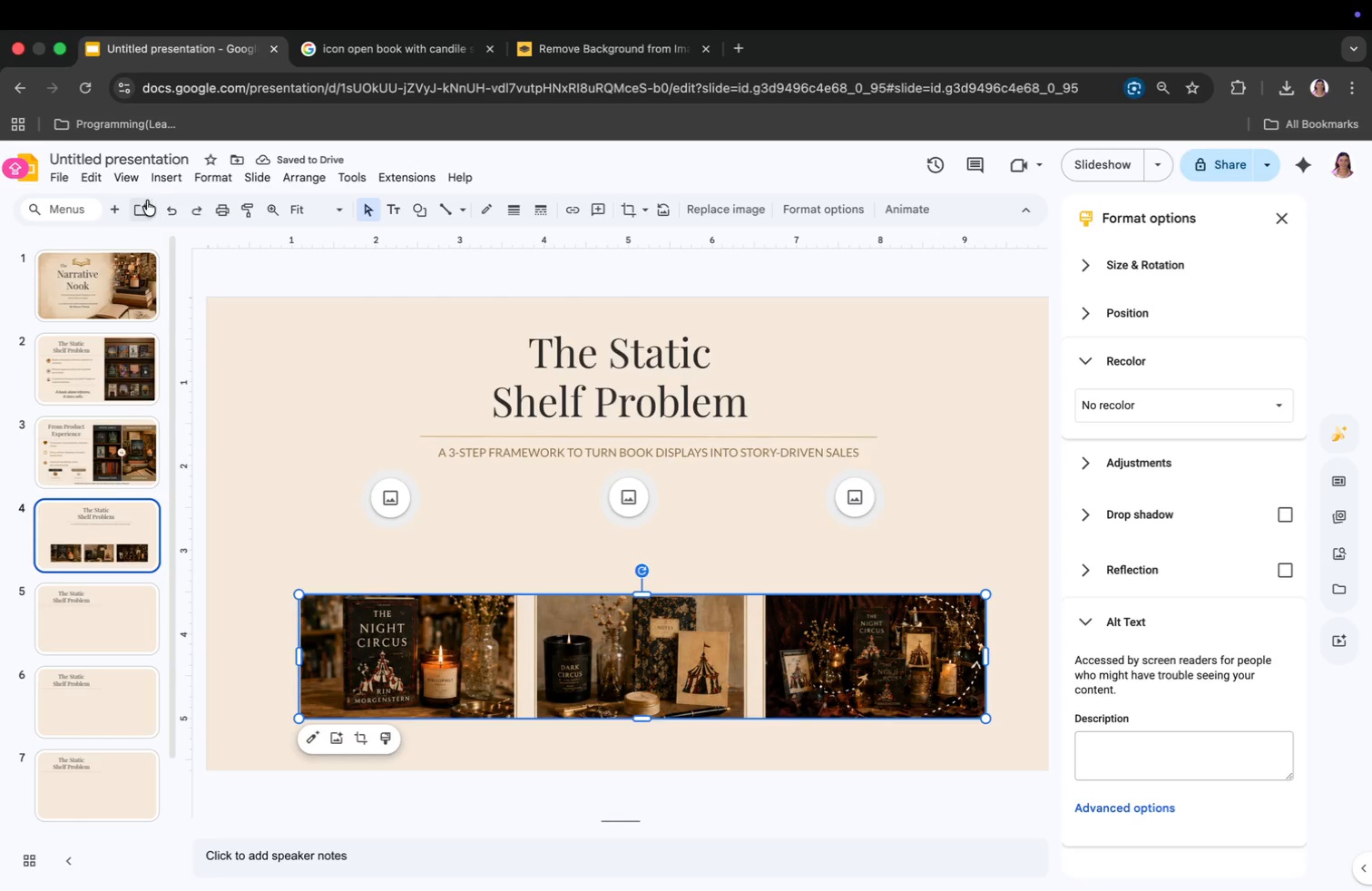 
wait(5.55)
 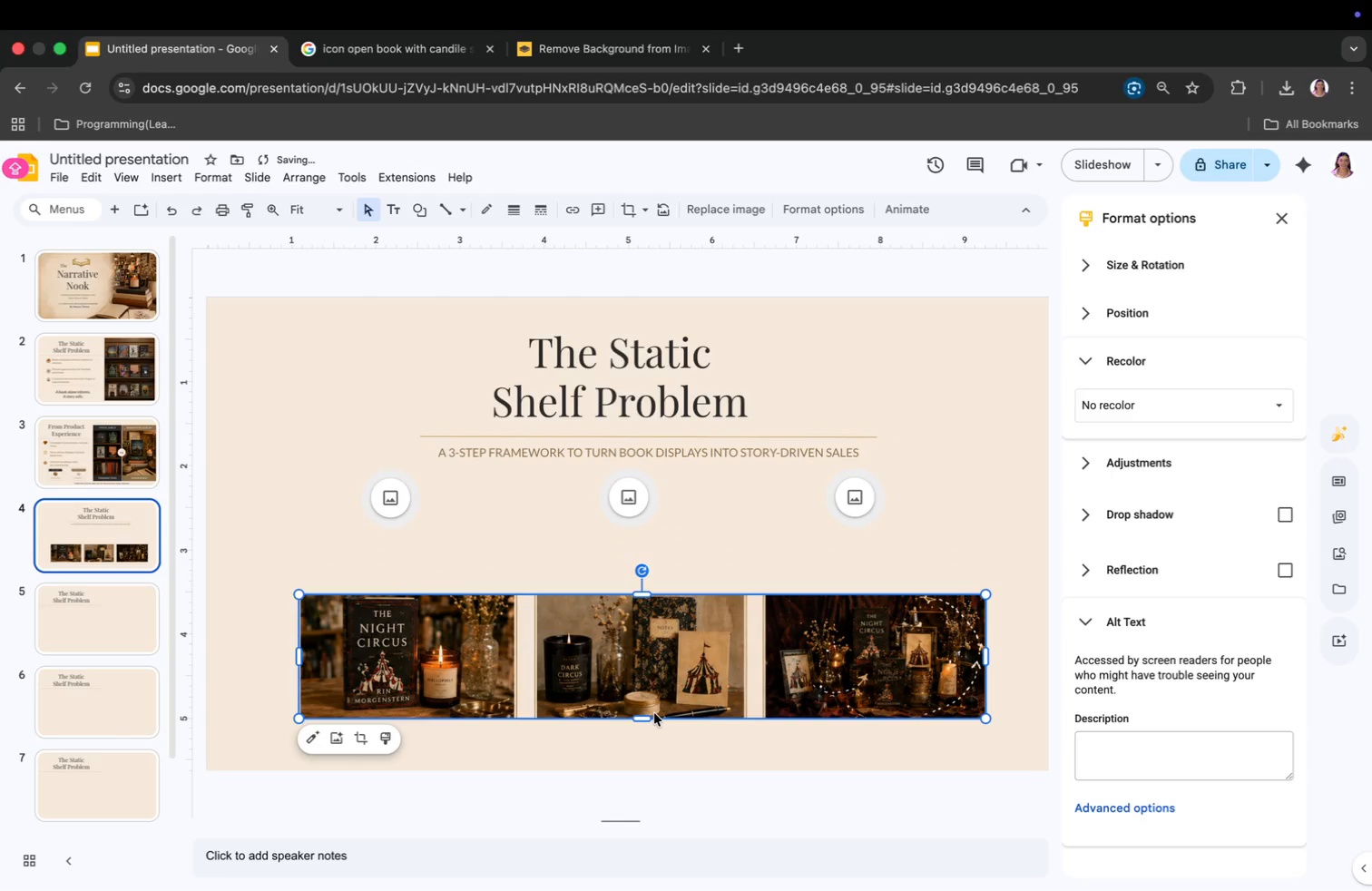 
left_click([156, 171])
 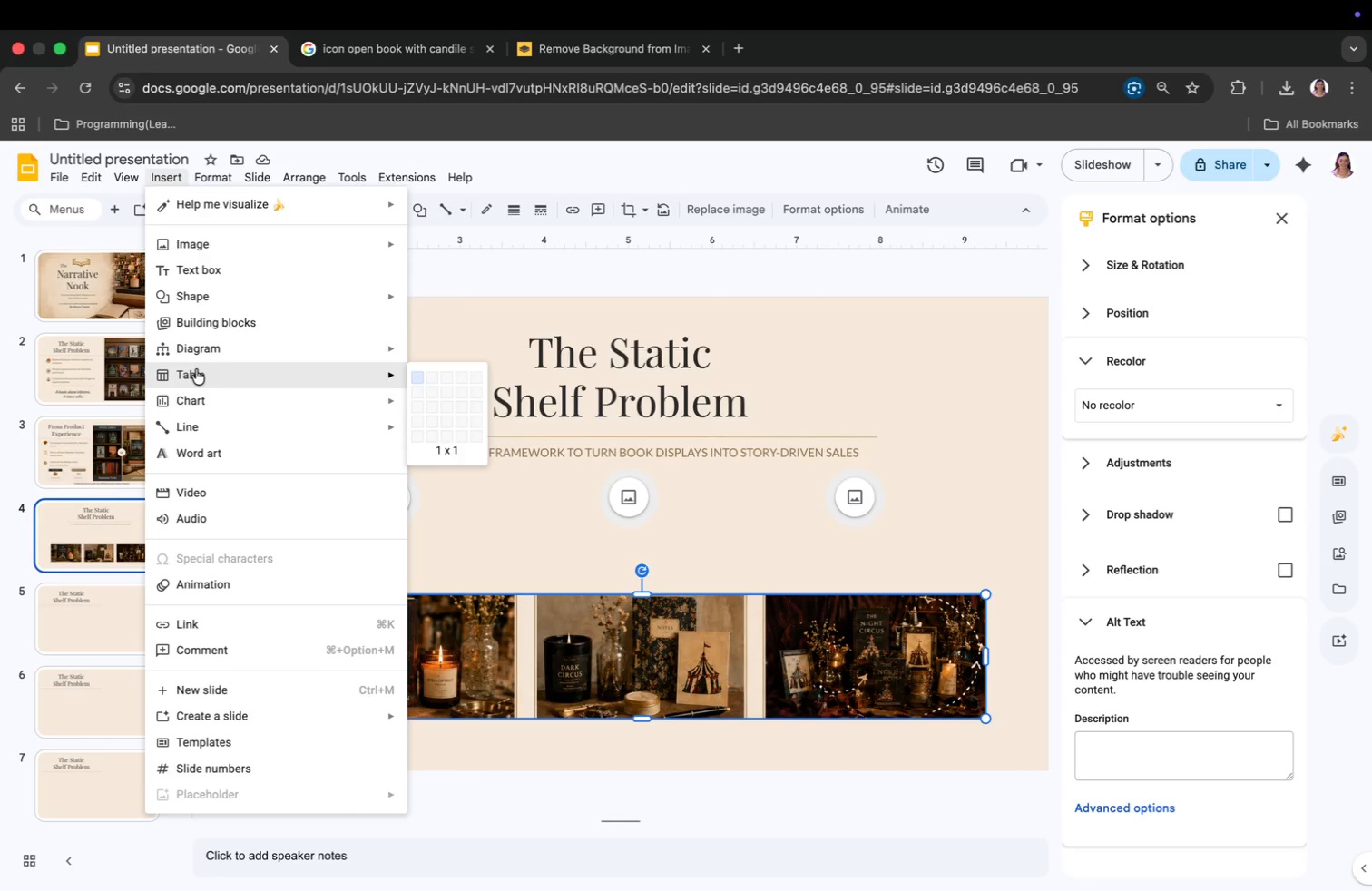 
left_click([196, 369])
 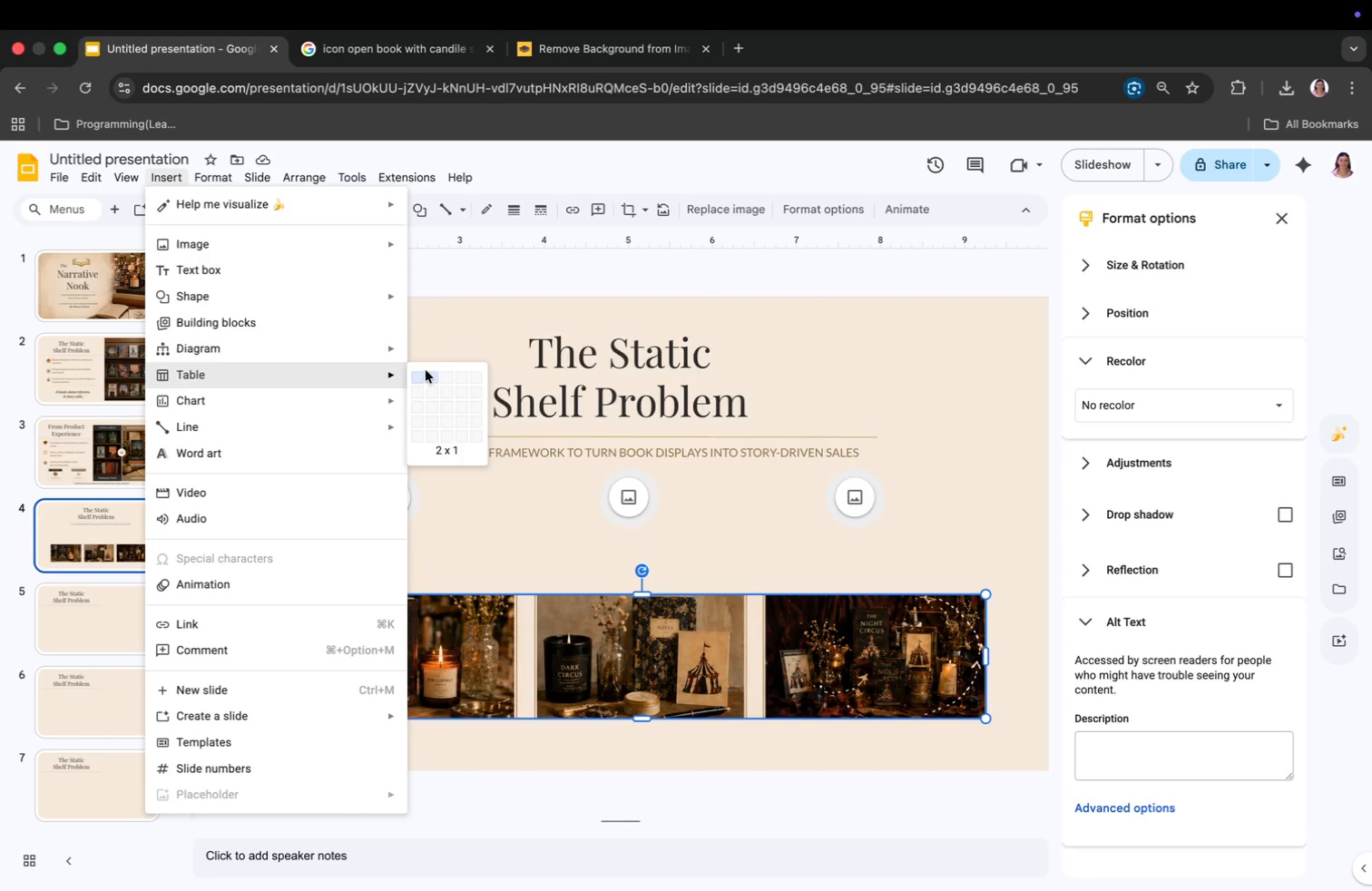 
left_click([440, 375])
 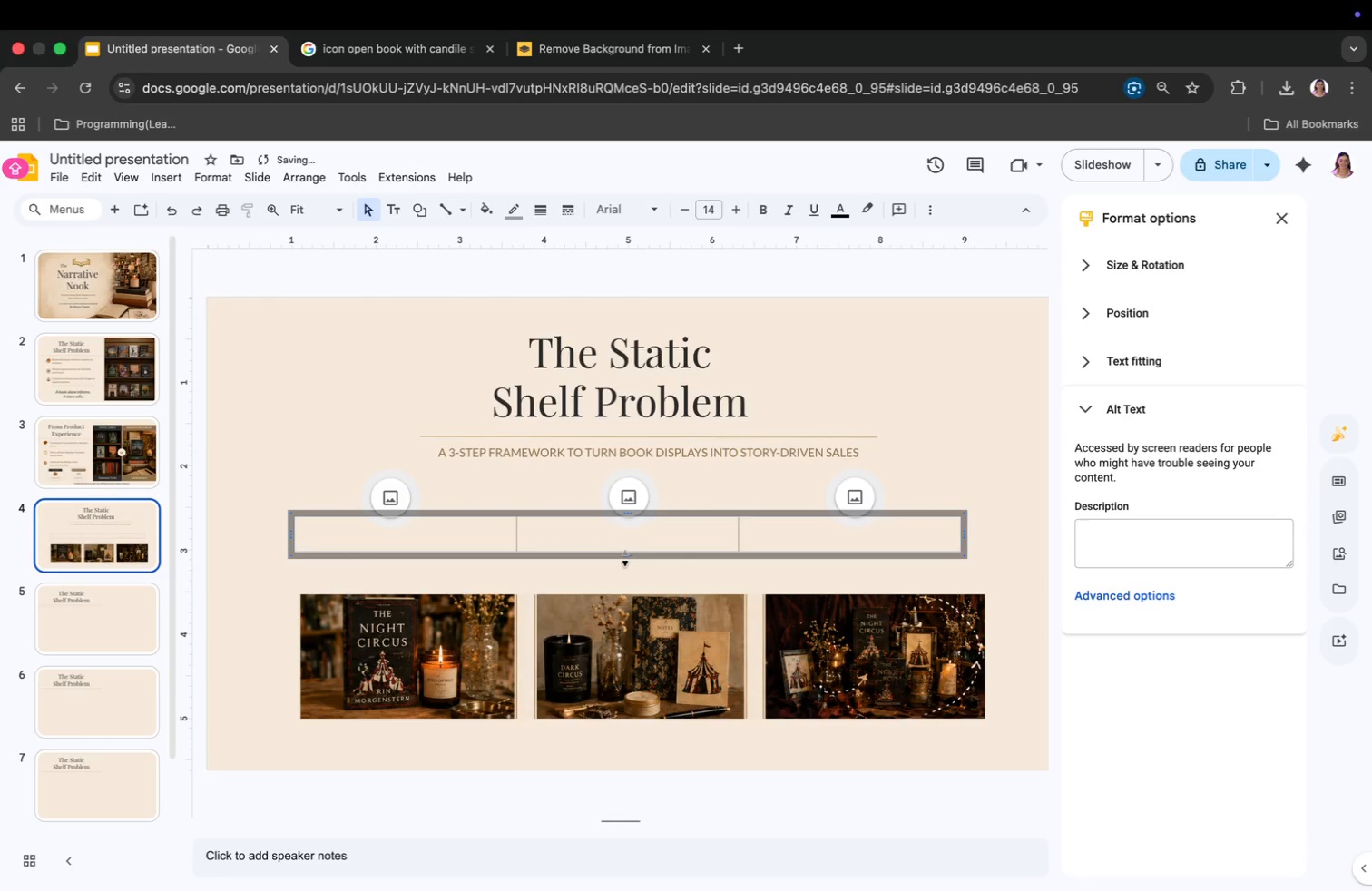 
left_click_drag(start_coordinate=[625, 558], to_coordinate=[632, 589])
 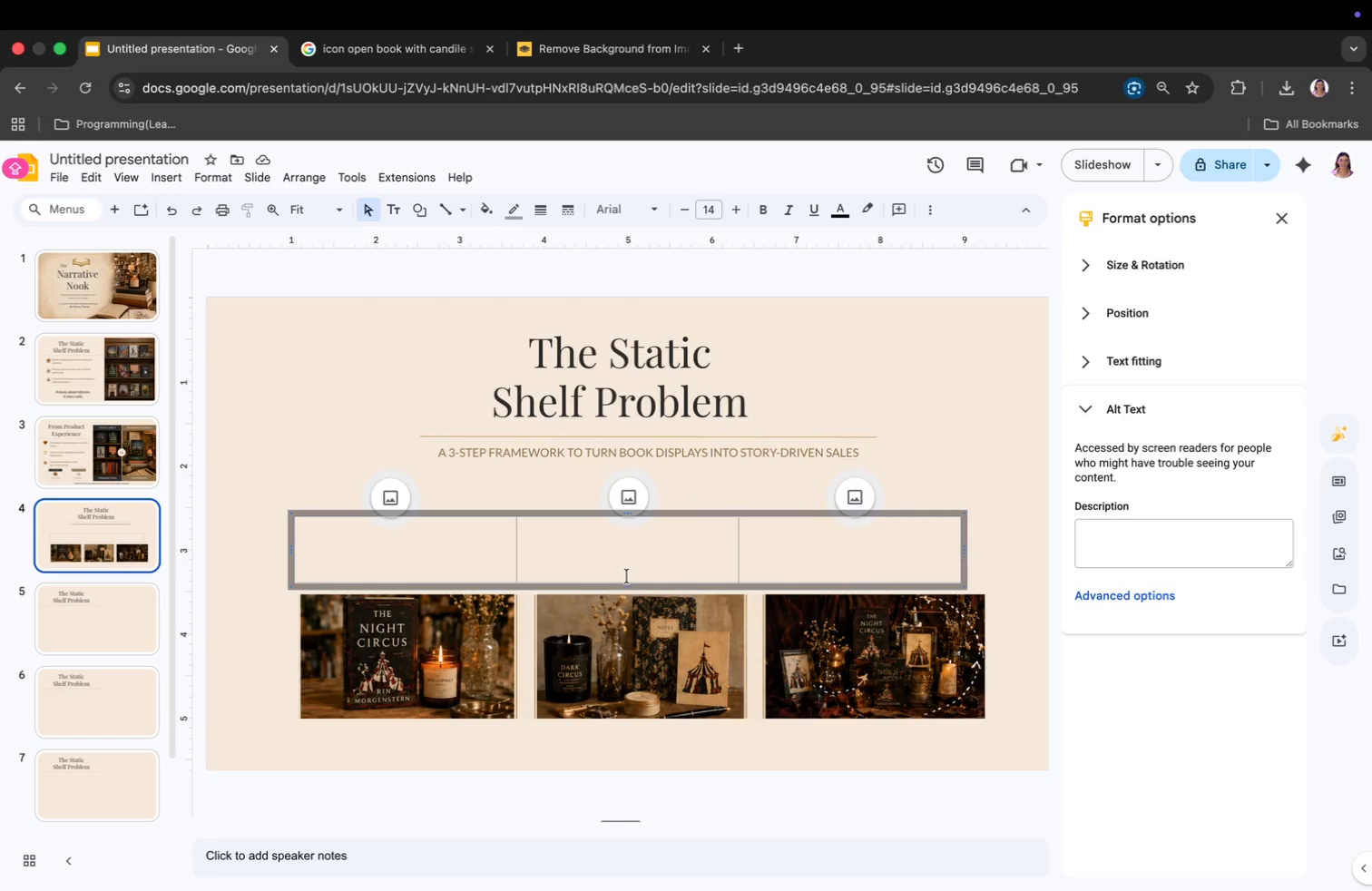 
wait(14.1)
 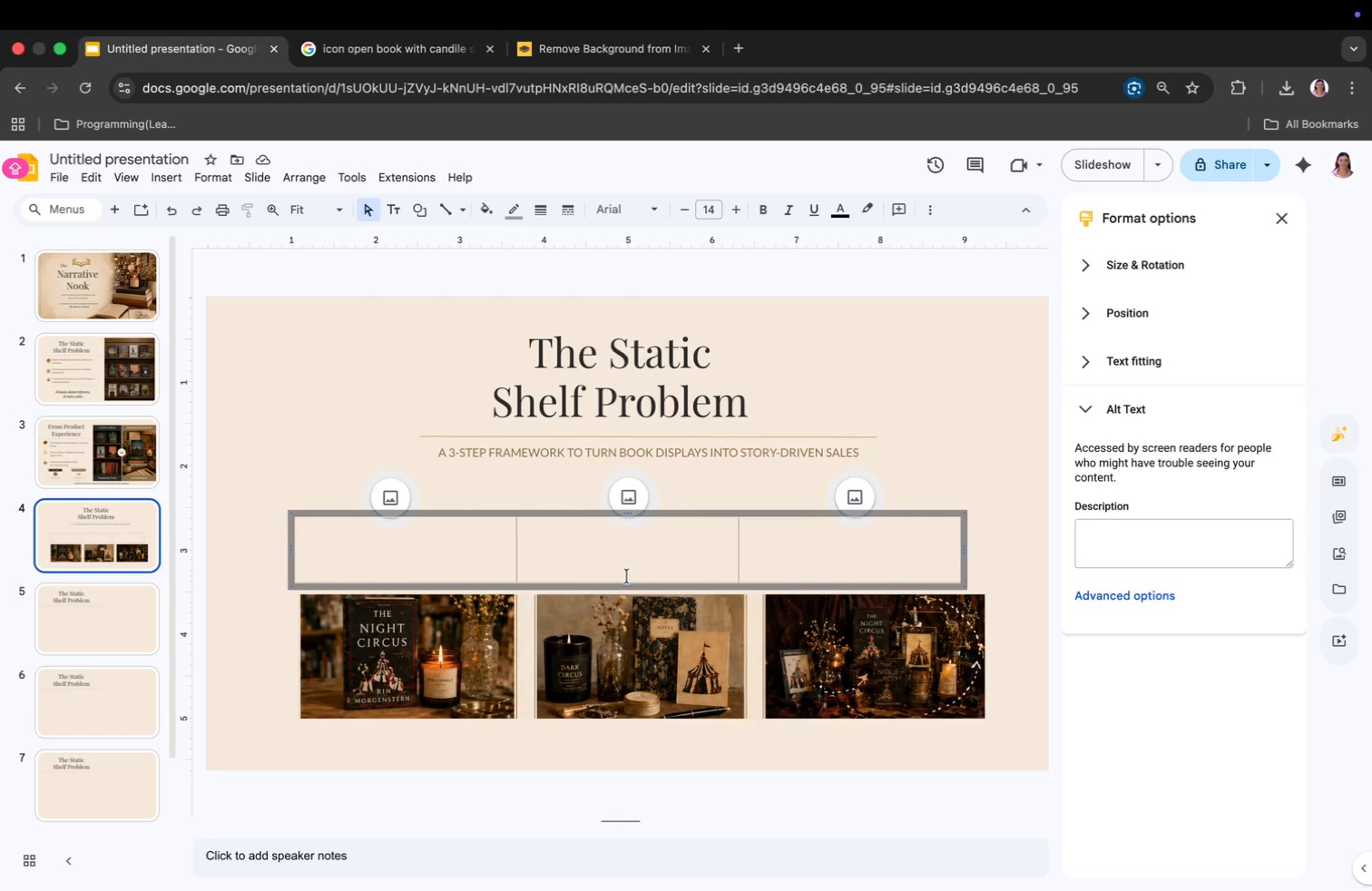 
left_click_drag(start_coordinate=[294, 562], to_coordinate=[307, 562])
 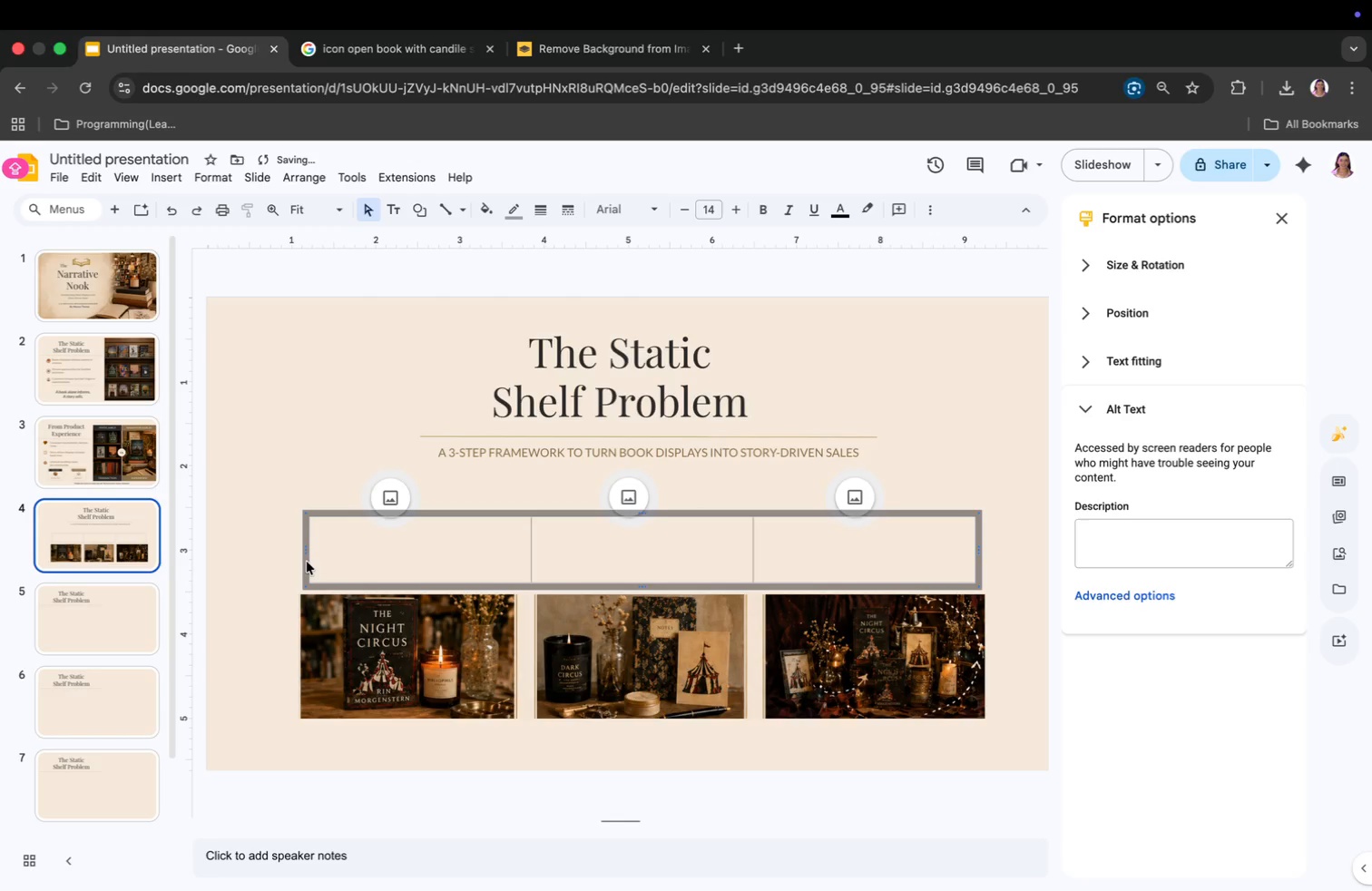 
left_click_drag(start_coordinate=[305, 553], to_coordinate=[299, 558])
 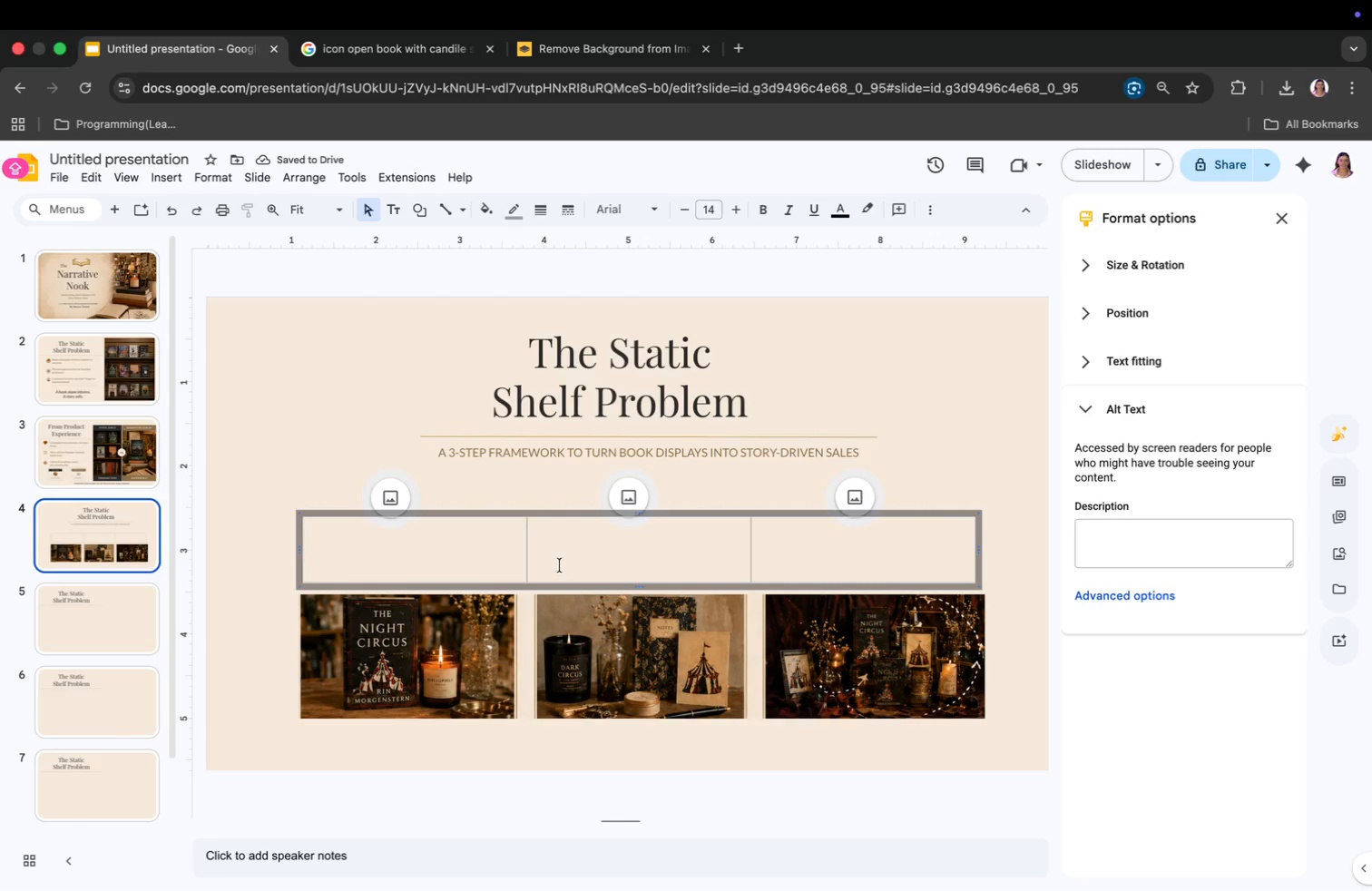 
wait(6.52)
 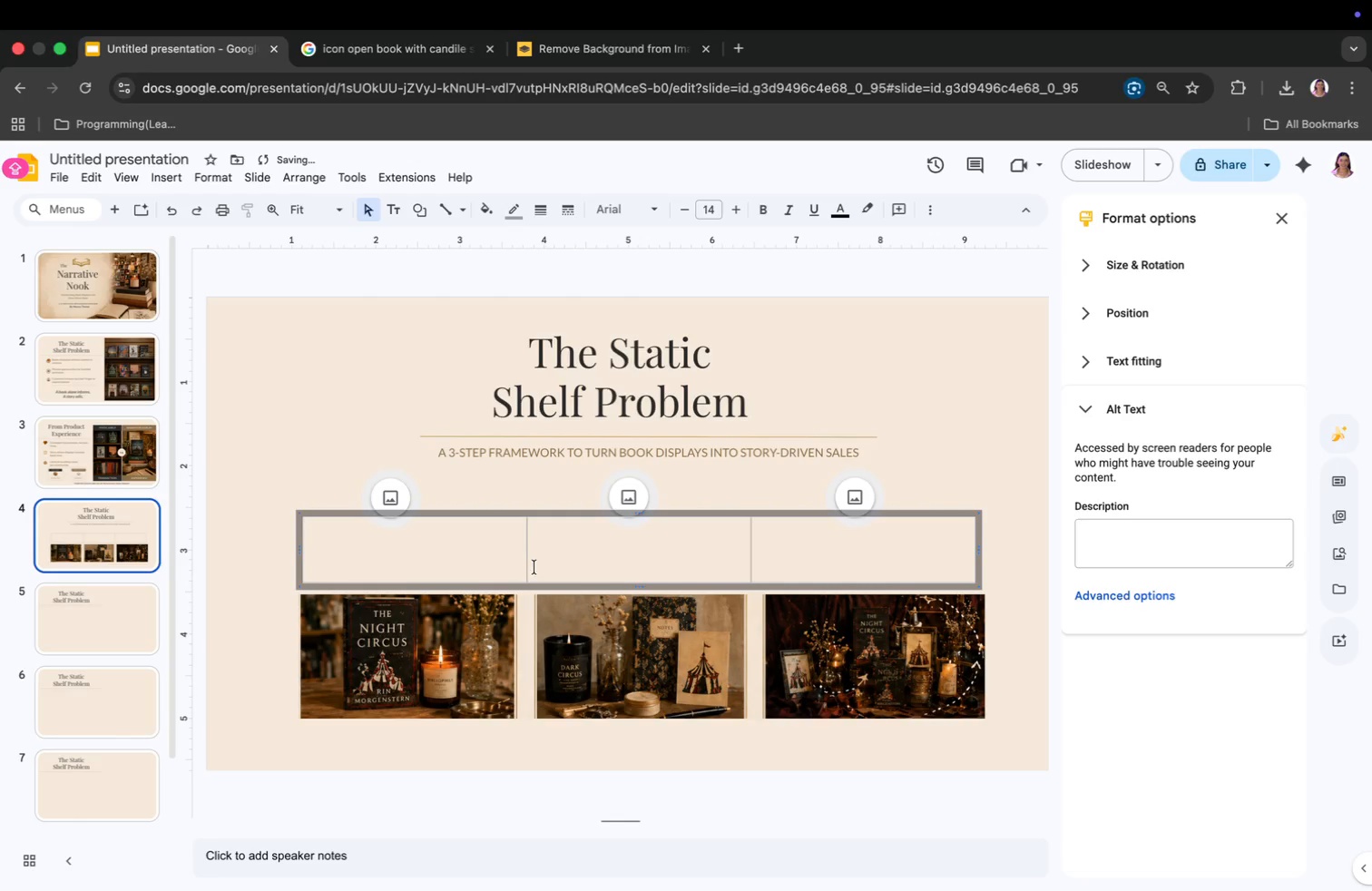 
left_click_drag(start_coordinate=[426, 541], to_coordinate=[852, 567])
 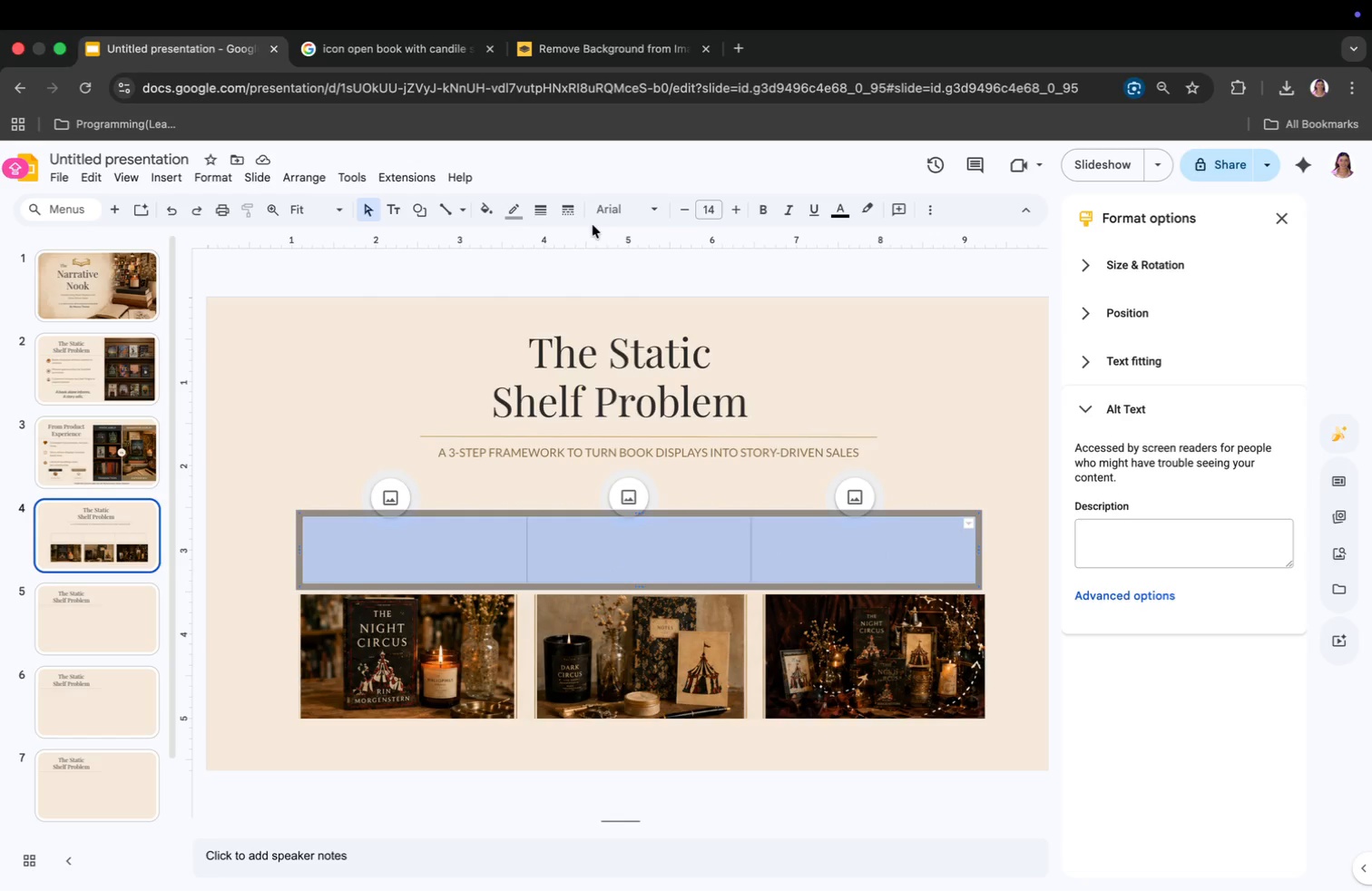 
left_click([616, 206])
 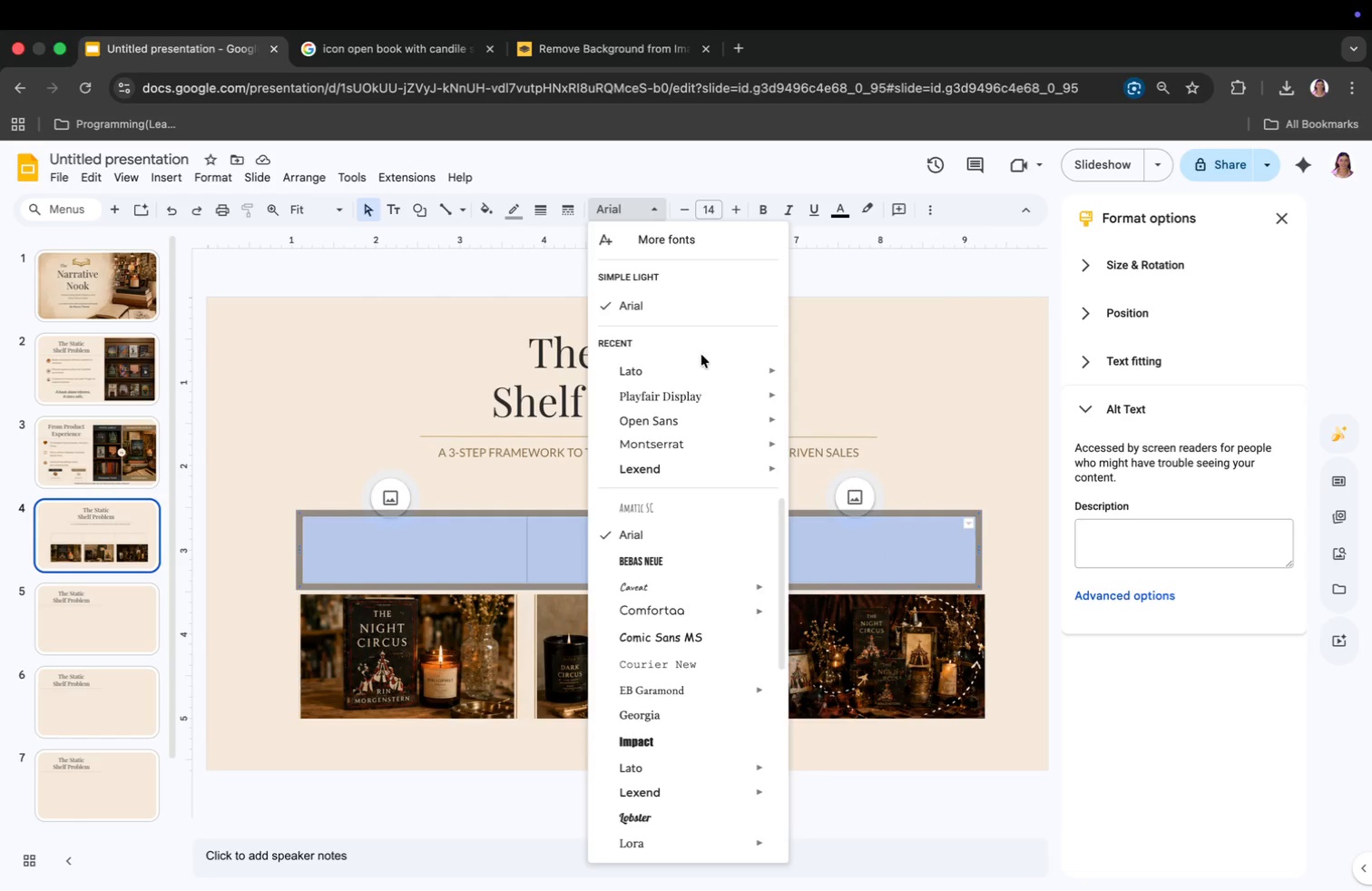 
left_click([699, 359])
 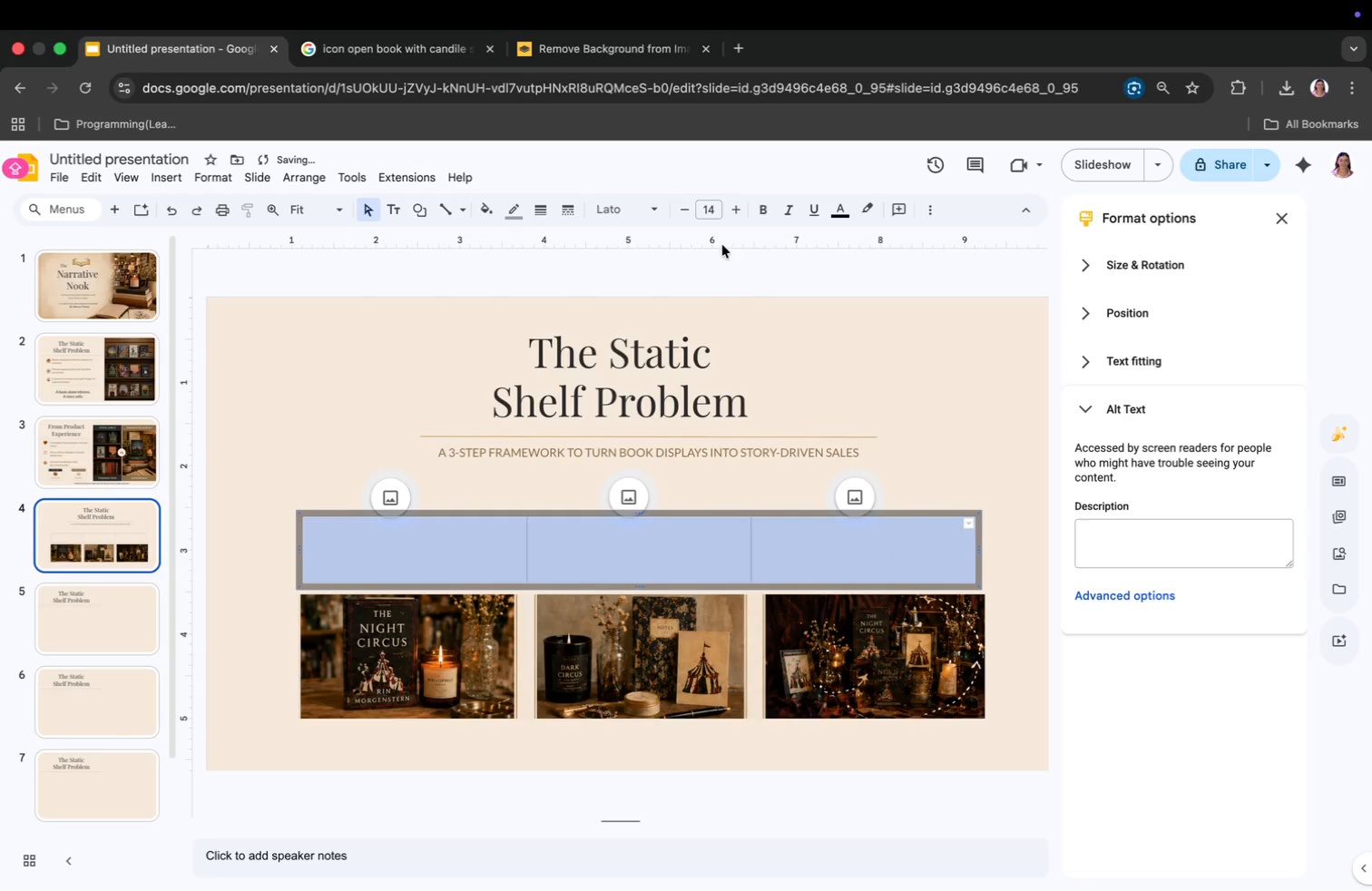 
mouse_move([742, 211])
 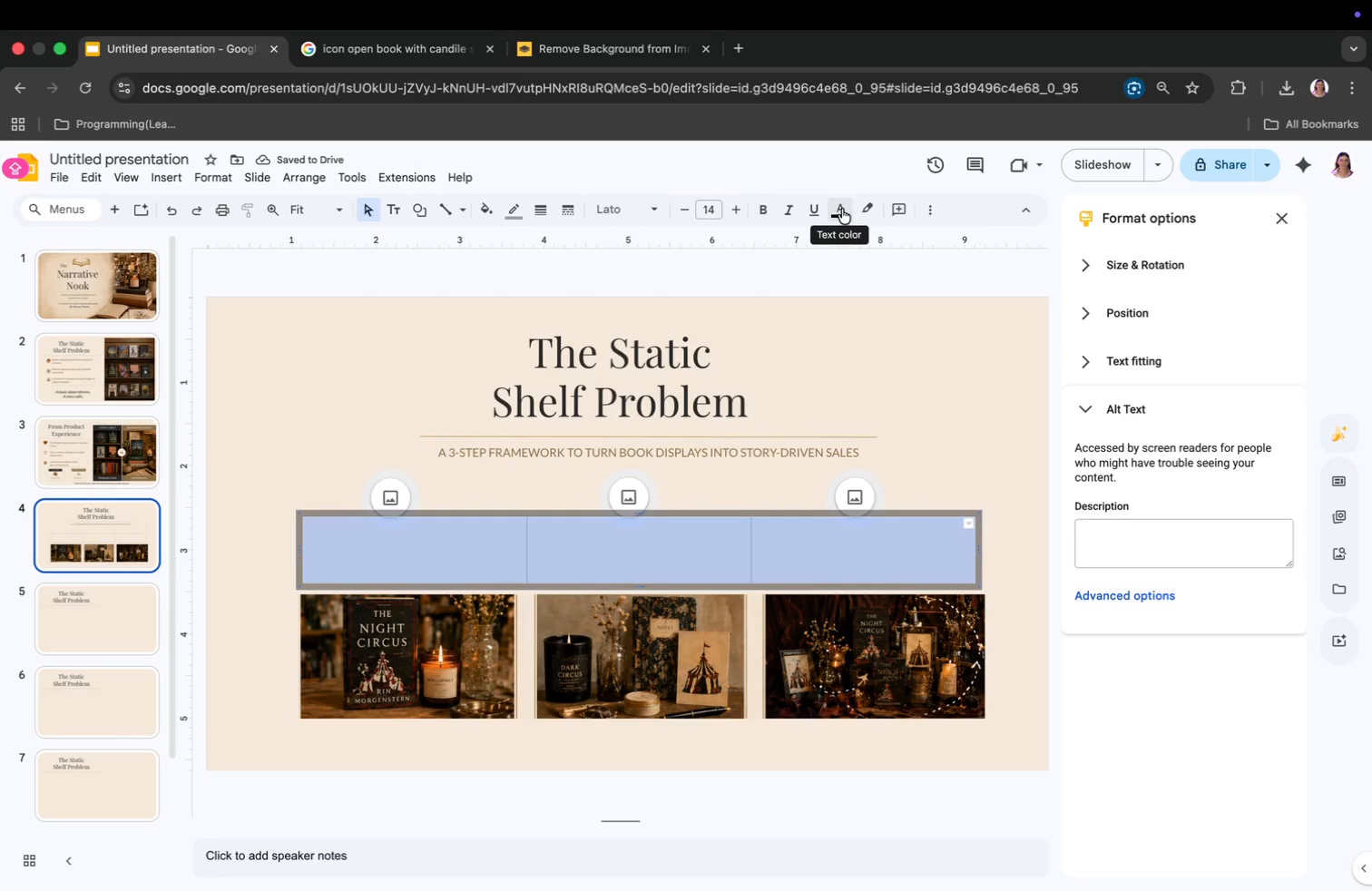 
left_click([842, 209])
 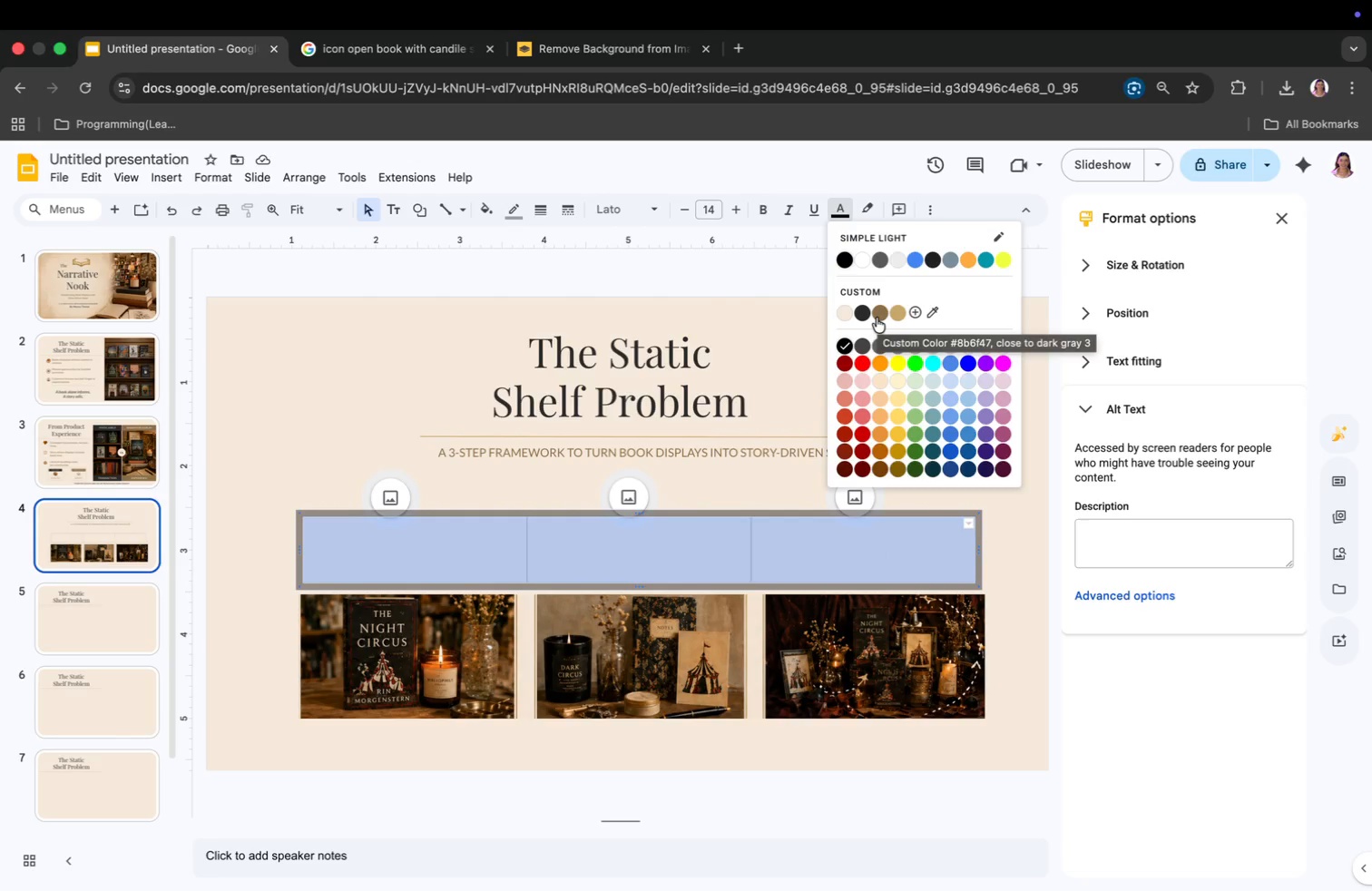 
left_click([877, 318])
 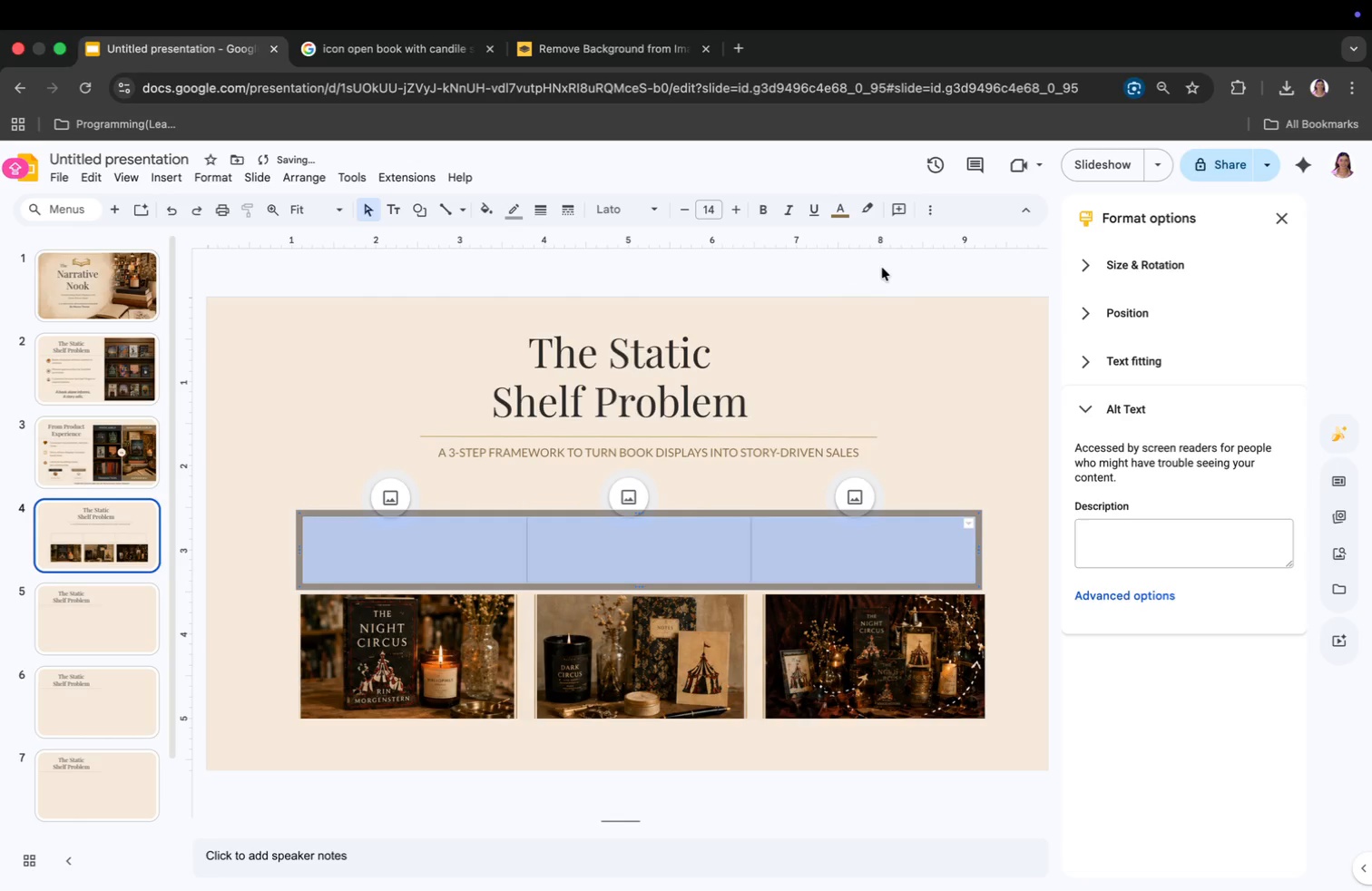 
left_click([929, 212])
 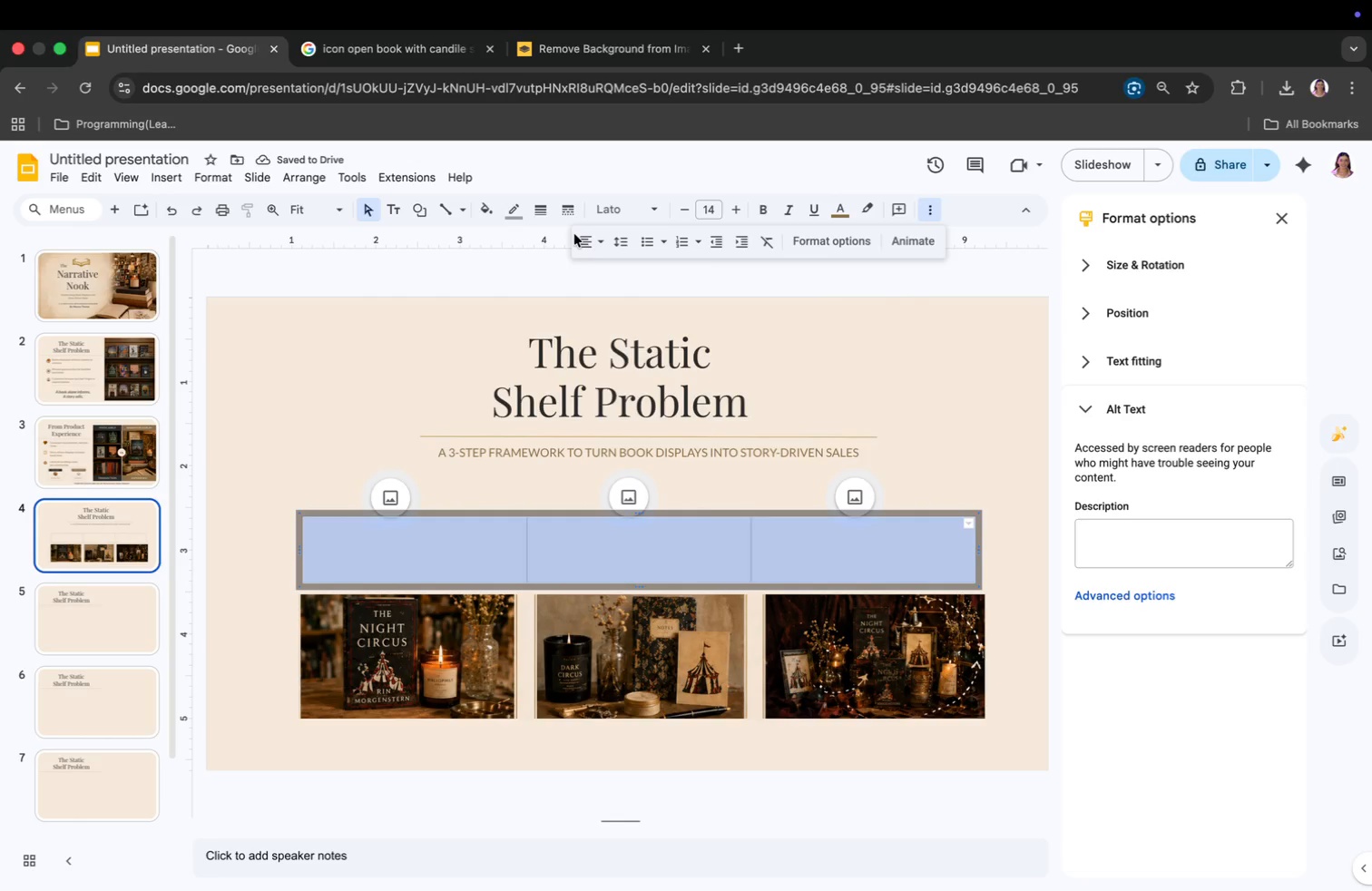 
left_click([582, 236])
 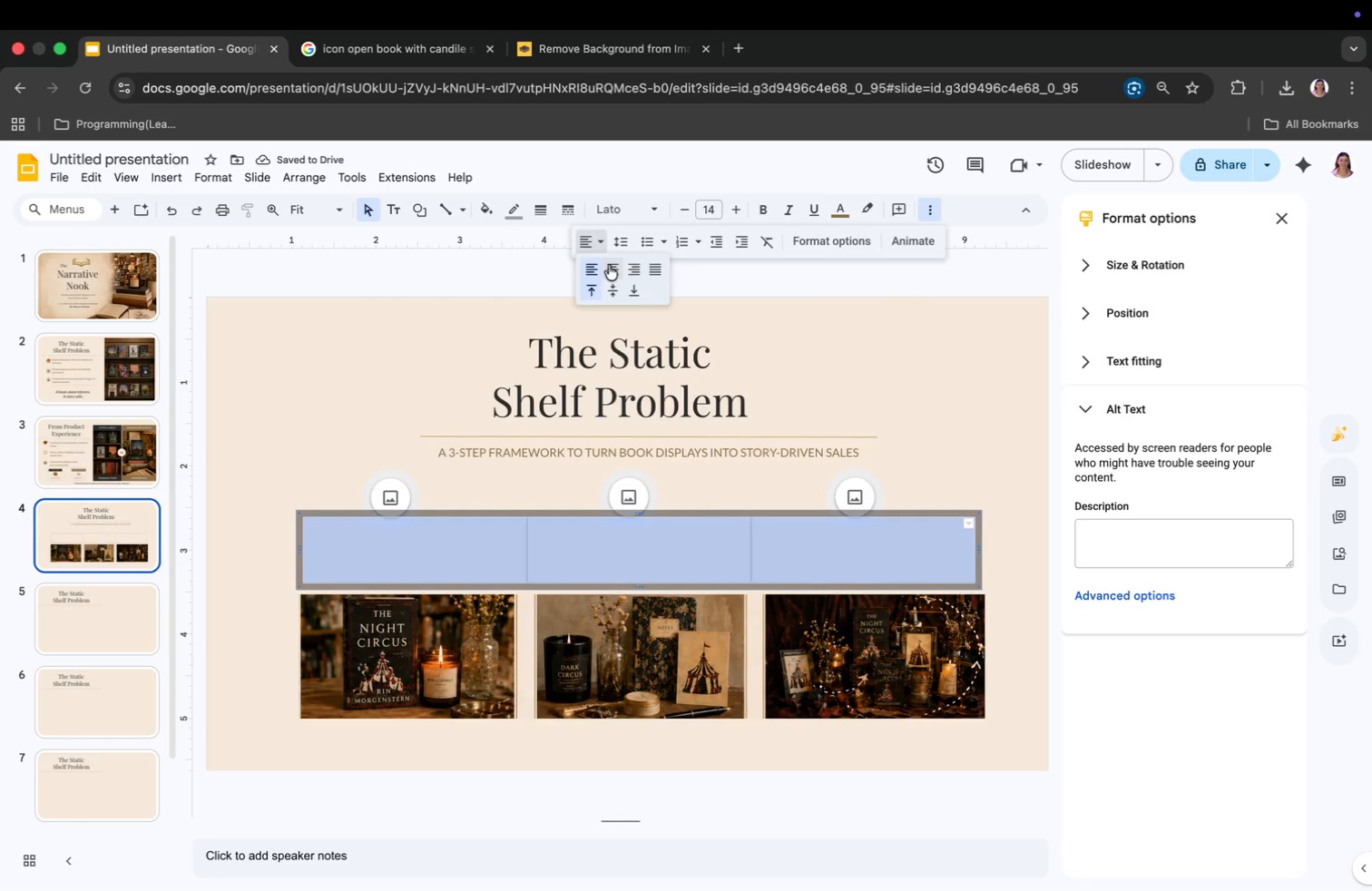 
left_click([609, 265])
 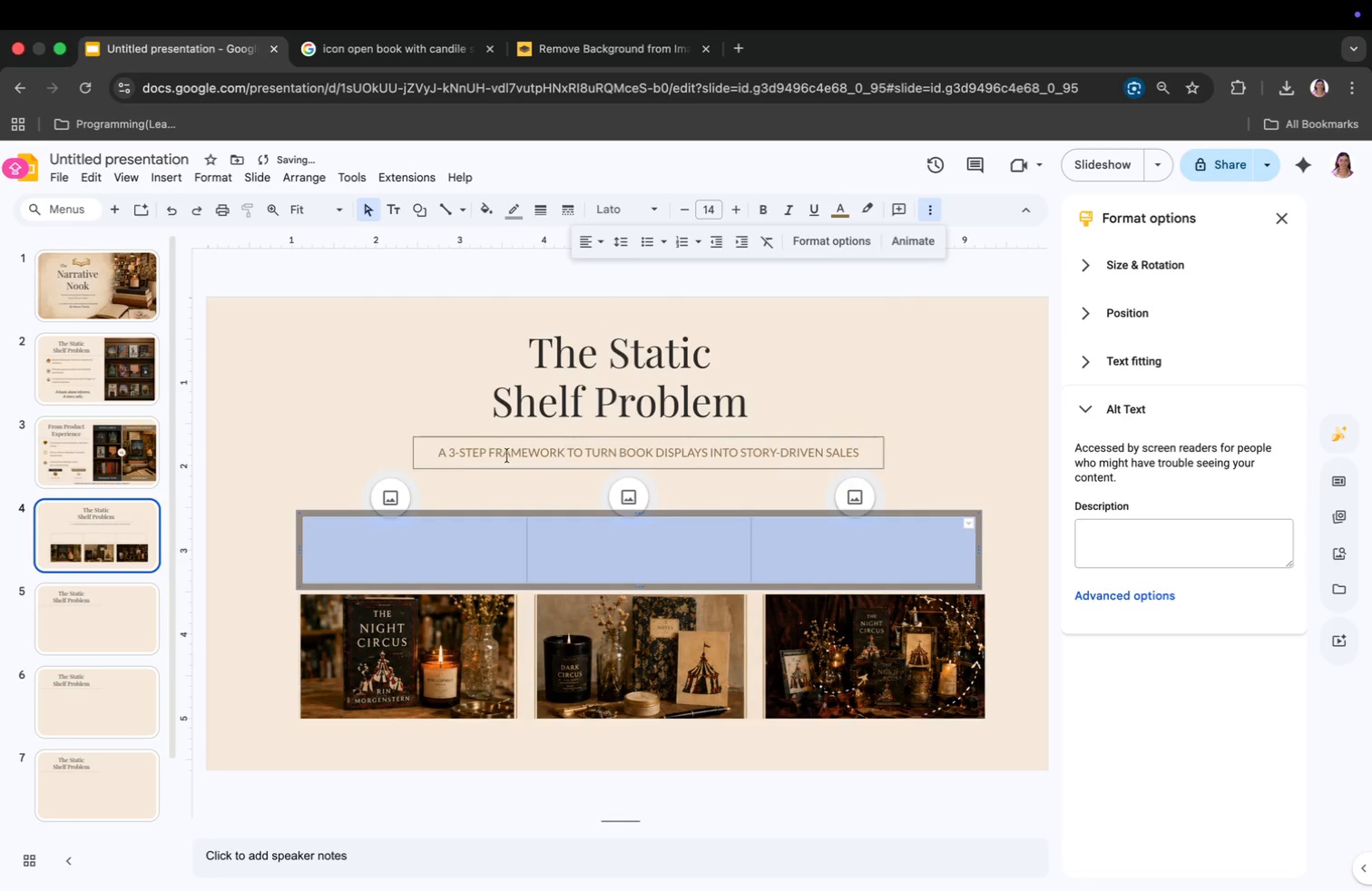 
left_click([362, 544])
 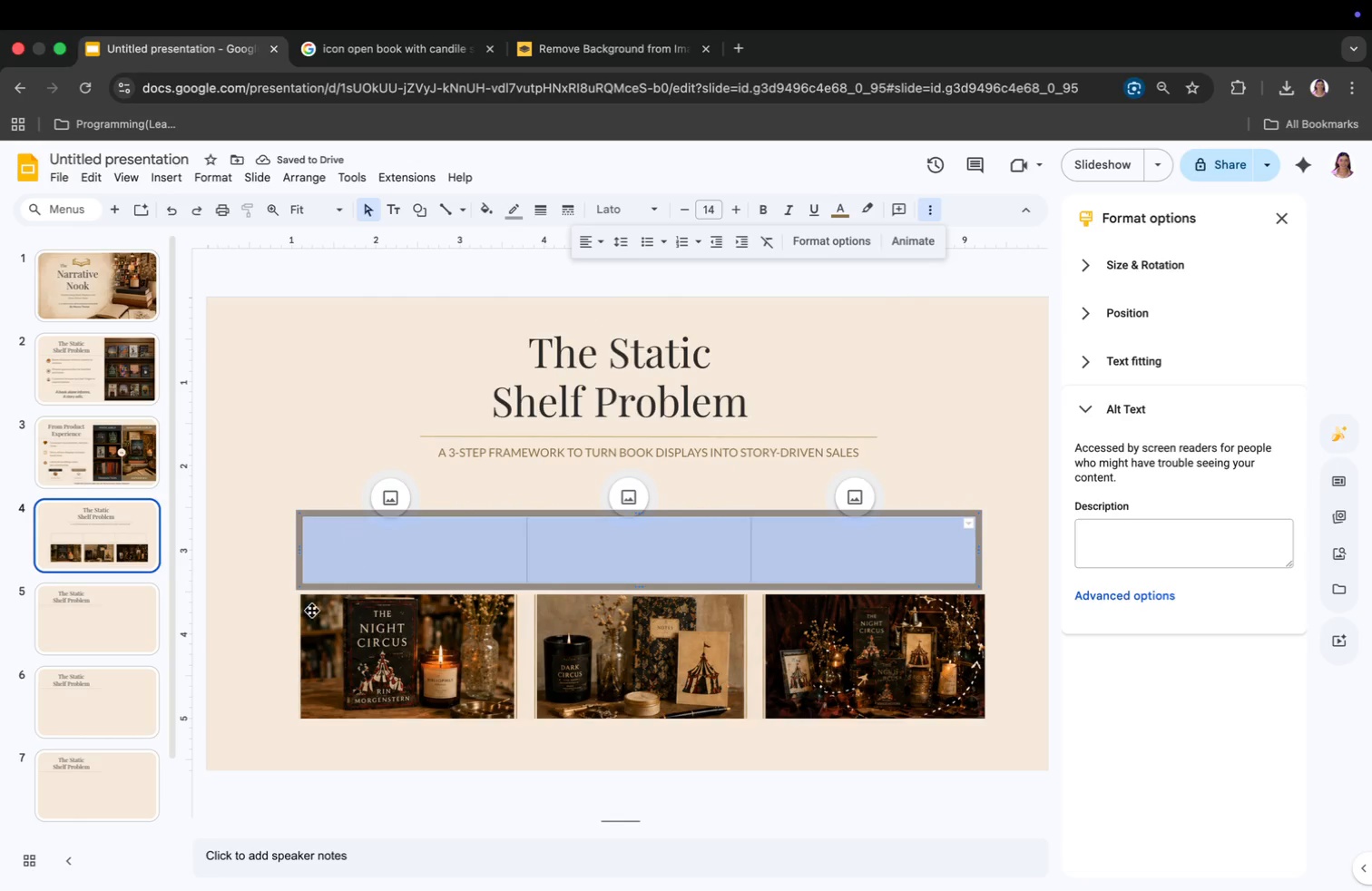 
left_click([242, 640])
 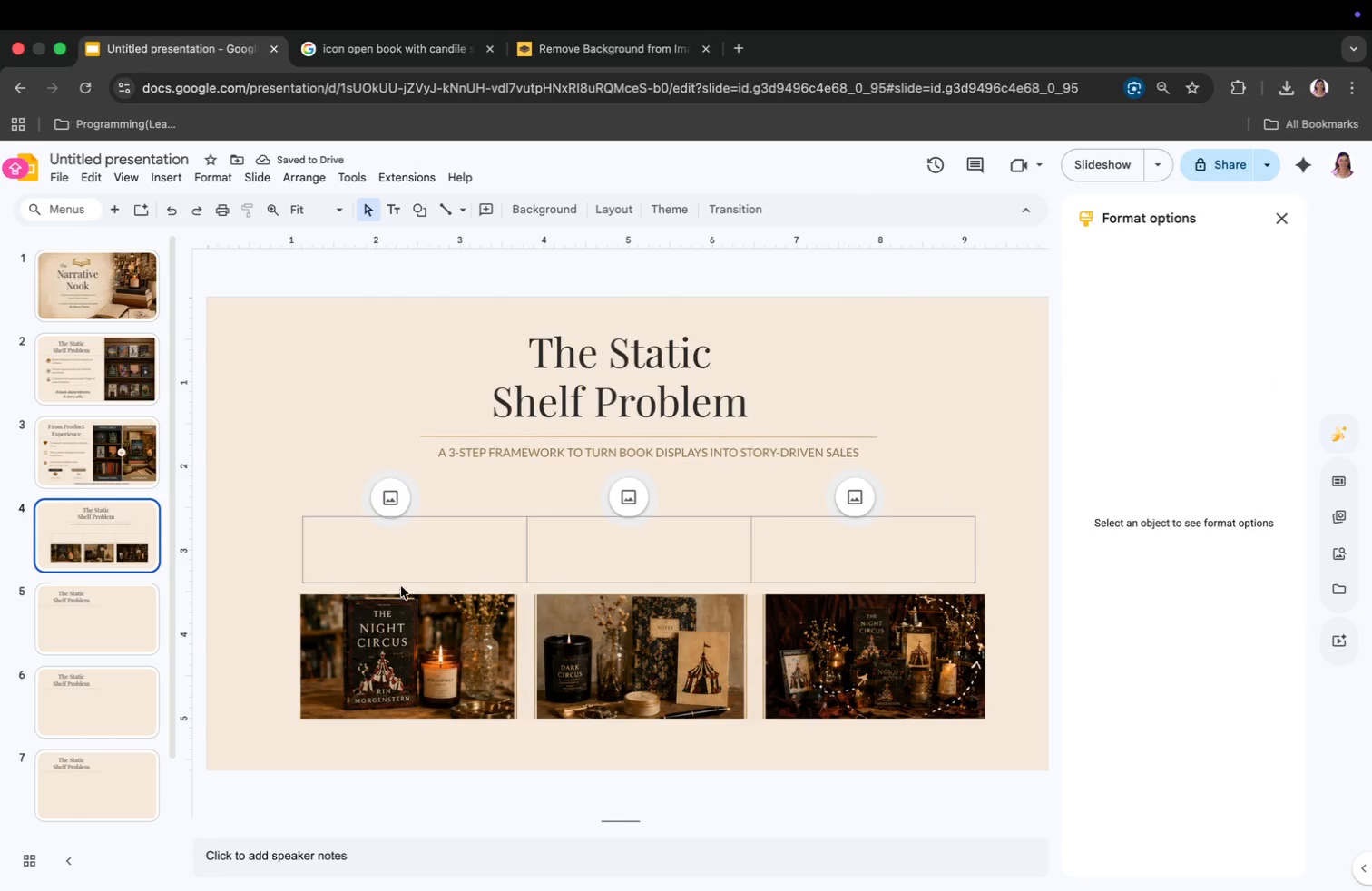 
double_click([401, 537])
 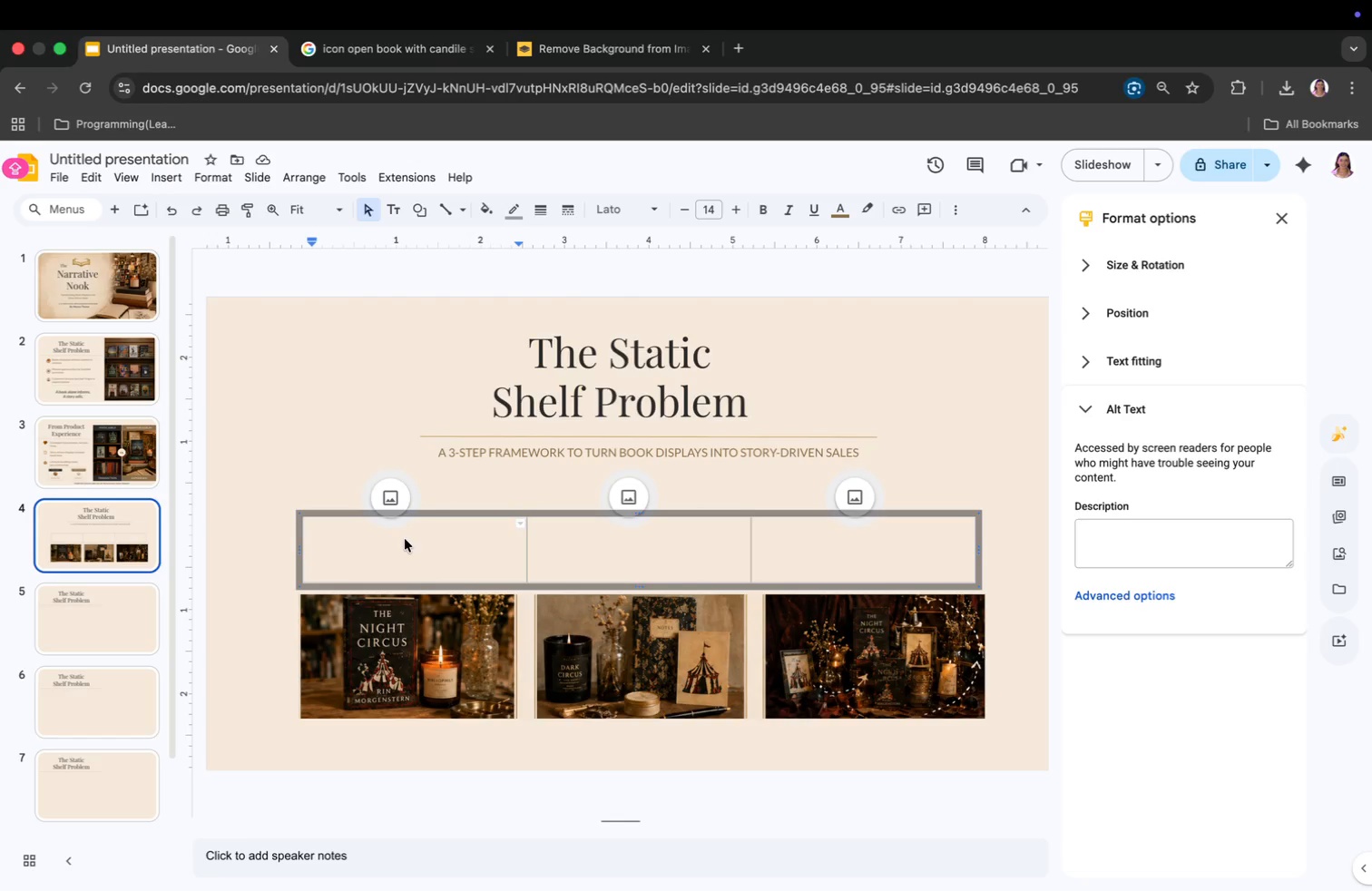 
key(CapsLock)
 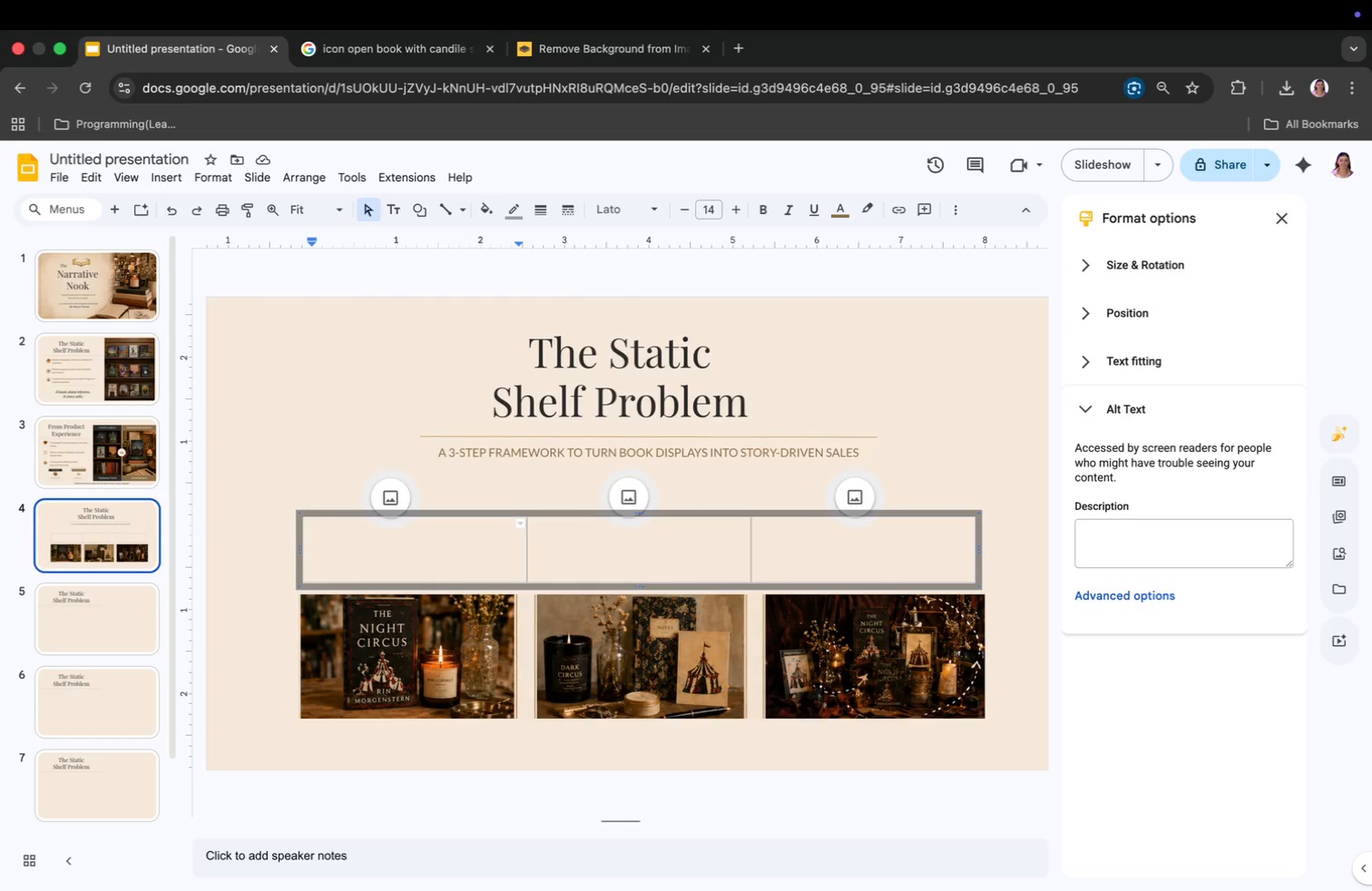 
key(A)
 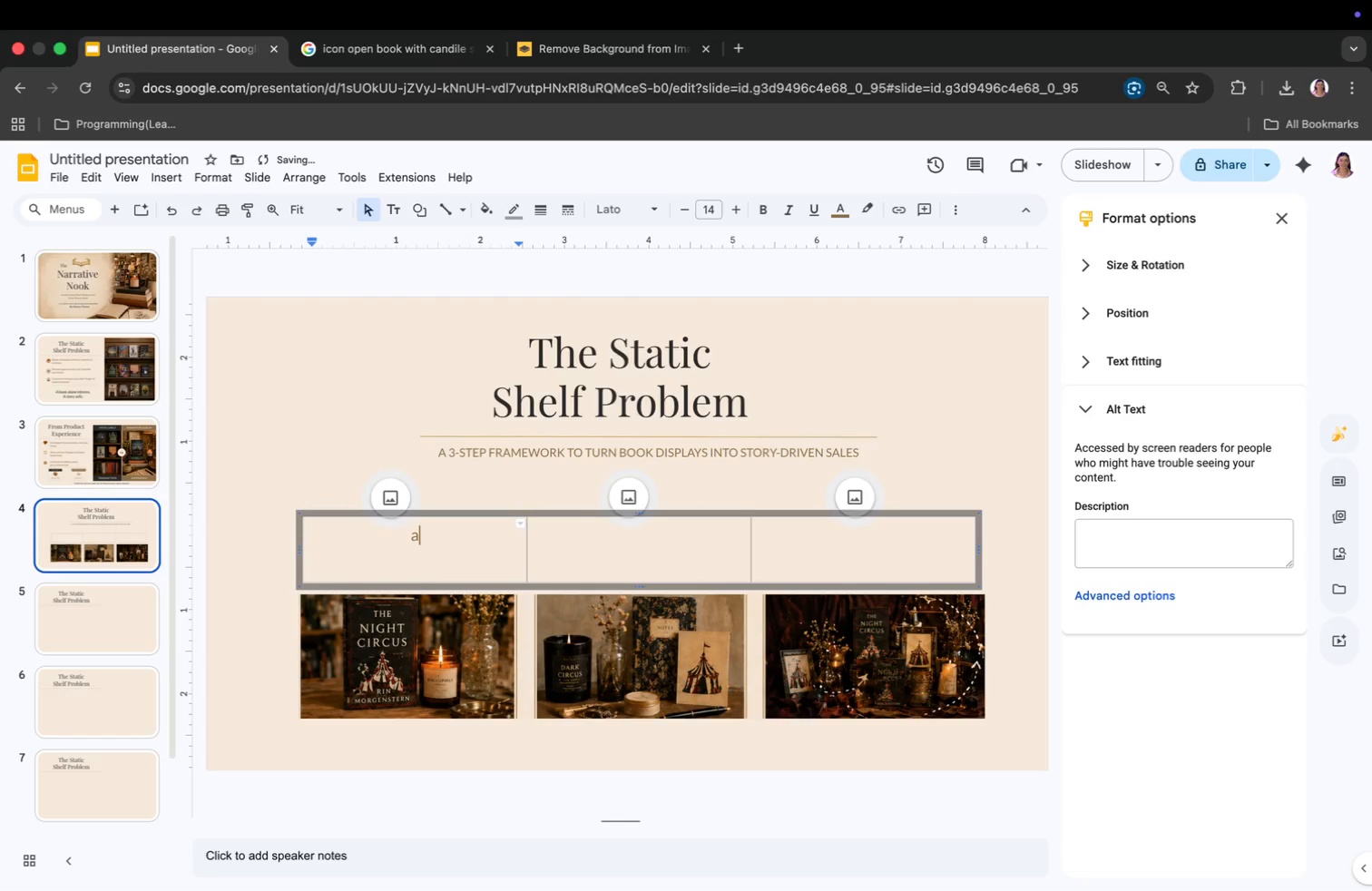 
key(CapsLock)
 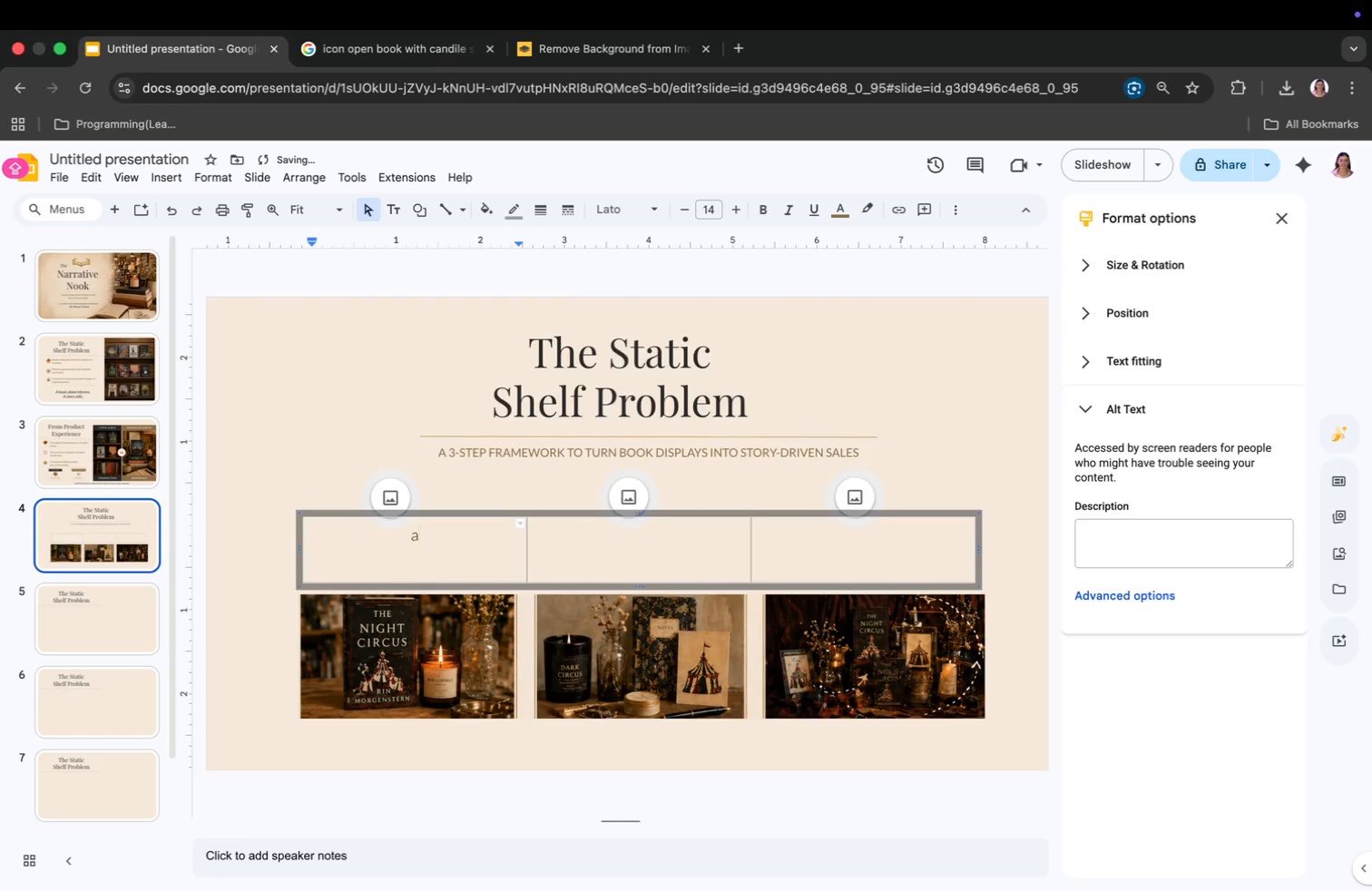 
key(Backspace)
 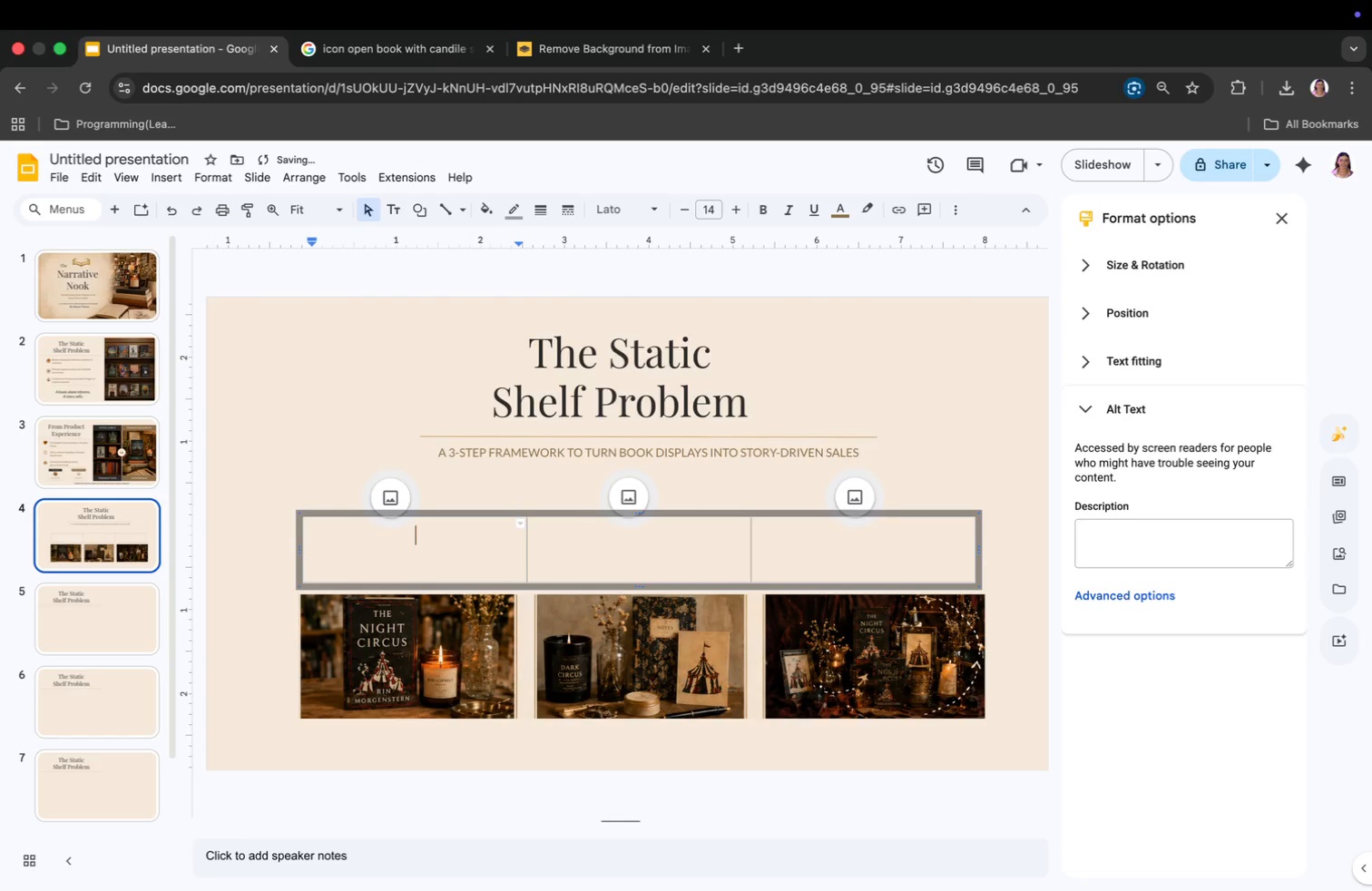 
key(CapsLock)
 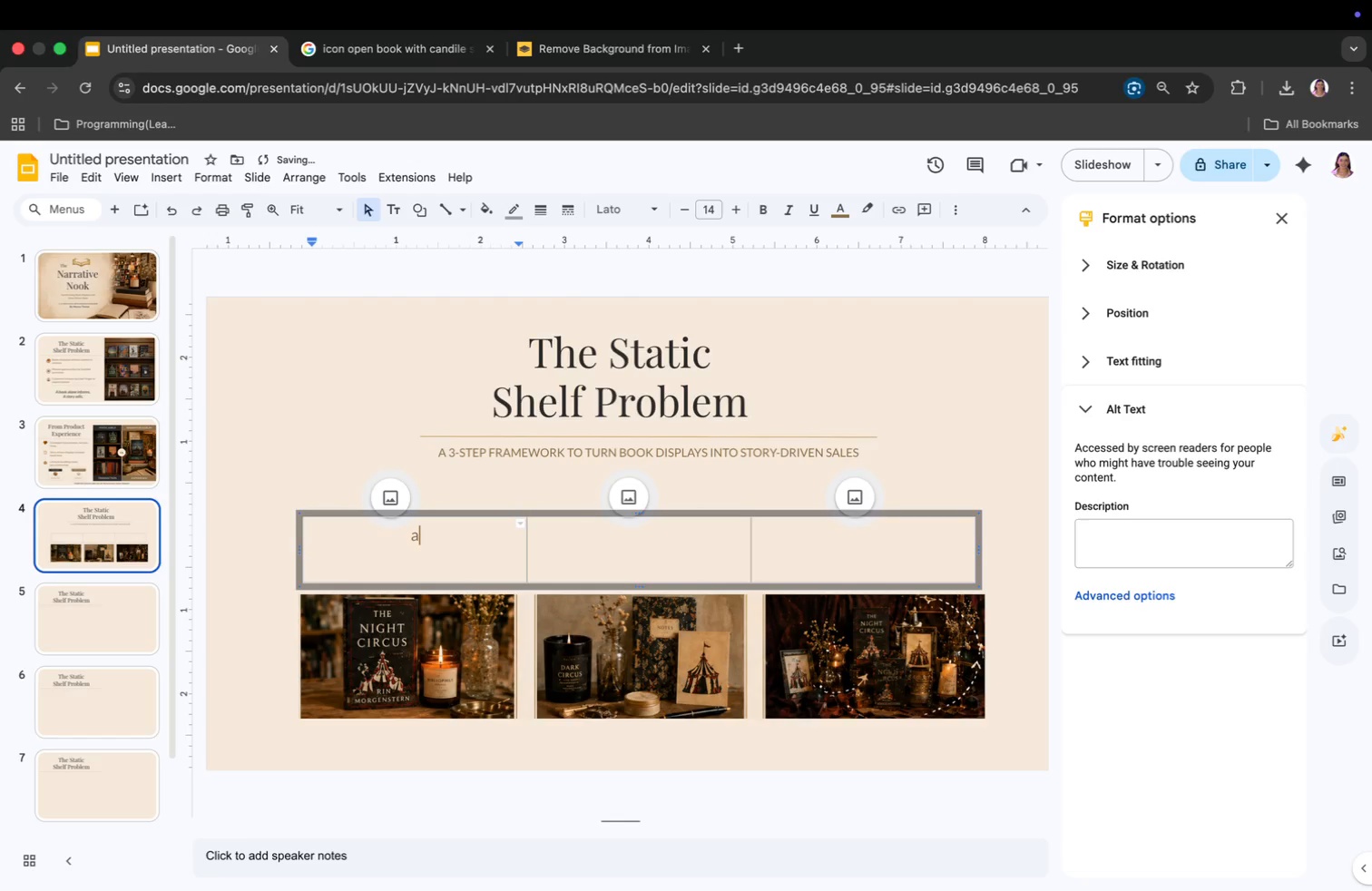 
key(A)
 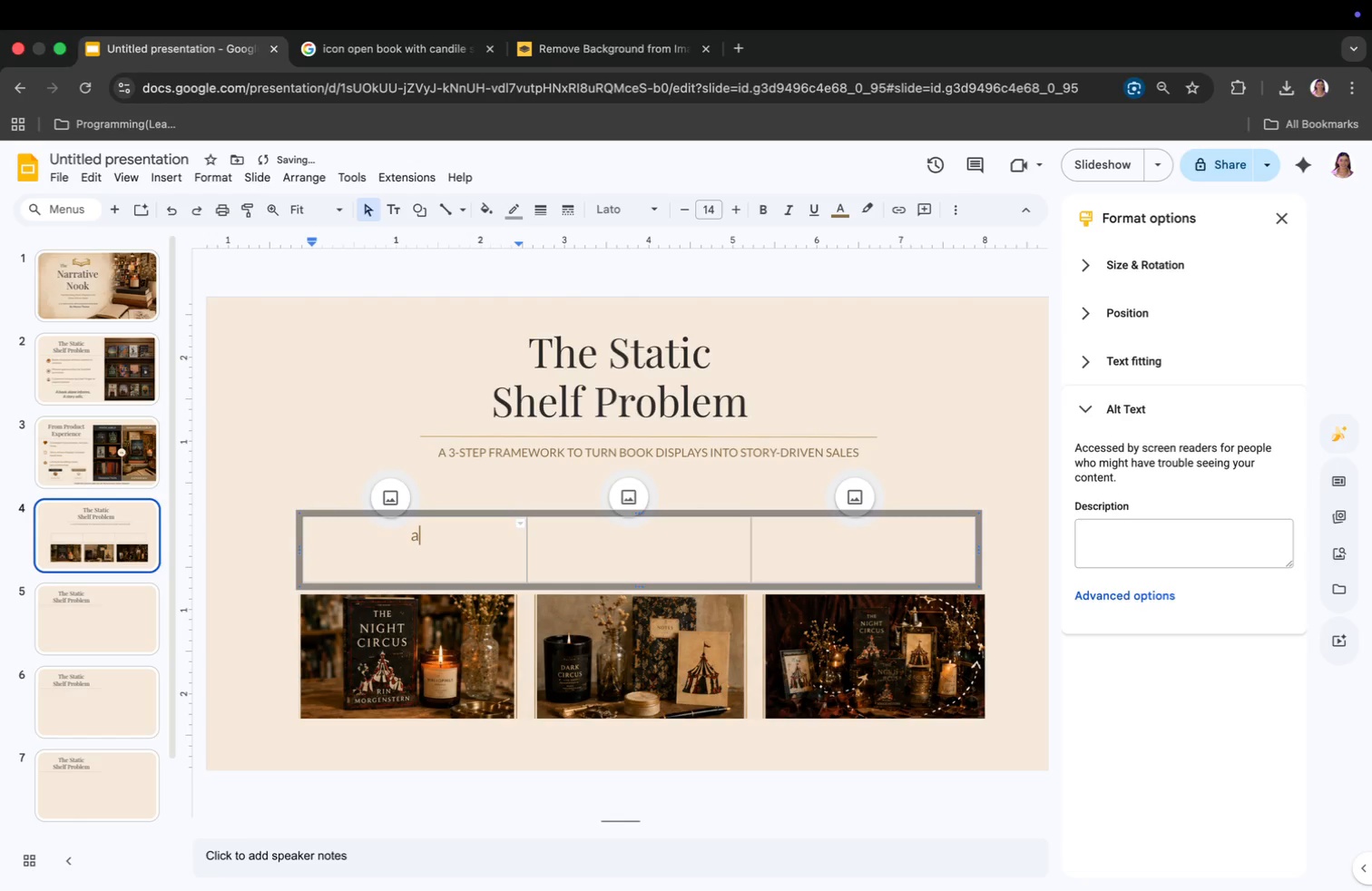 
key(Backspace)
 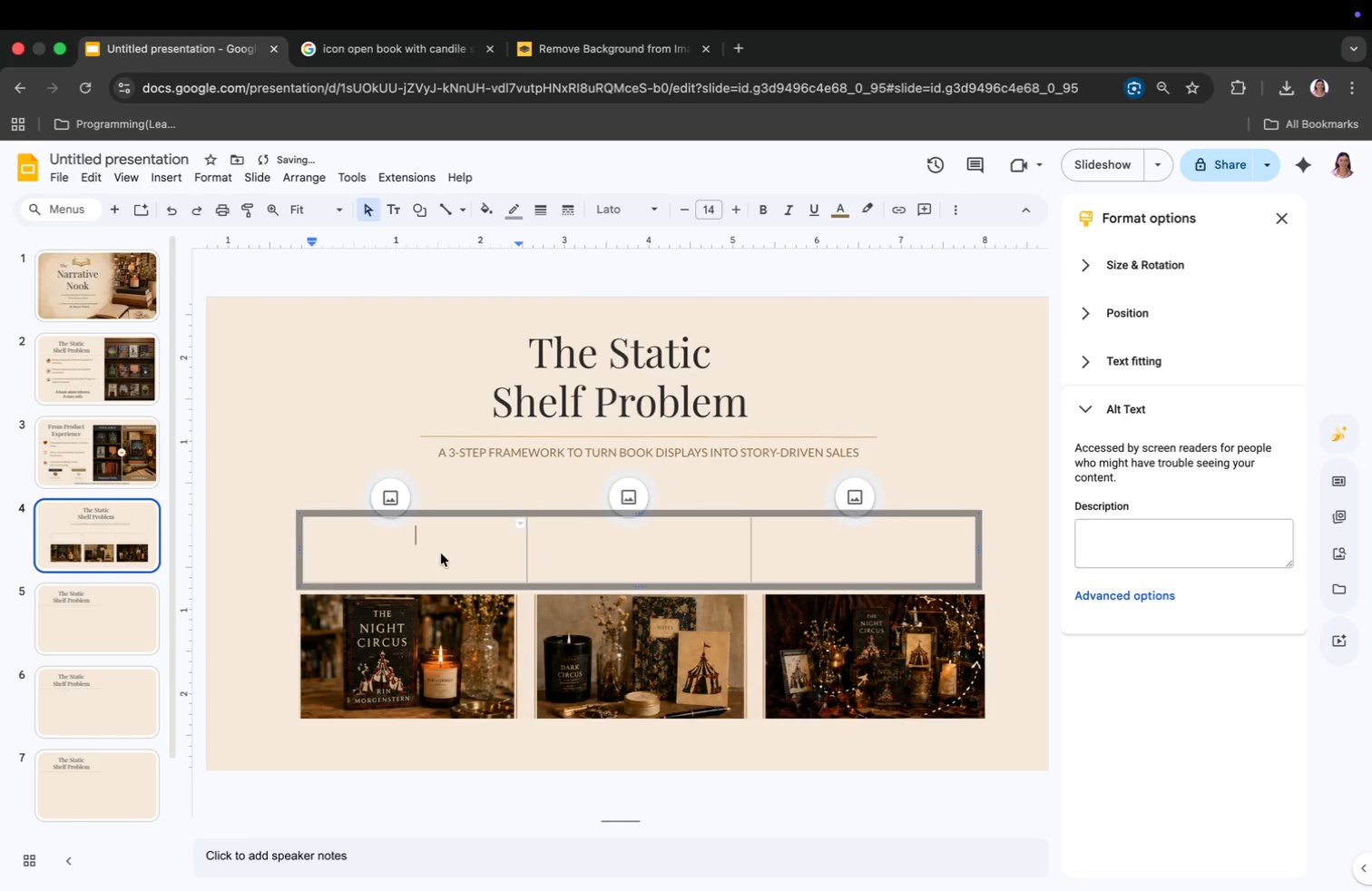 
left_click_drag(start_coordinate=[358, 542], to_coordinate=[793, 558])
 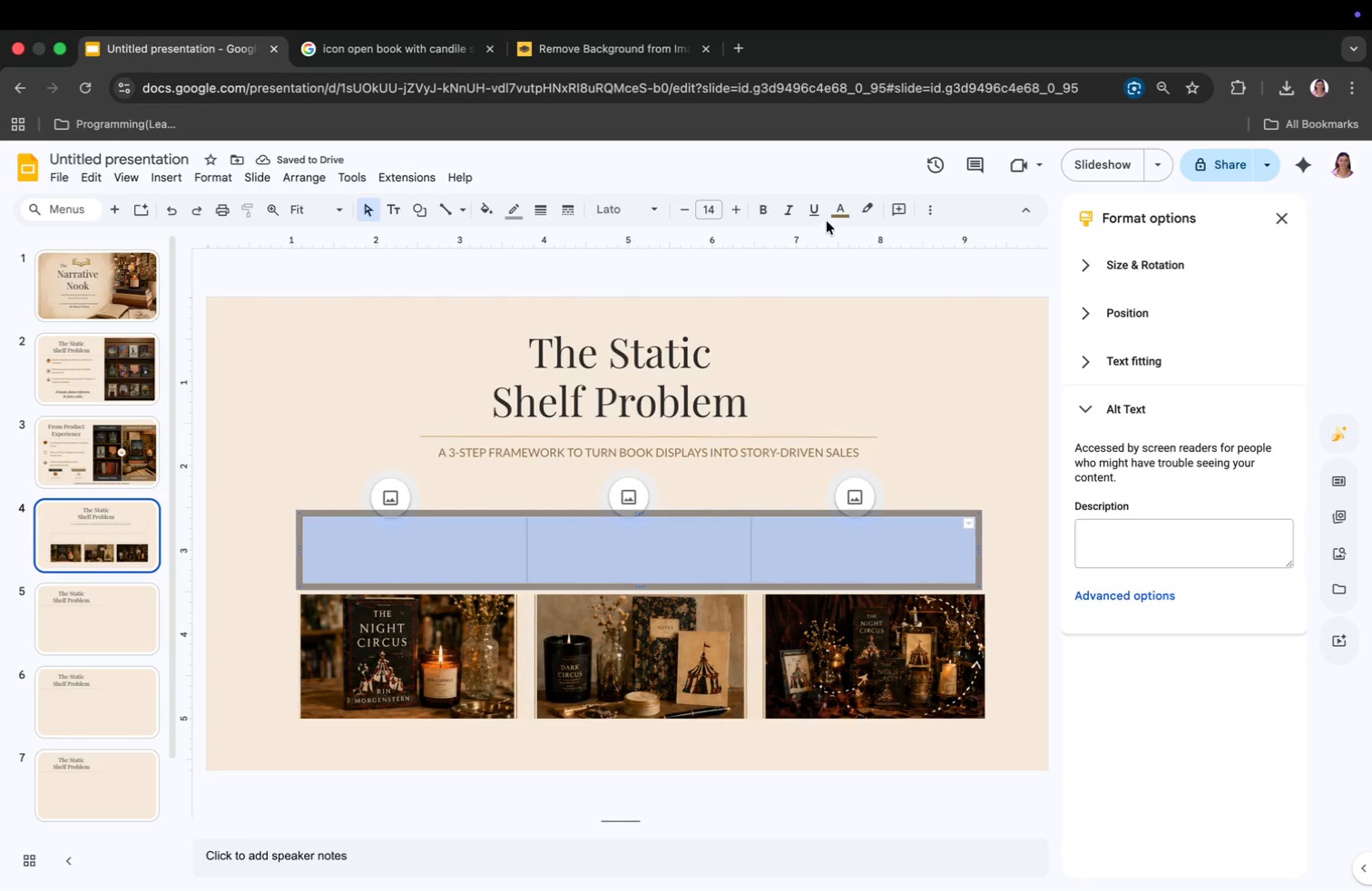 
left_click([841, 201])
 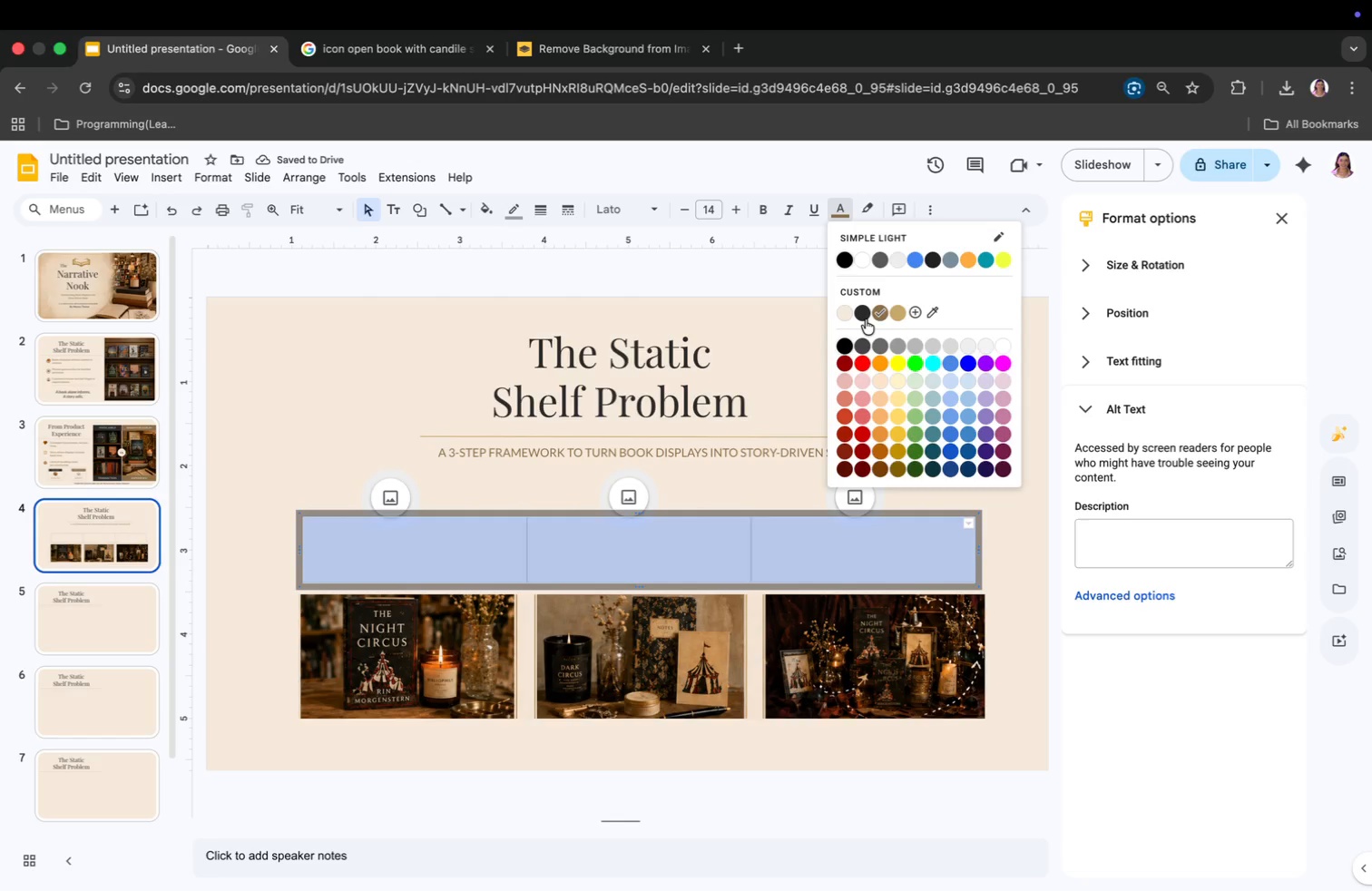 
left_click([866, 318])
 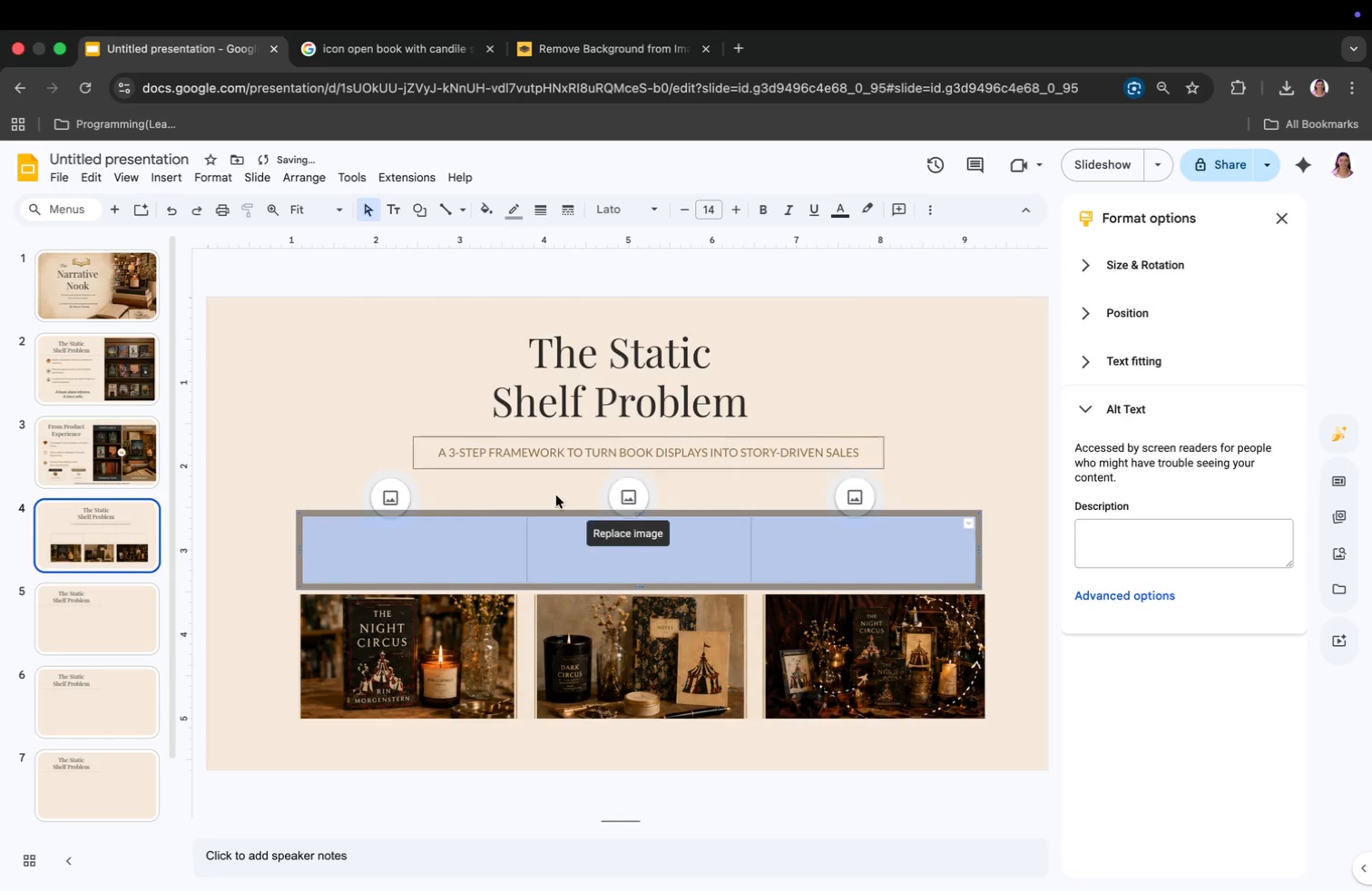 
left_click([379, 543])
 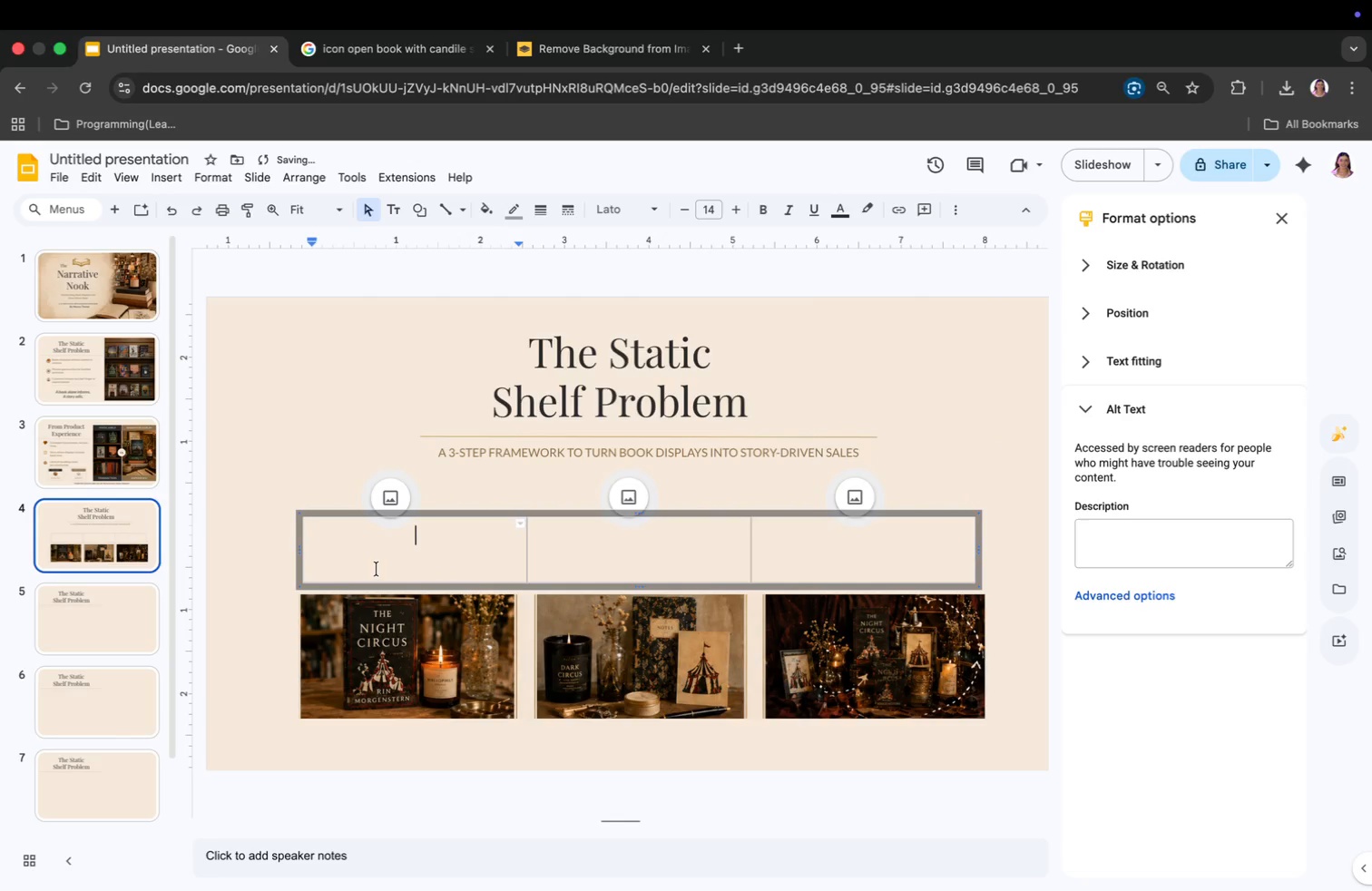 
type(Anchor teh )
key(Backspace)
key(Backspace)
key(Backspace)
type(he Stt)
key(Backspace)
type(ory)
 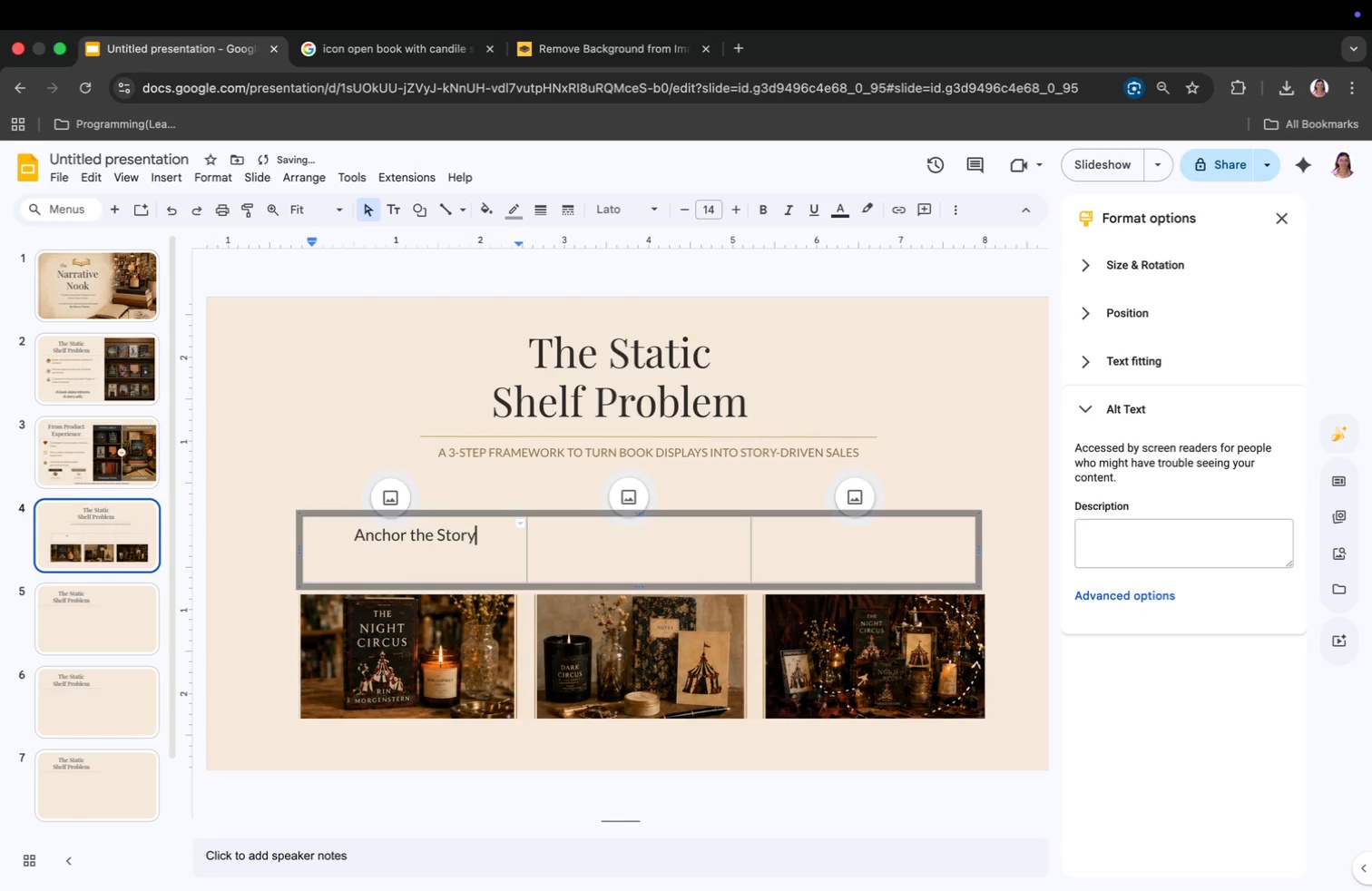 
key(Enter)
 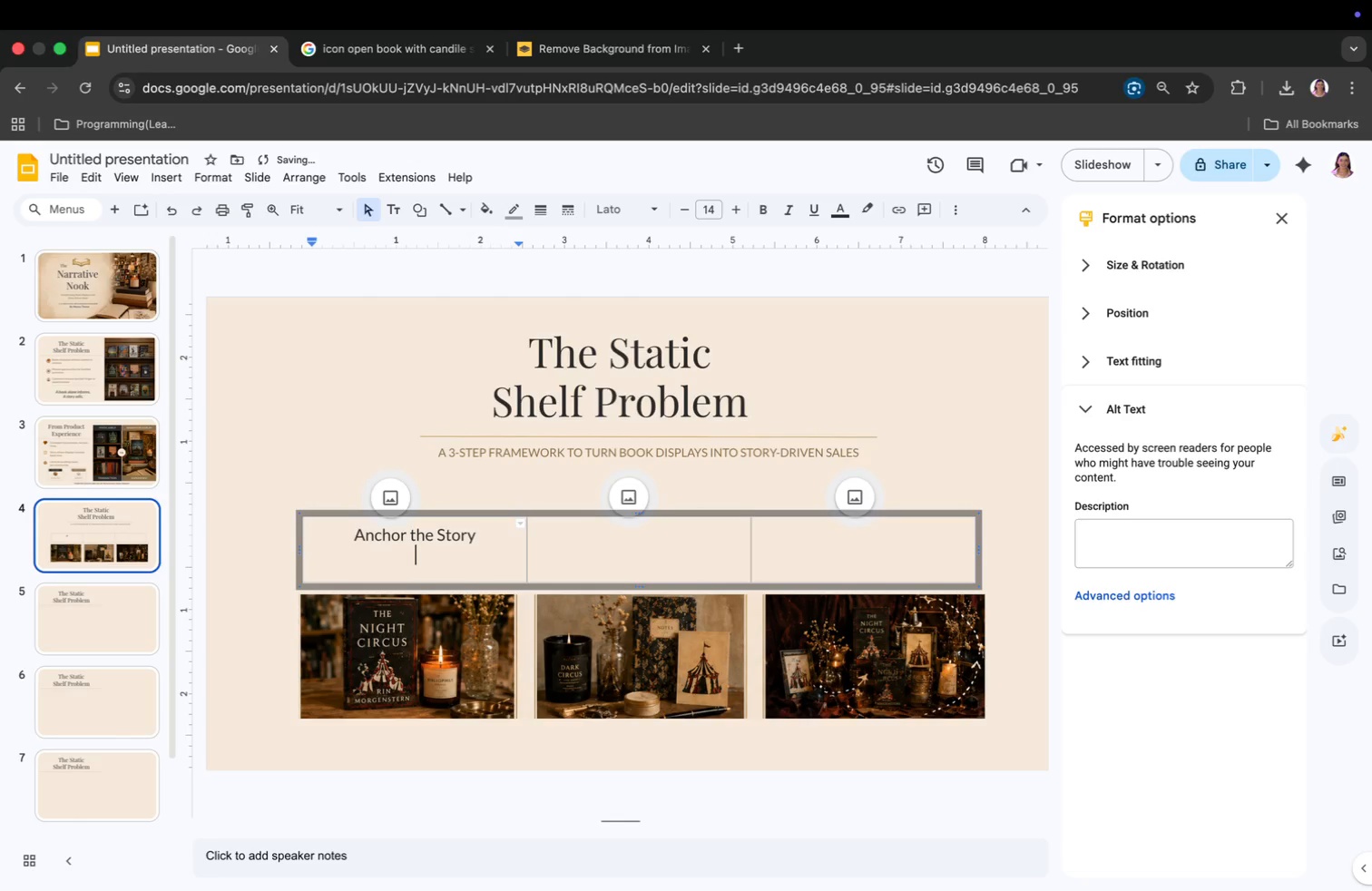 
key(Enter)
 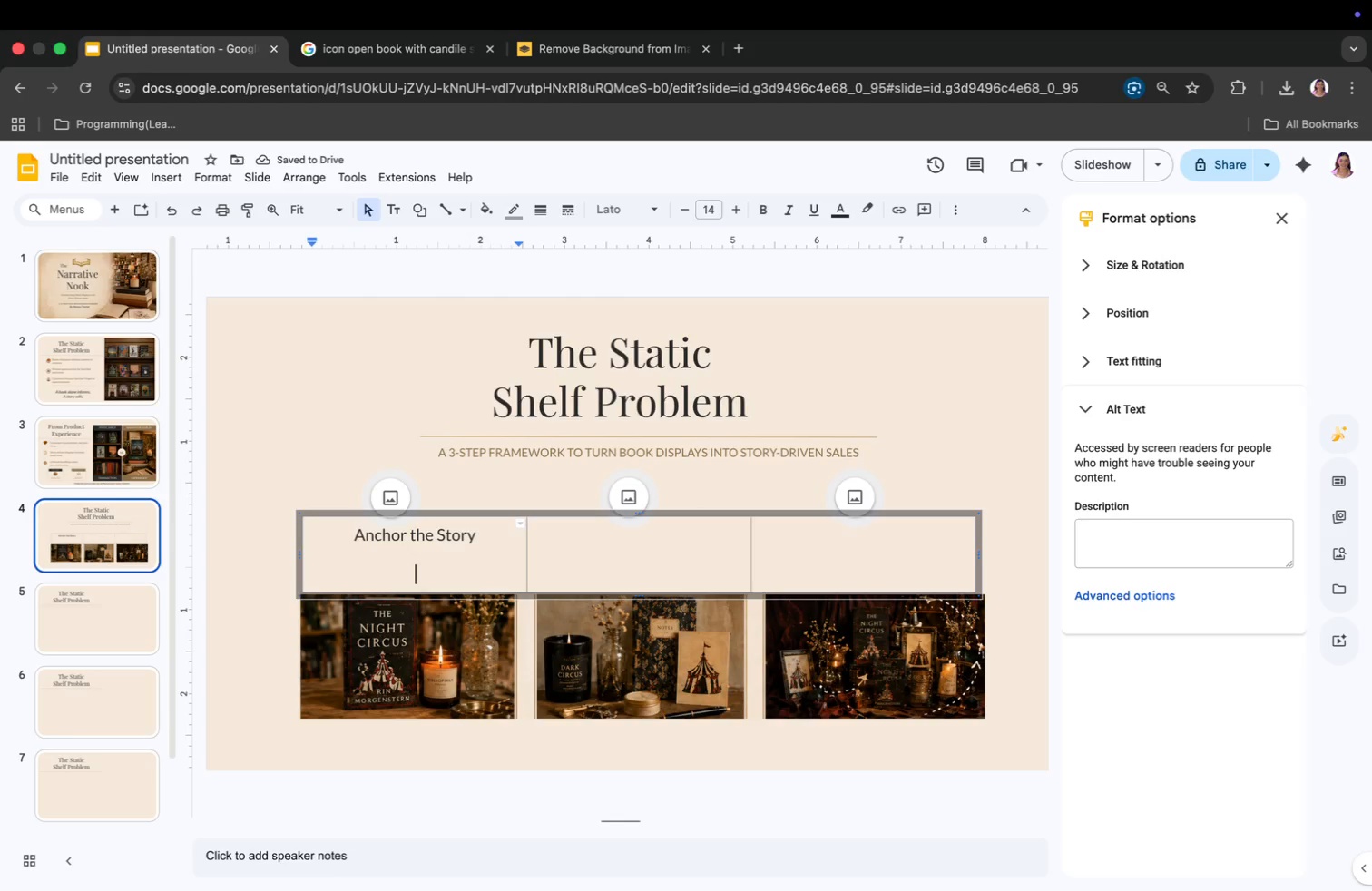 
key(Backspace)
 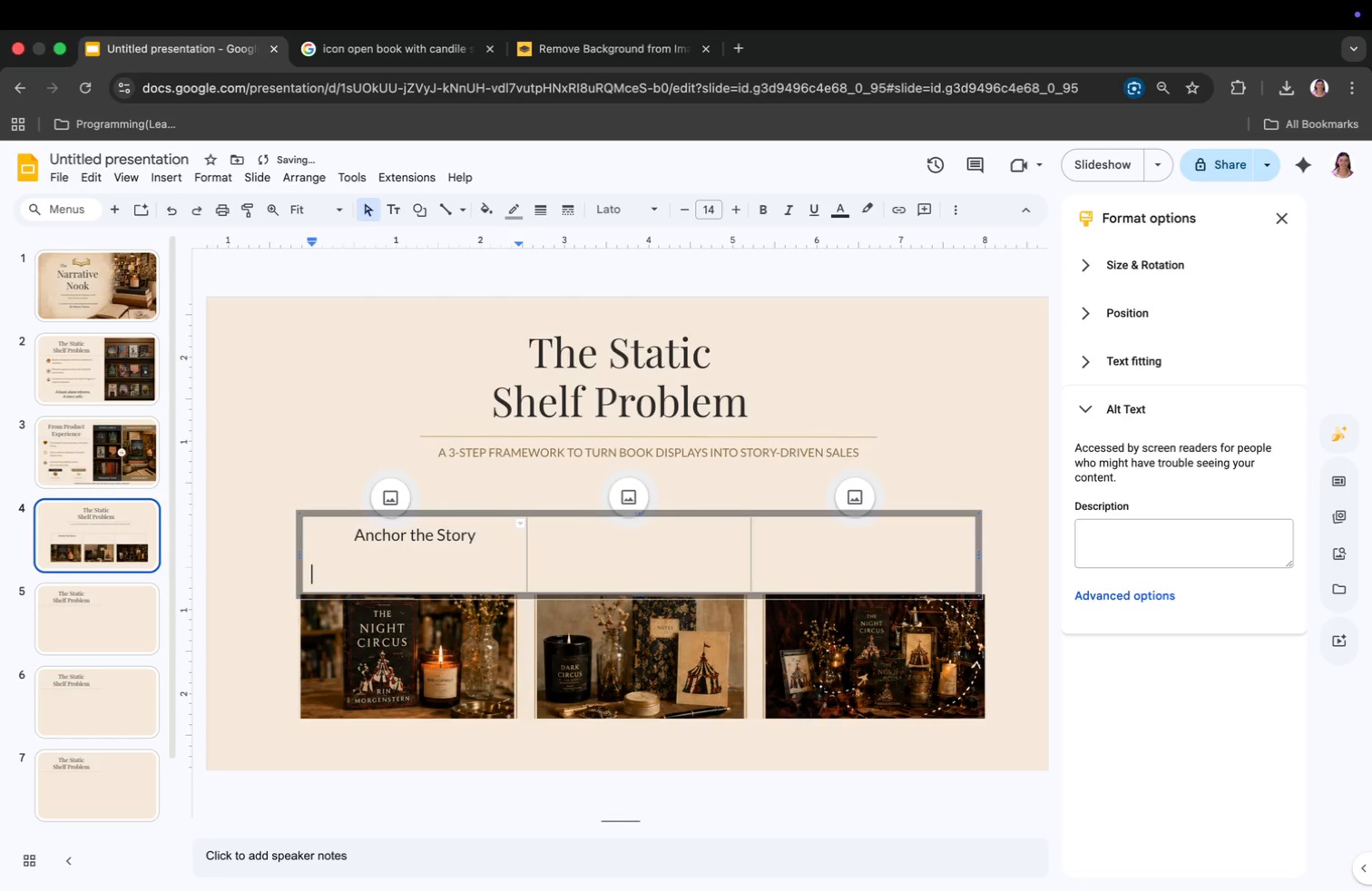 
key(Backspace)
 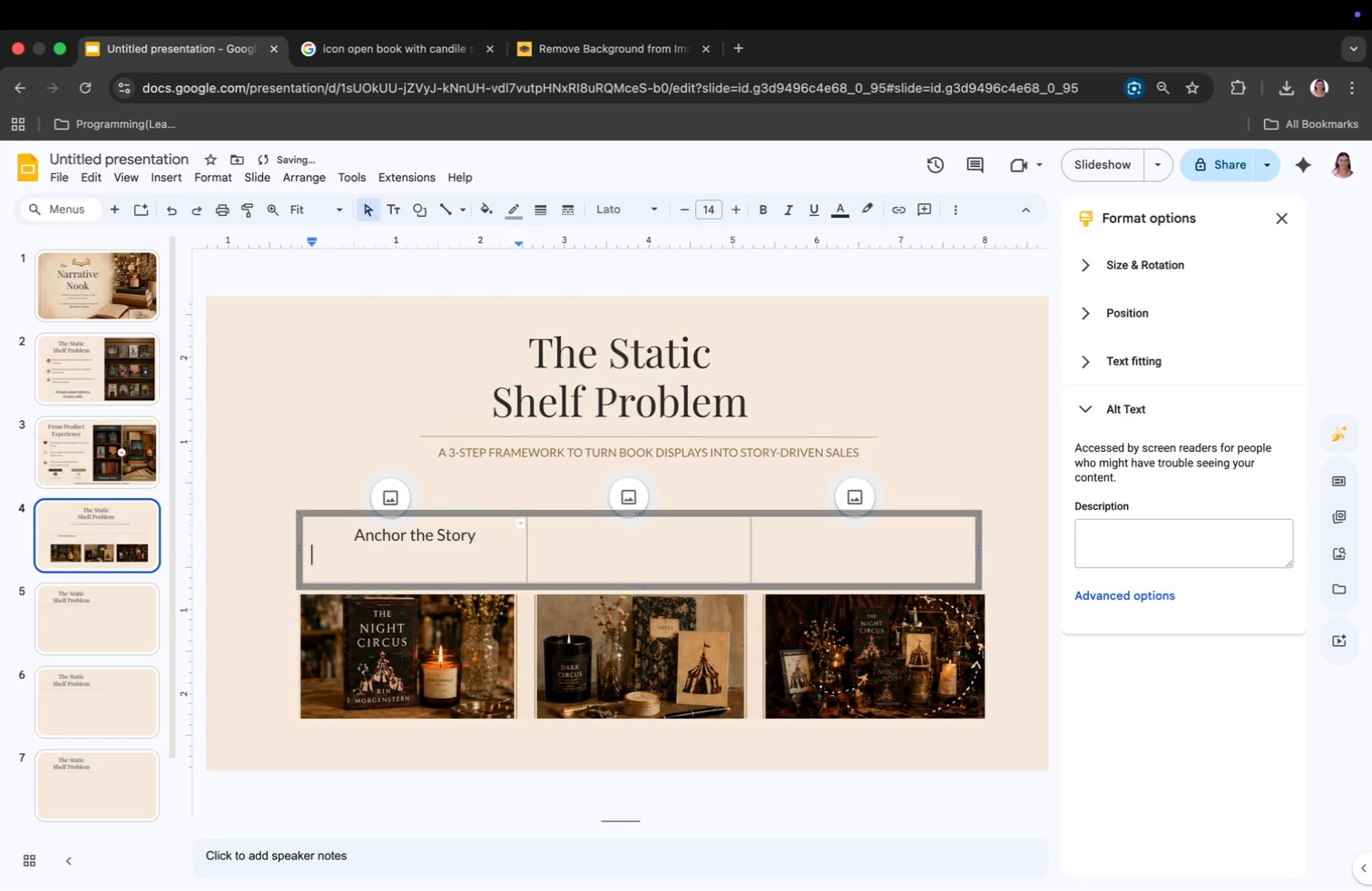 
key(Backspace)
 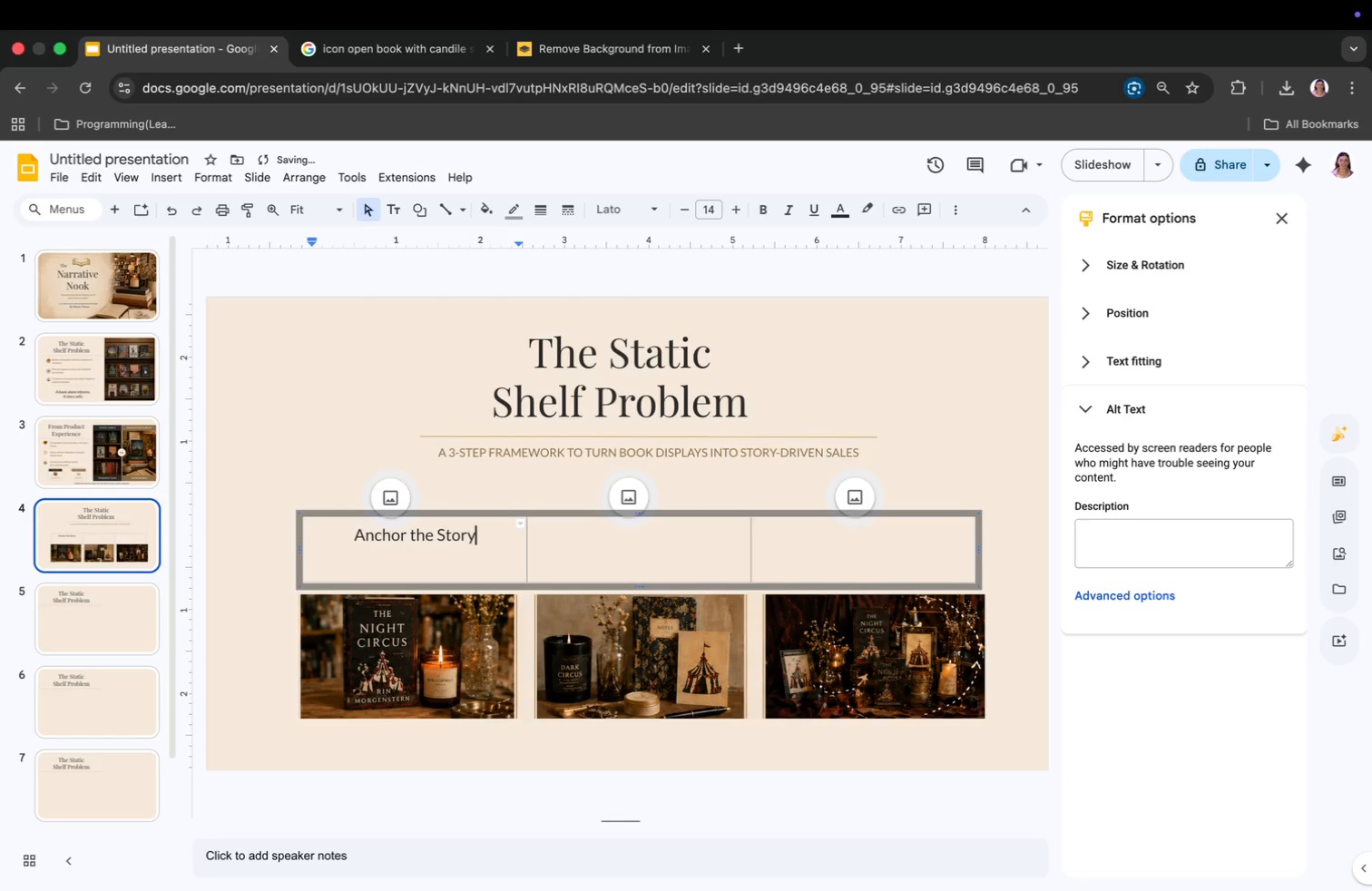 
key(Enter)
 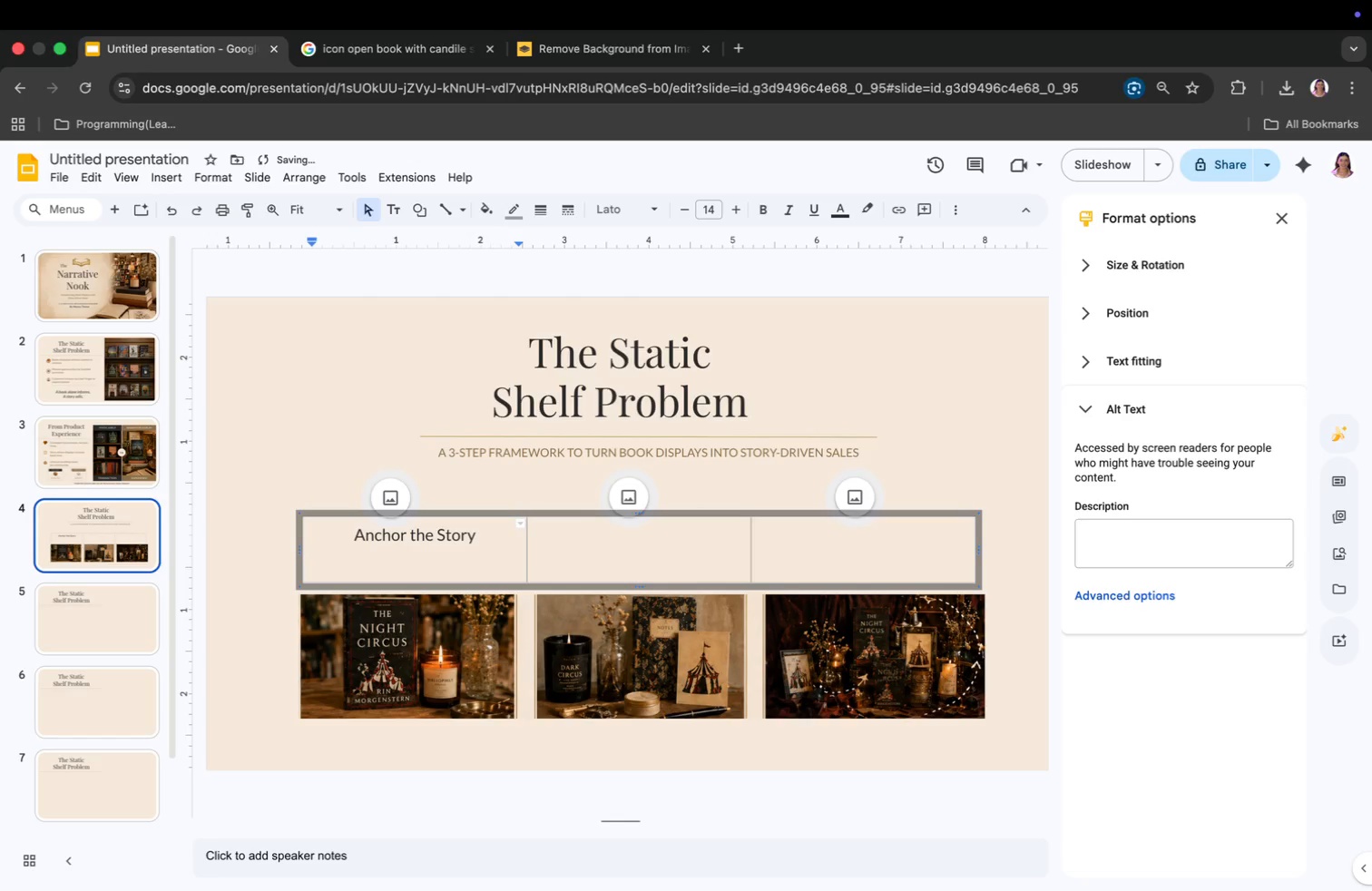 
key(CapsLock)
 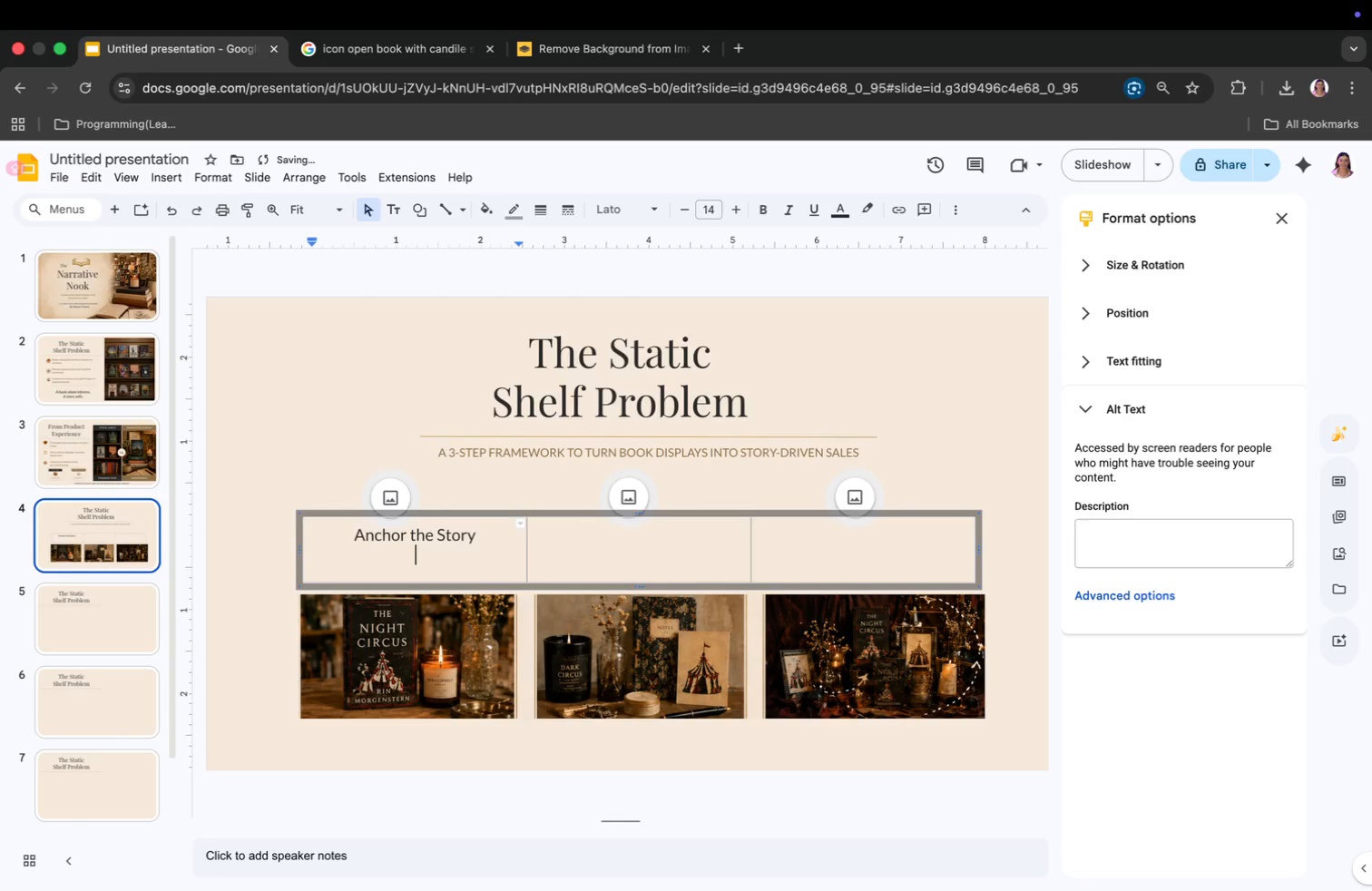 
key(C)
 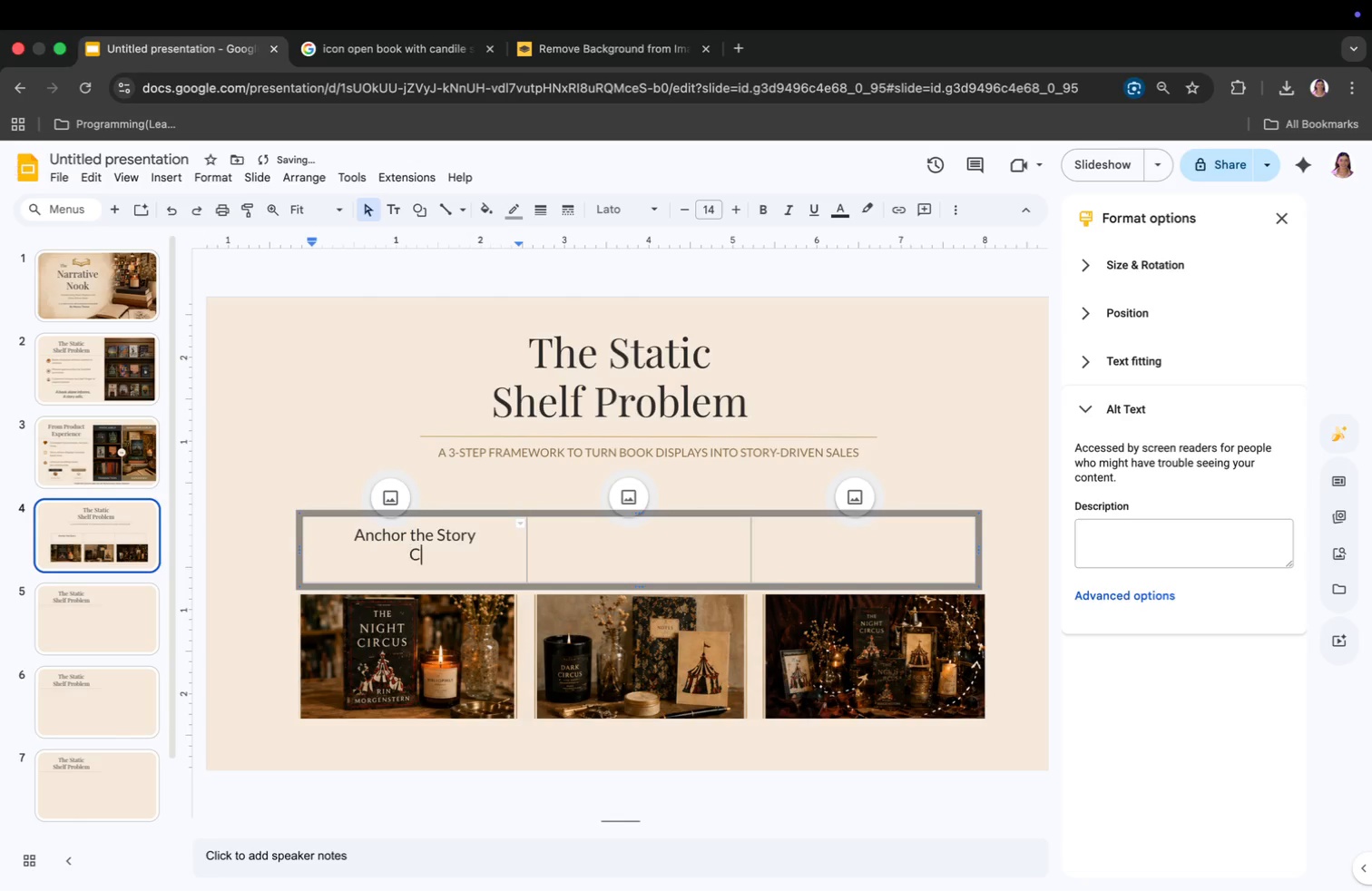 
key(CapsLock)
 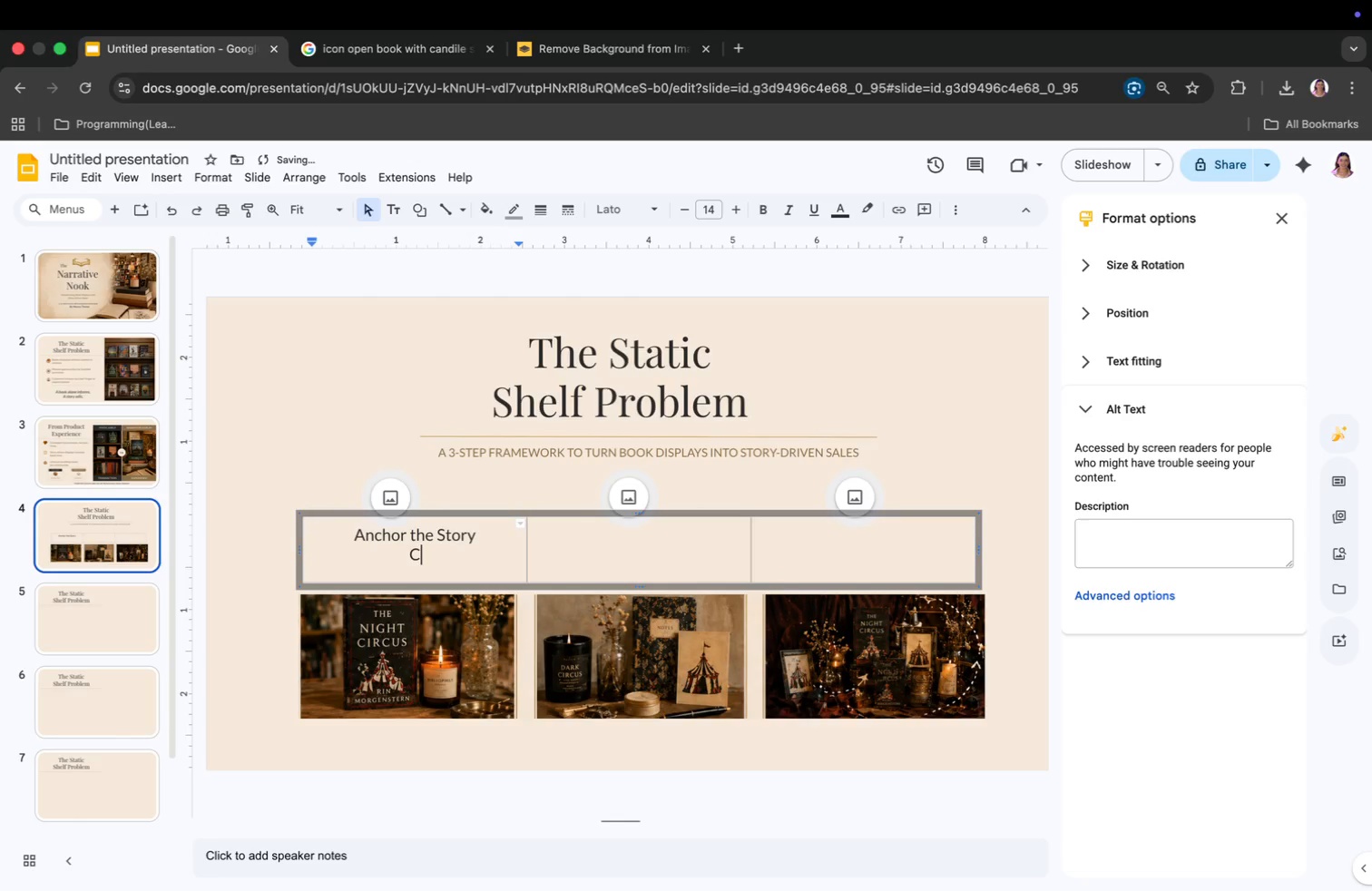 
key(Backspace)
 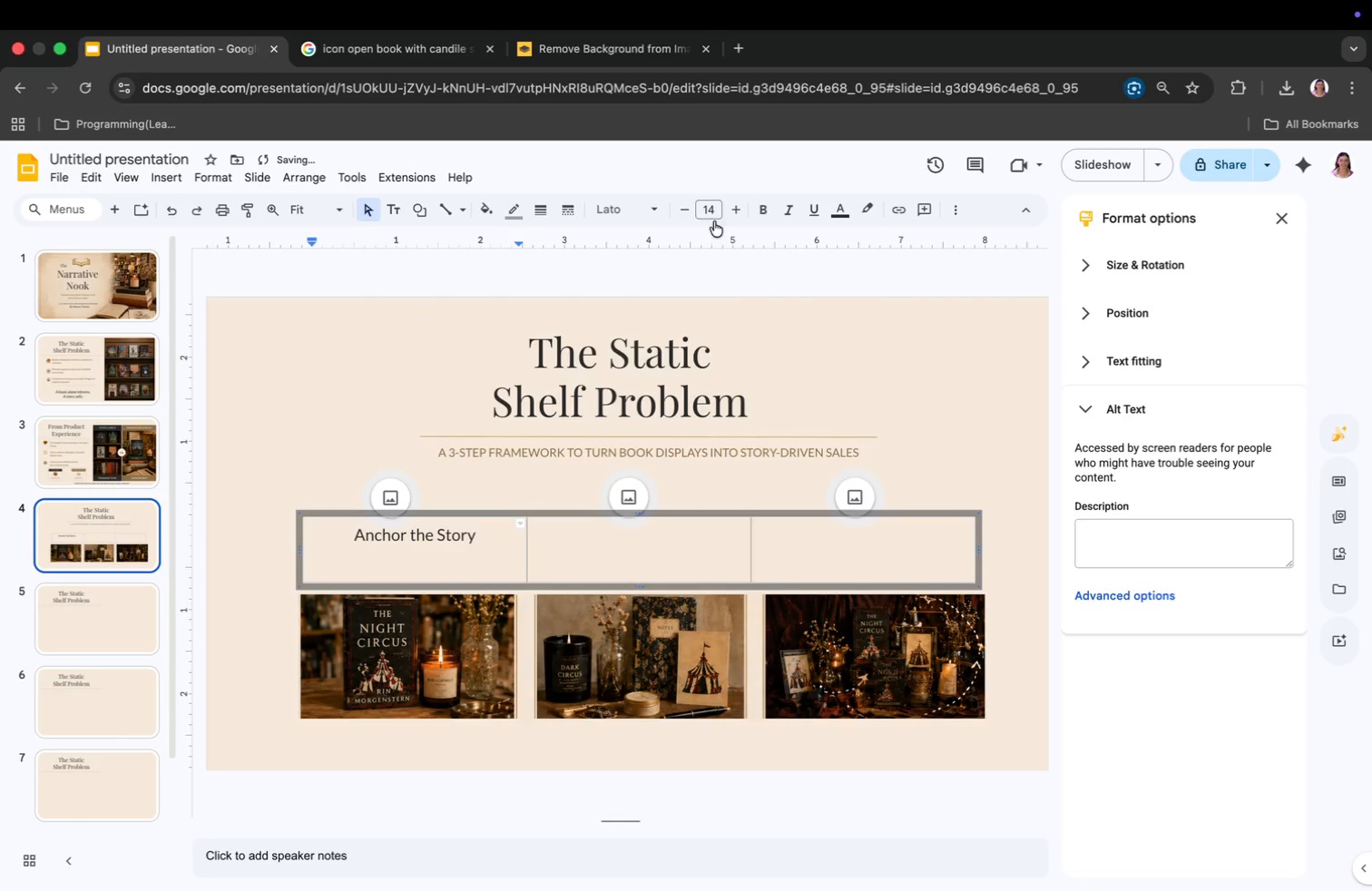 
double_click([687, 215])
 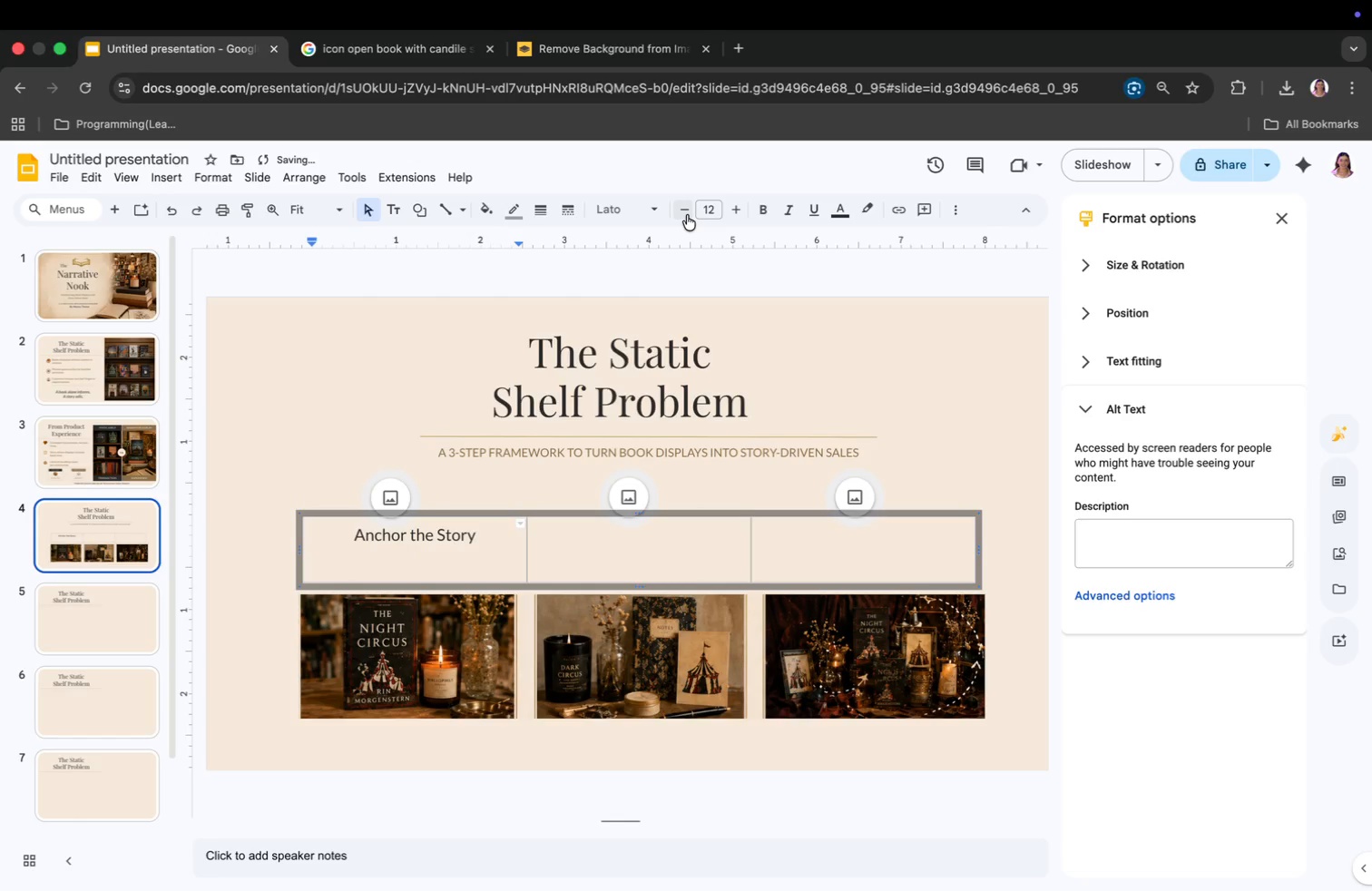 
left_click([687, 215])
 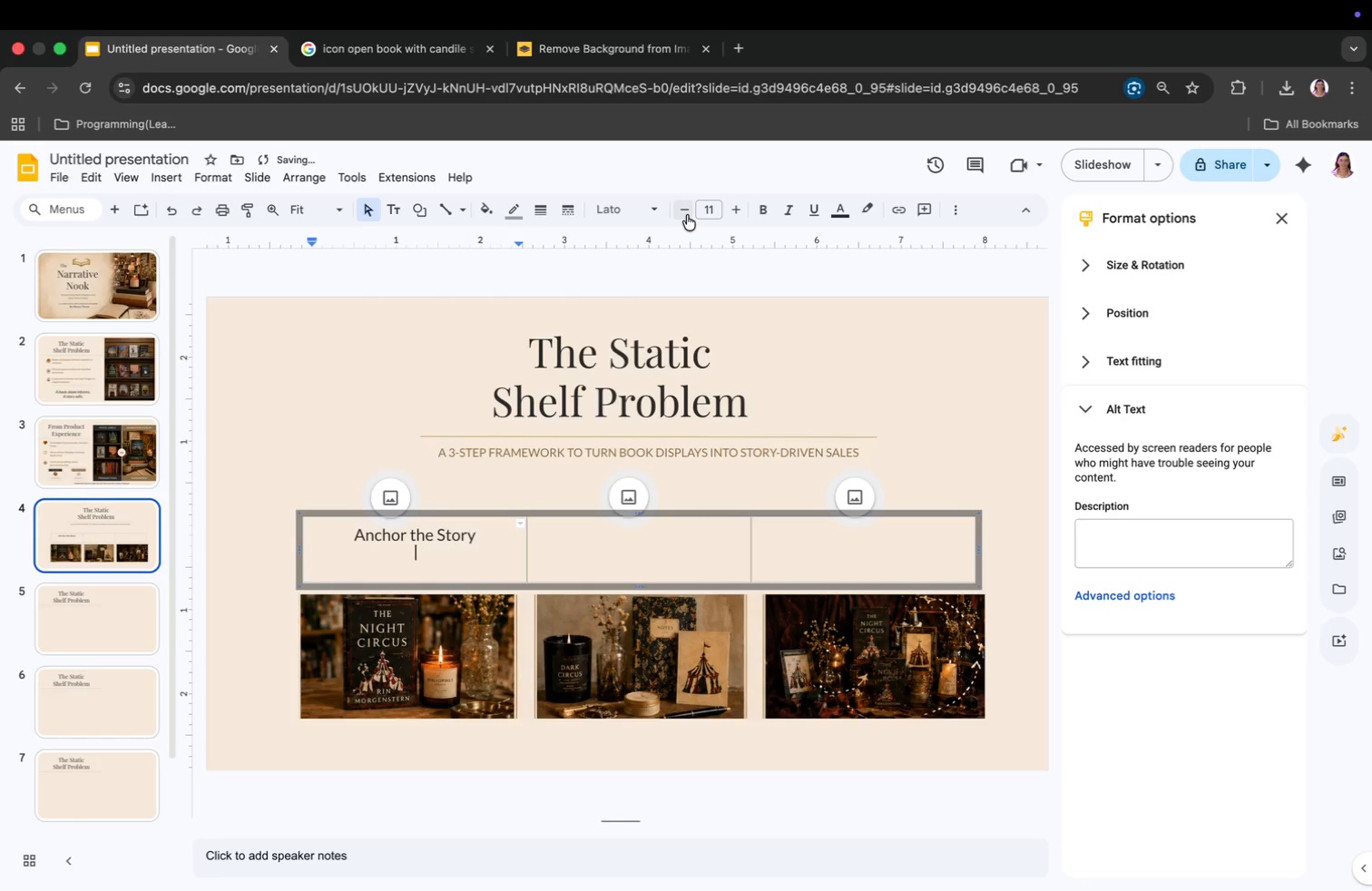 
left_click([687, 215])
 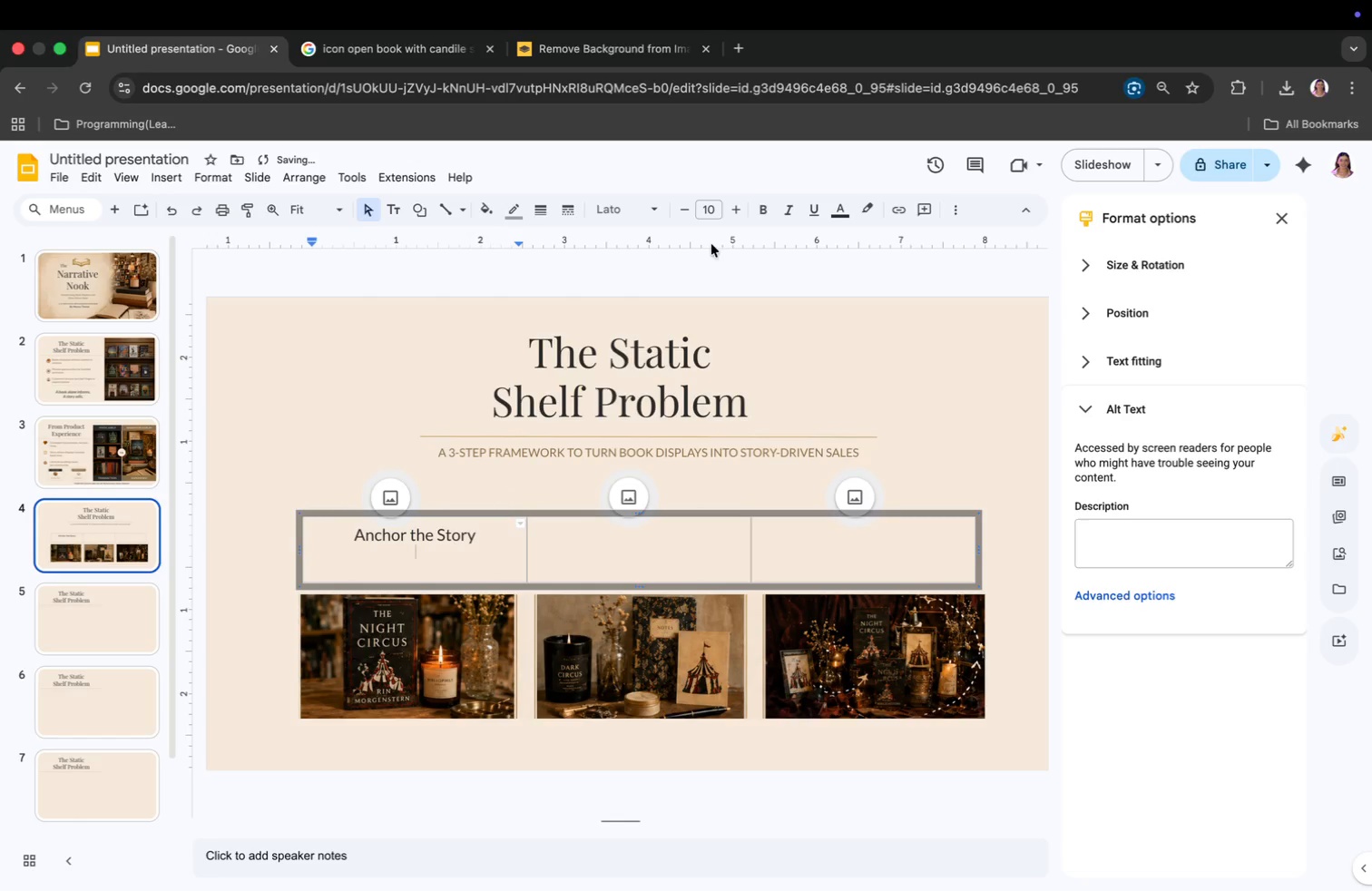 
left_click([736, 206])
 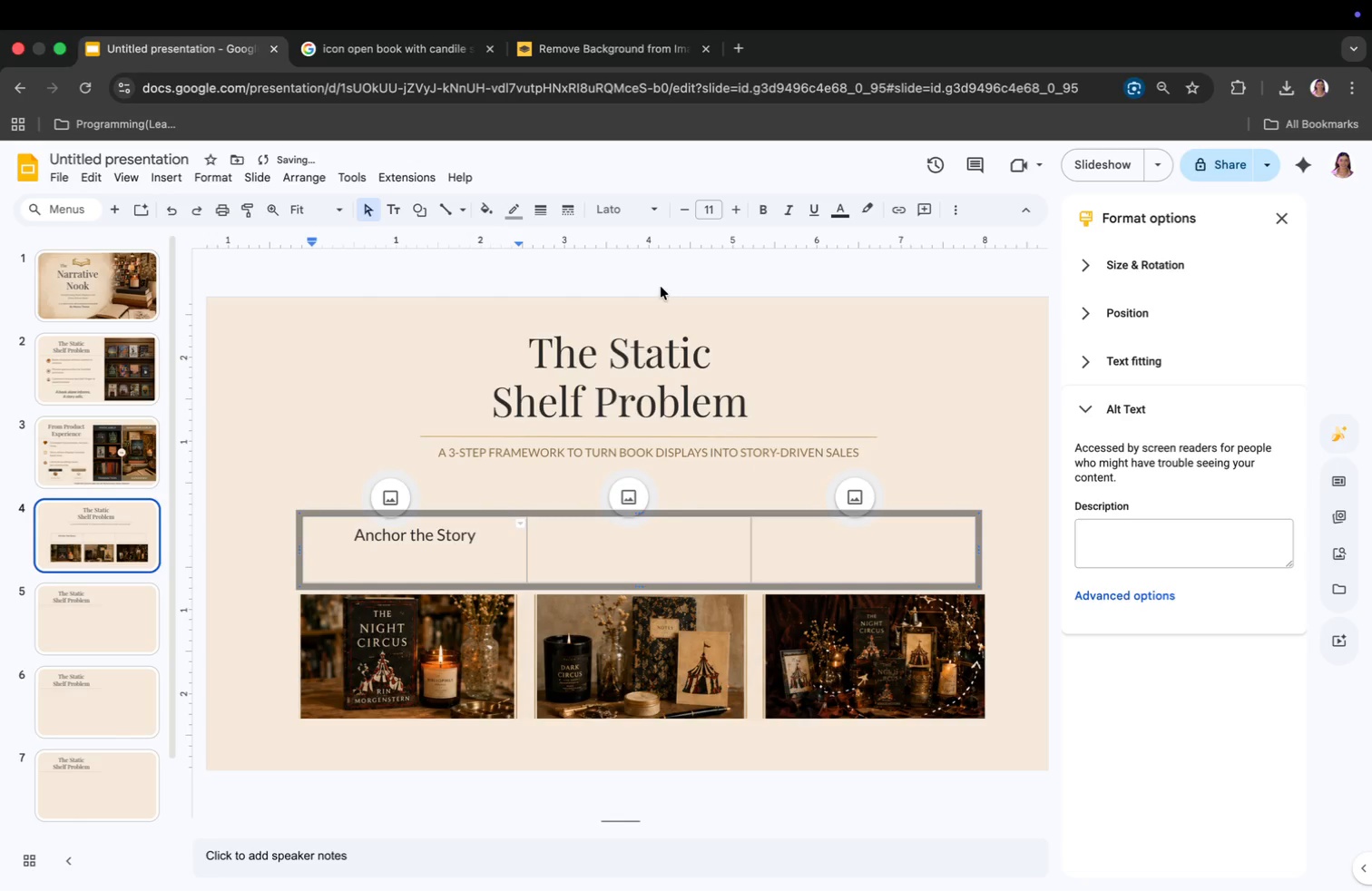 
left_click([687, 209])
 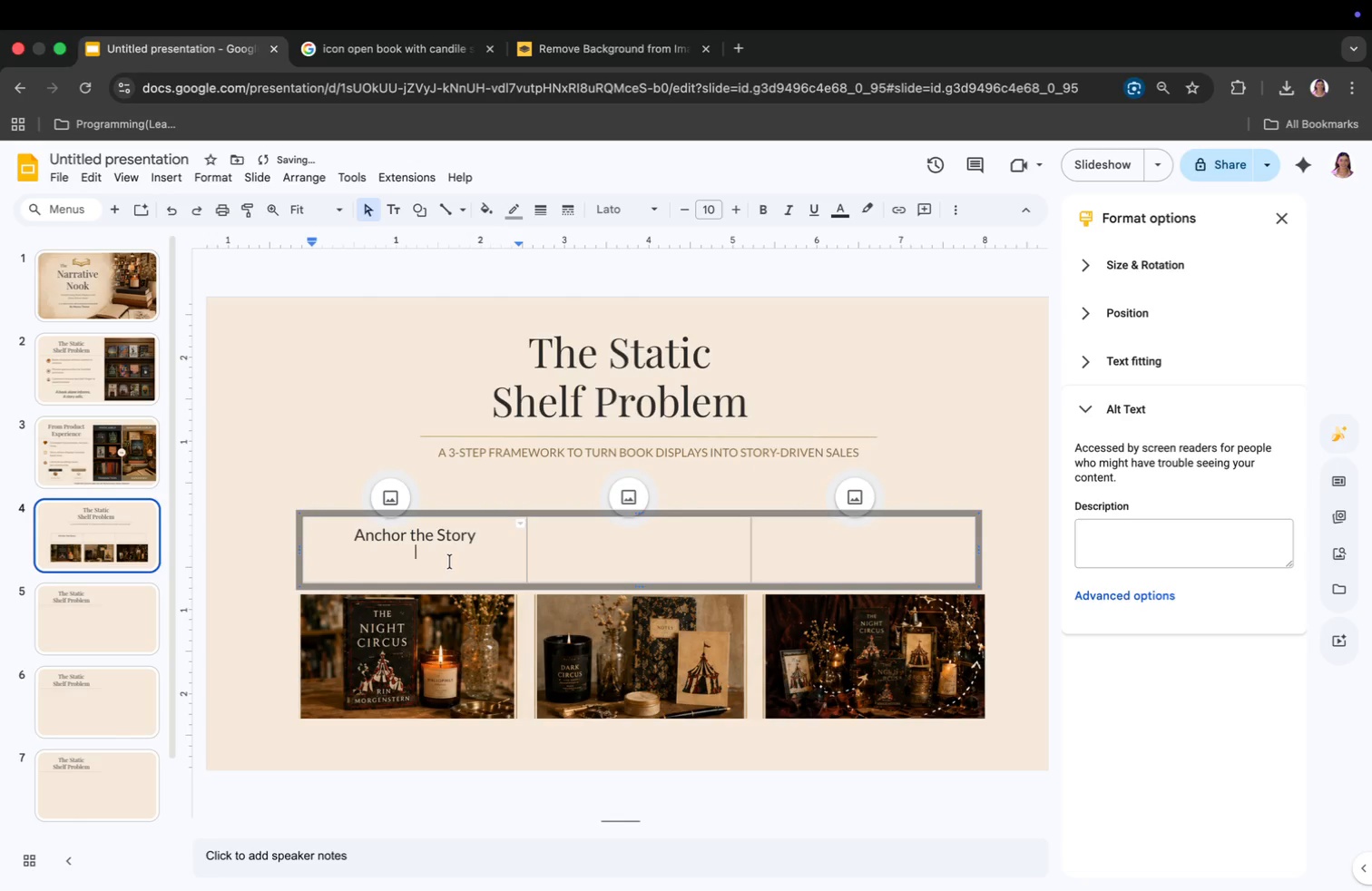 
key(Enter)
 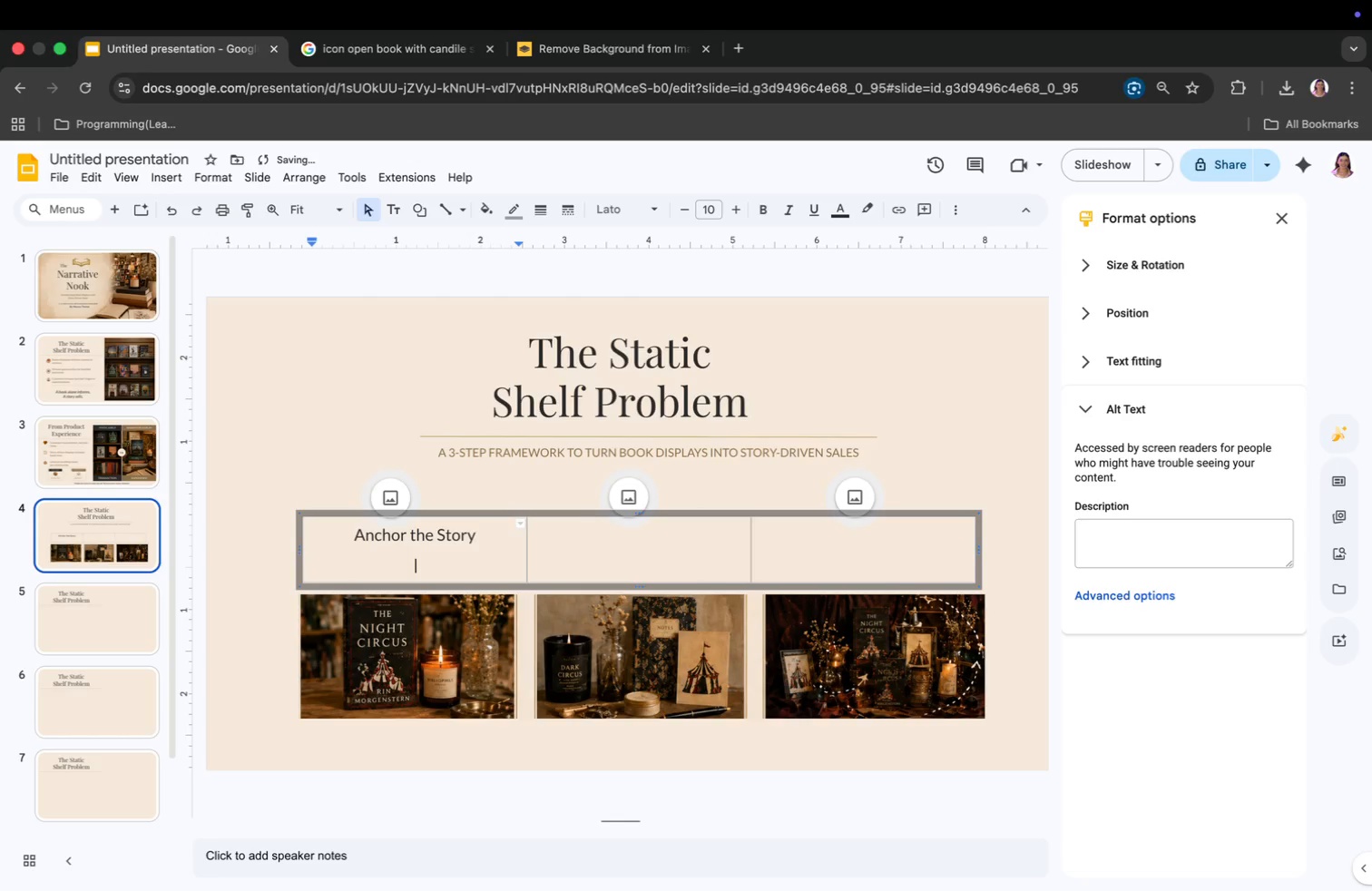 
type(cHO)
key(Backspace)
key(Backspace)
key(Backspace)
type(Choose a central book/theme taht)
key(Backspace)
key(Backspace)
key(Backspace)
type(hat sets the tone.)
 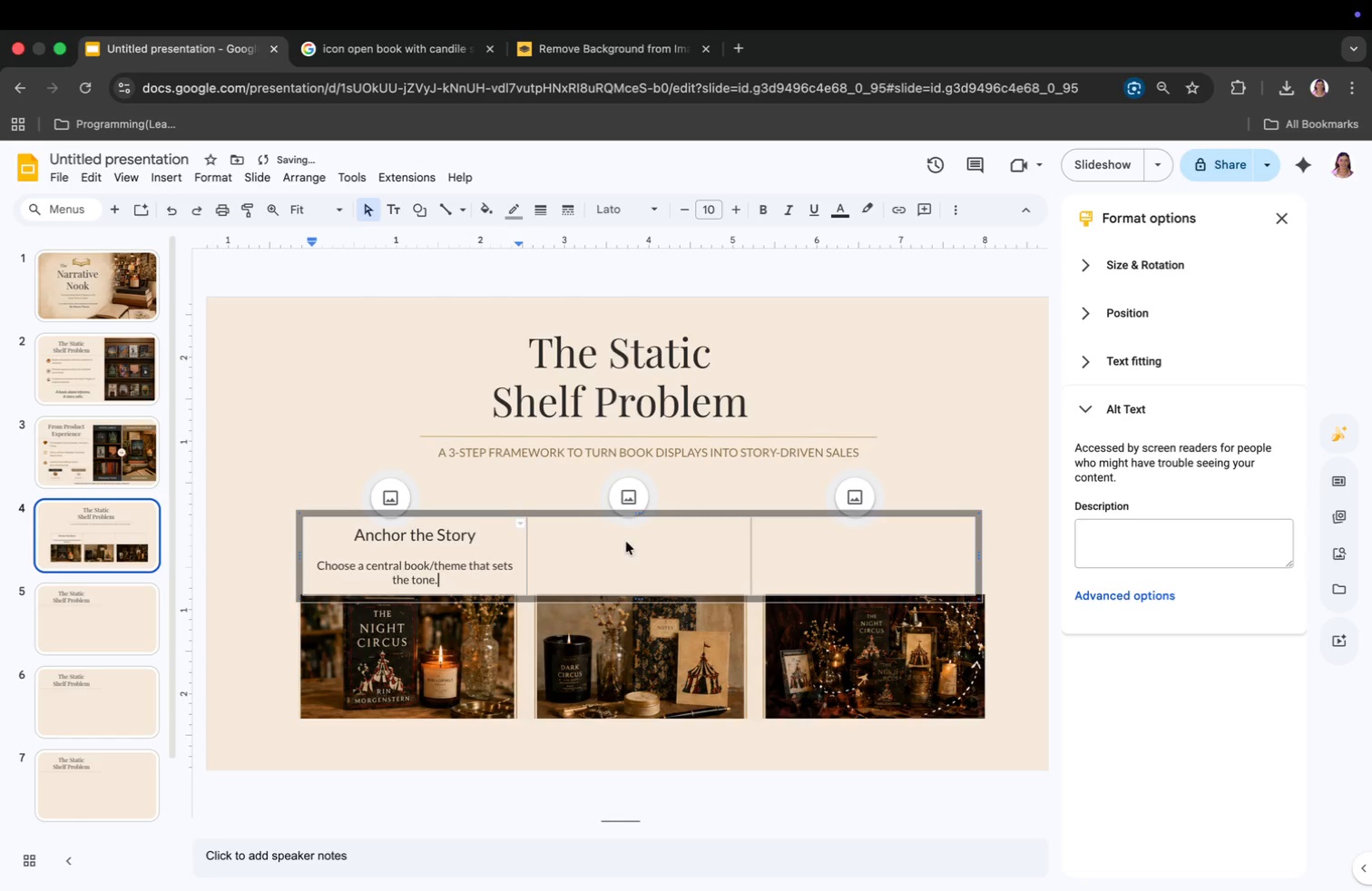 
left_click([643, 535])
 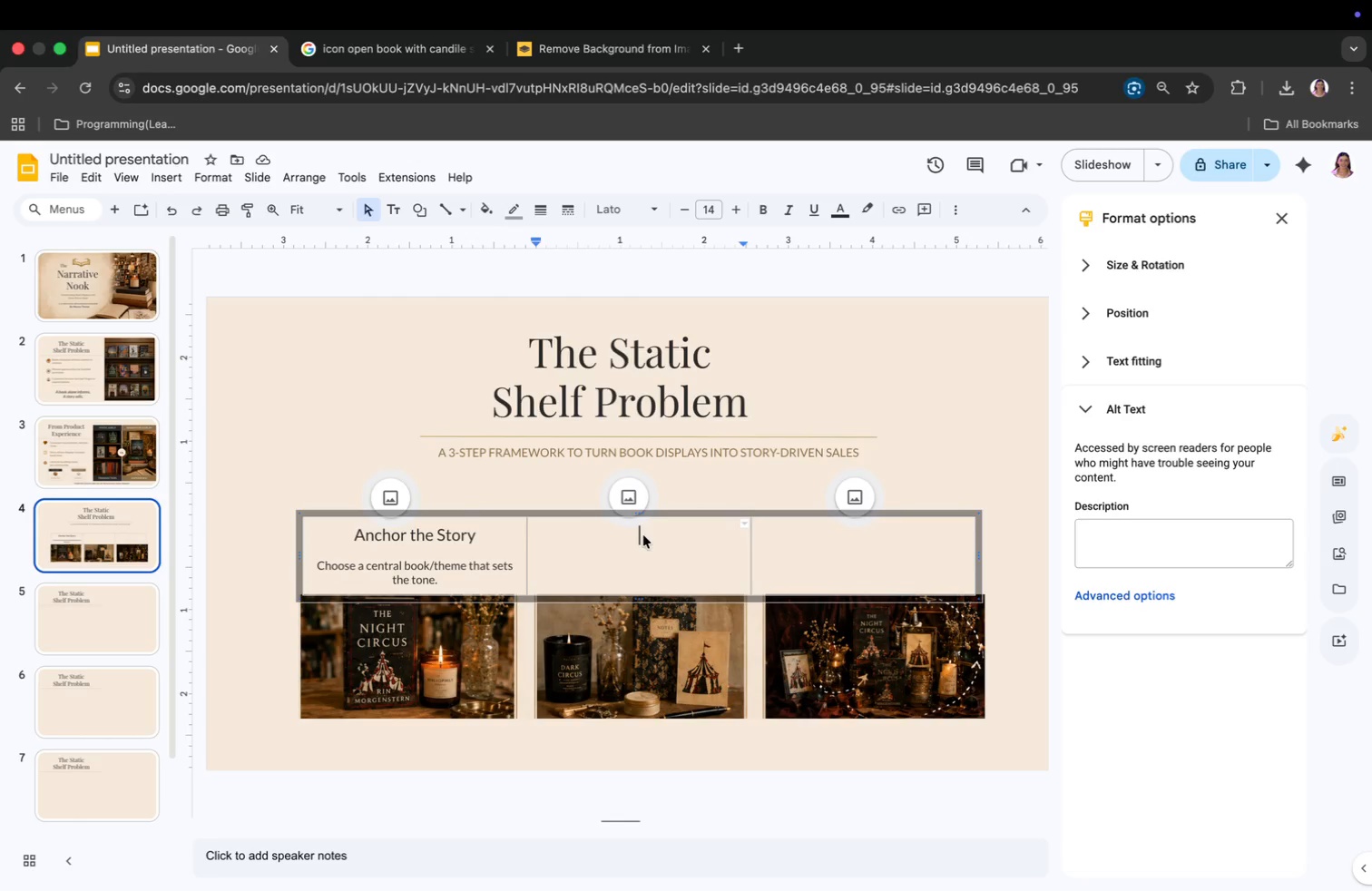 
wait(15.41)
 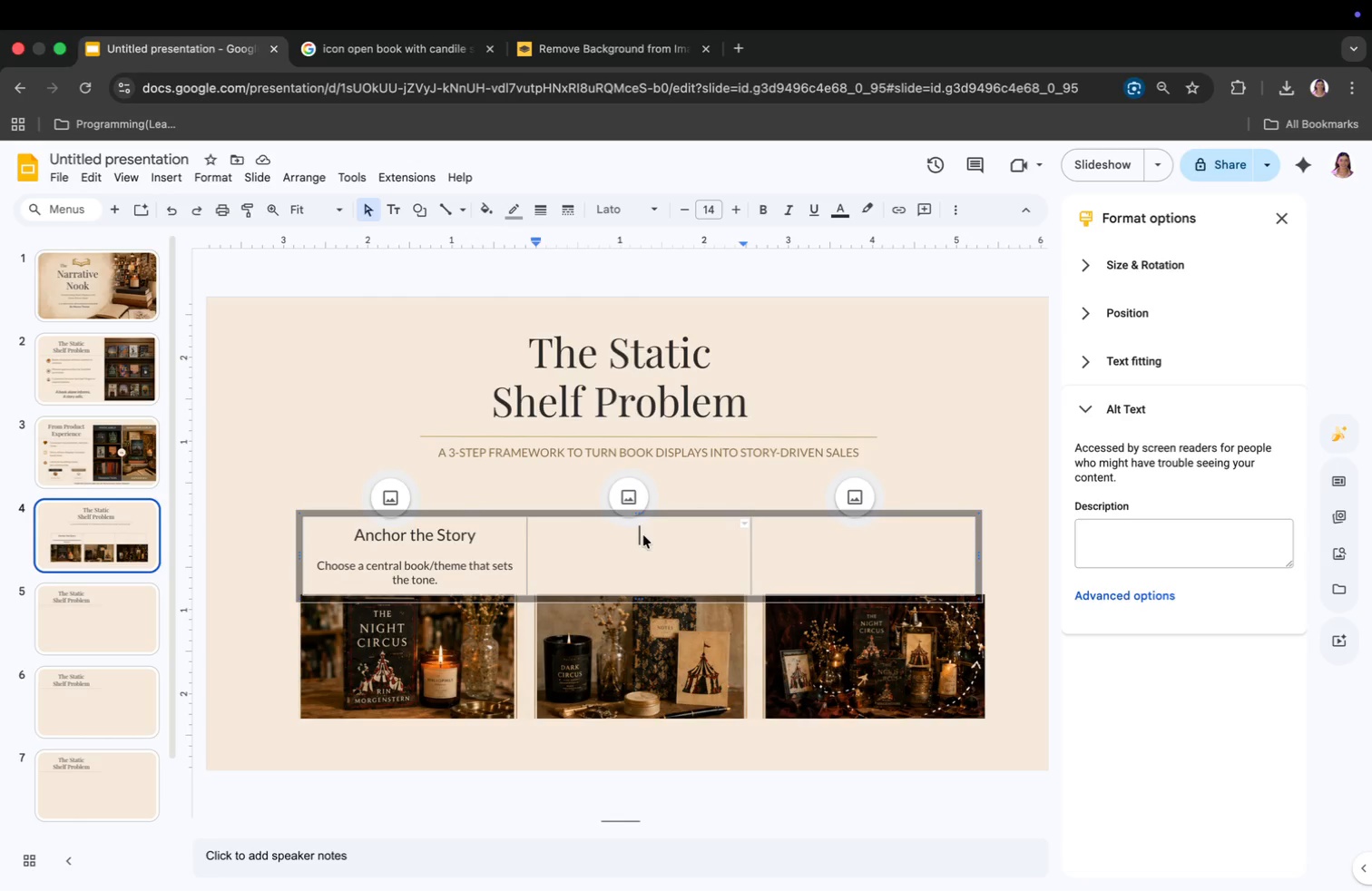 
type(Build the World)
 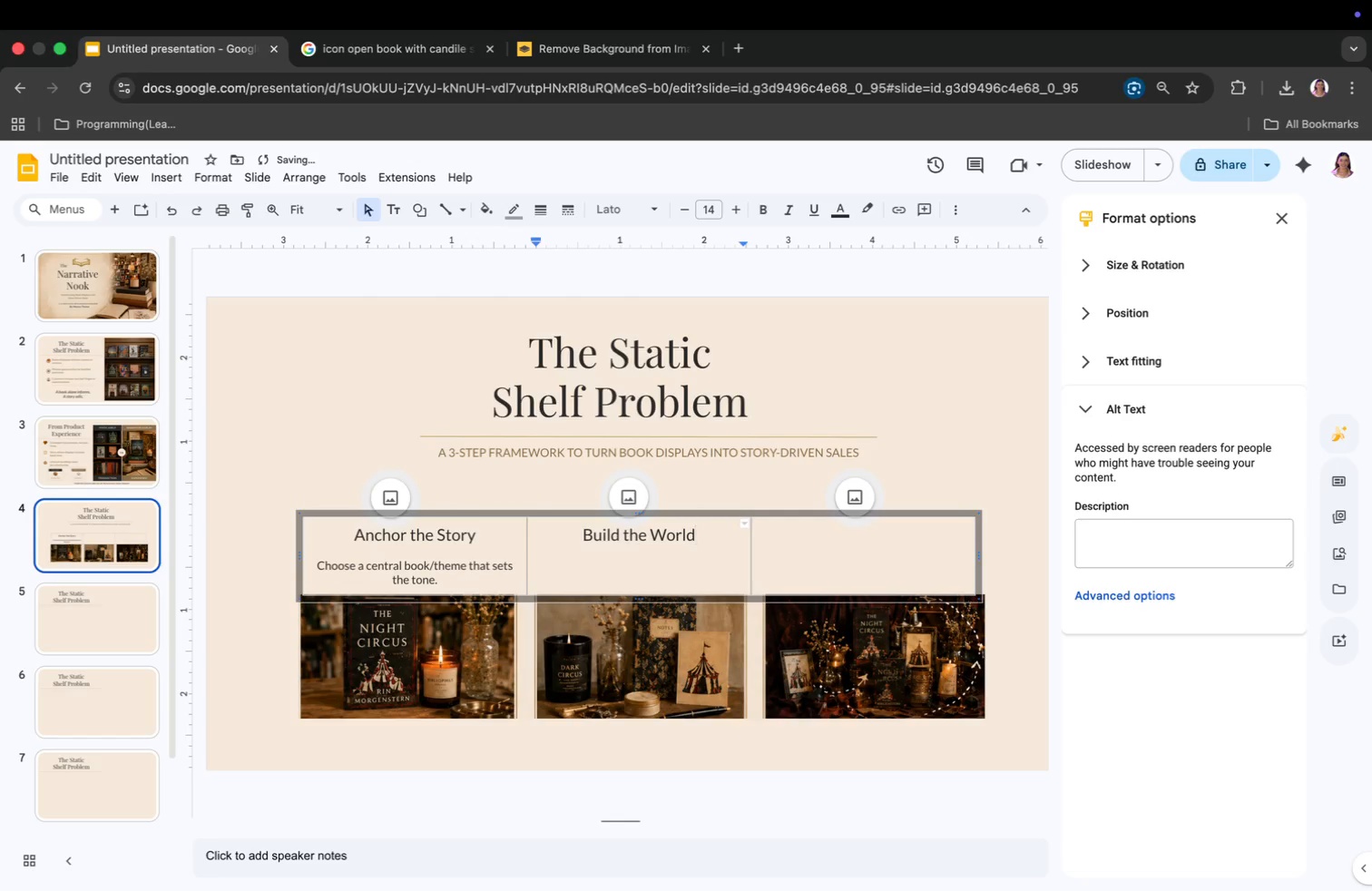 
key(Enter)
 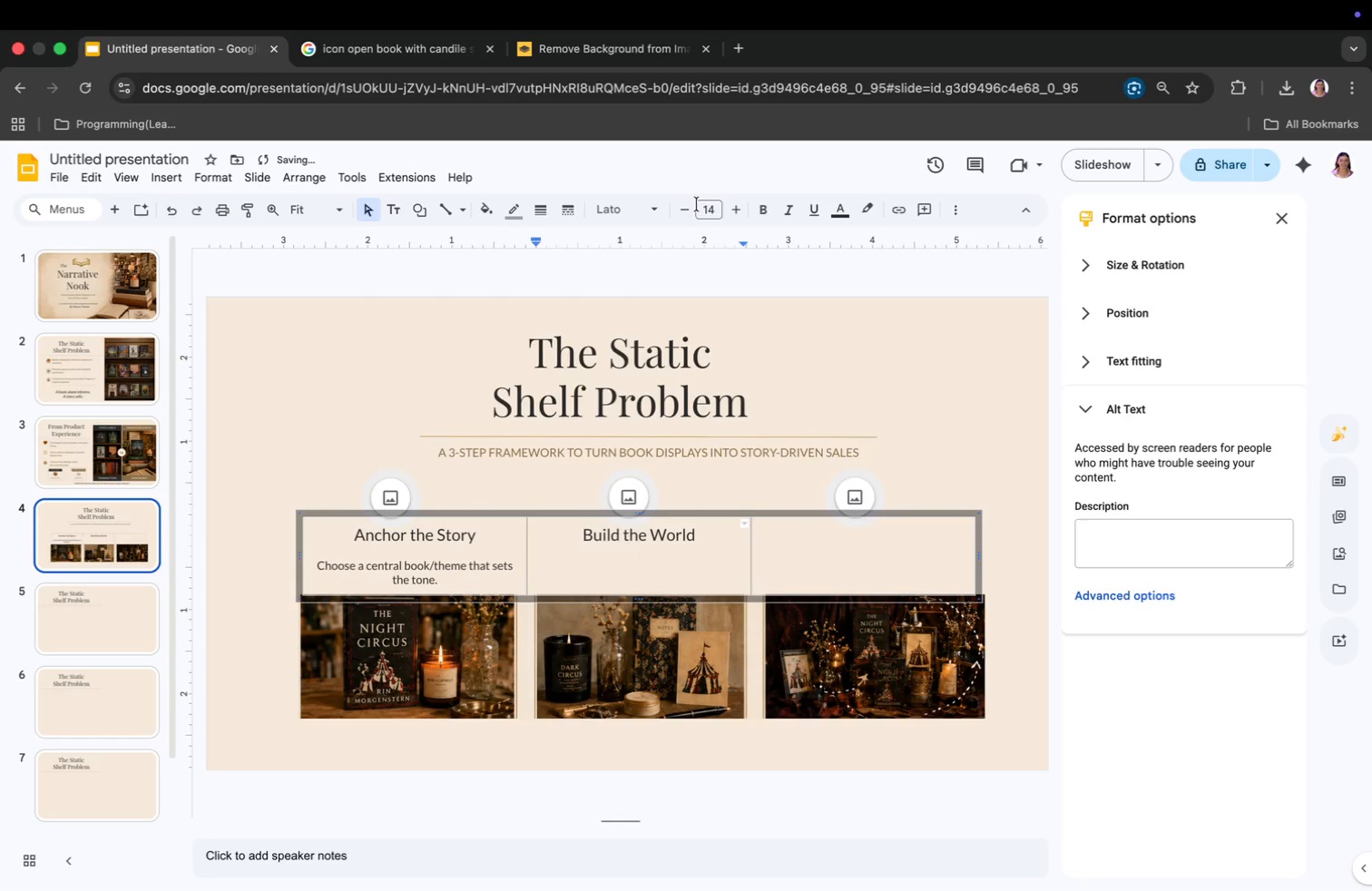 
double_click([690, 212])
 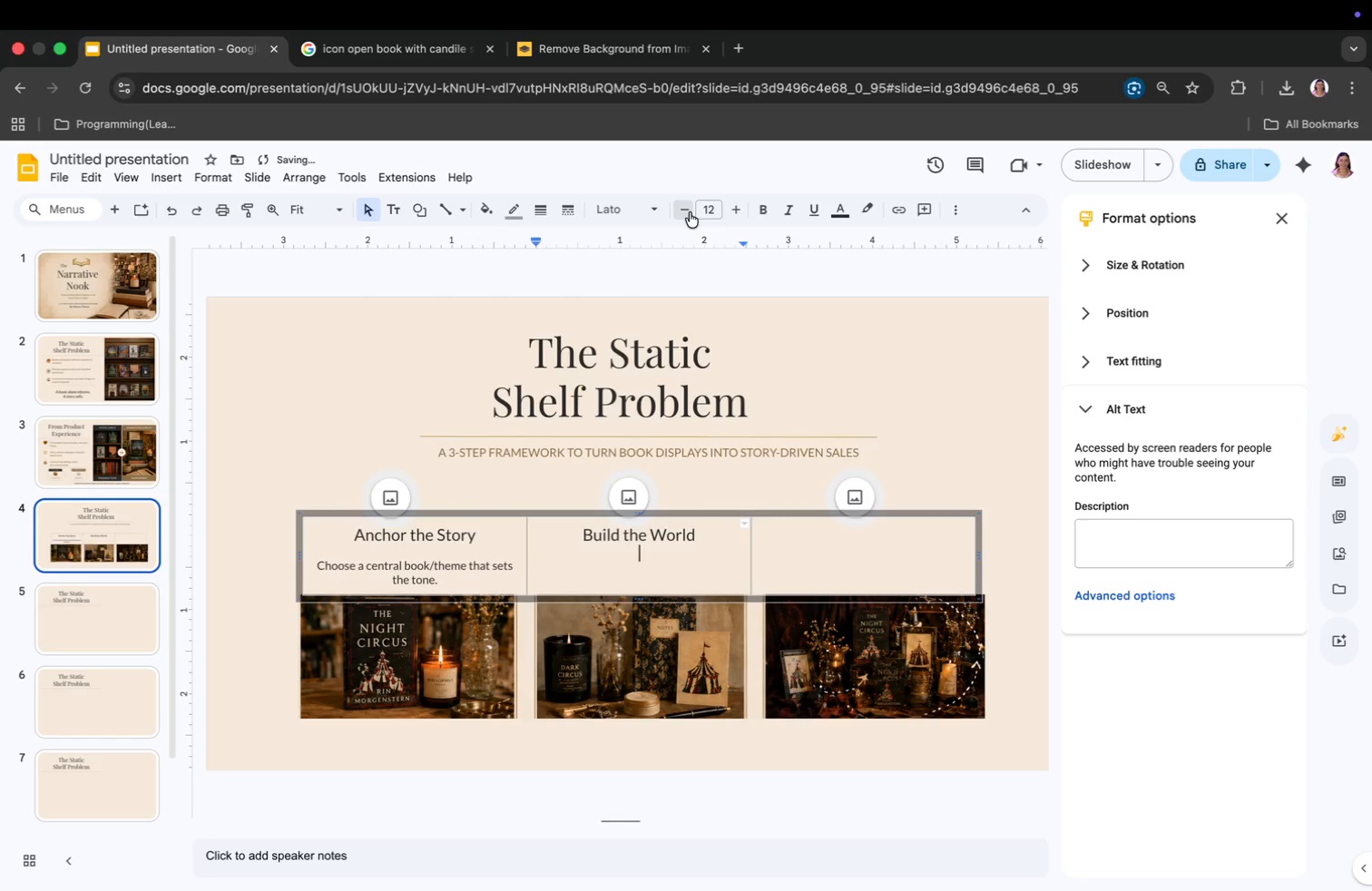 
triple_click([690, 212])
 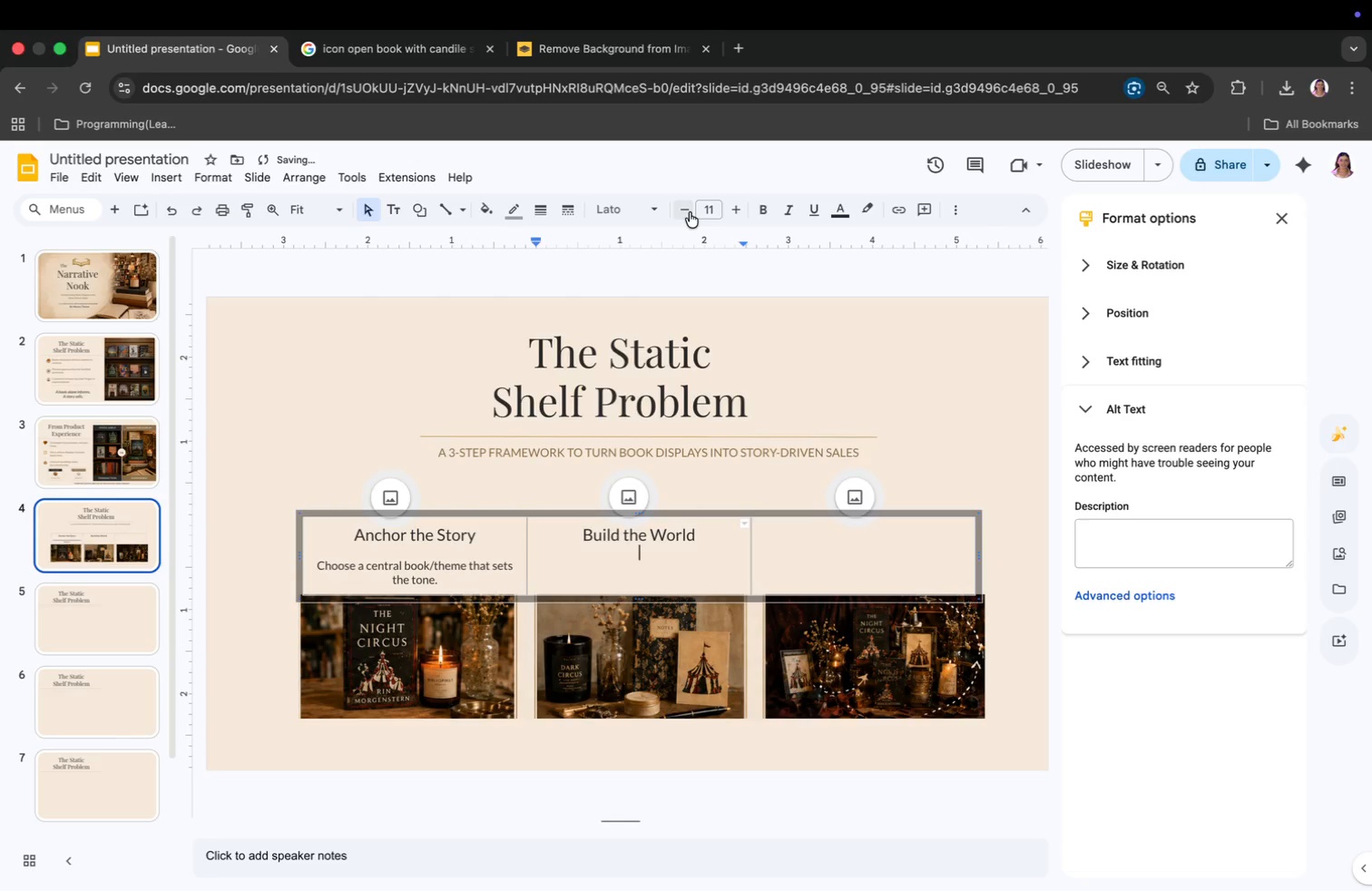 
triple_click([690, 212])
 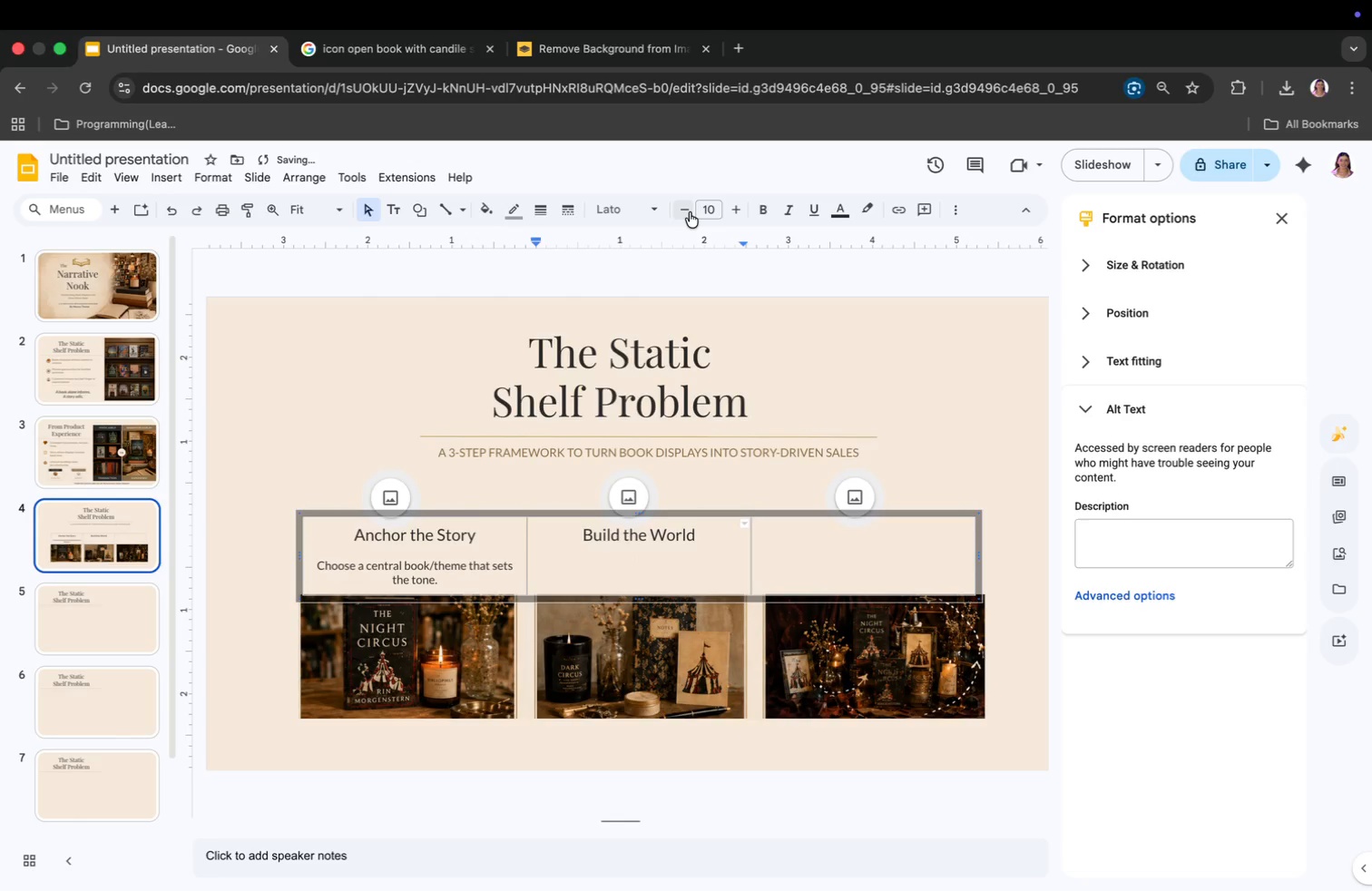 
key(Enter)
 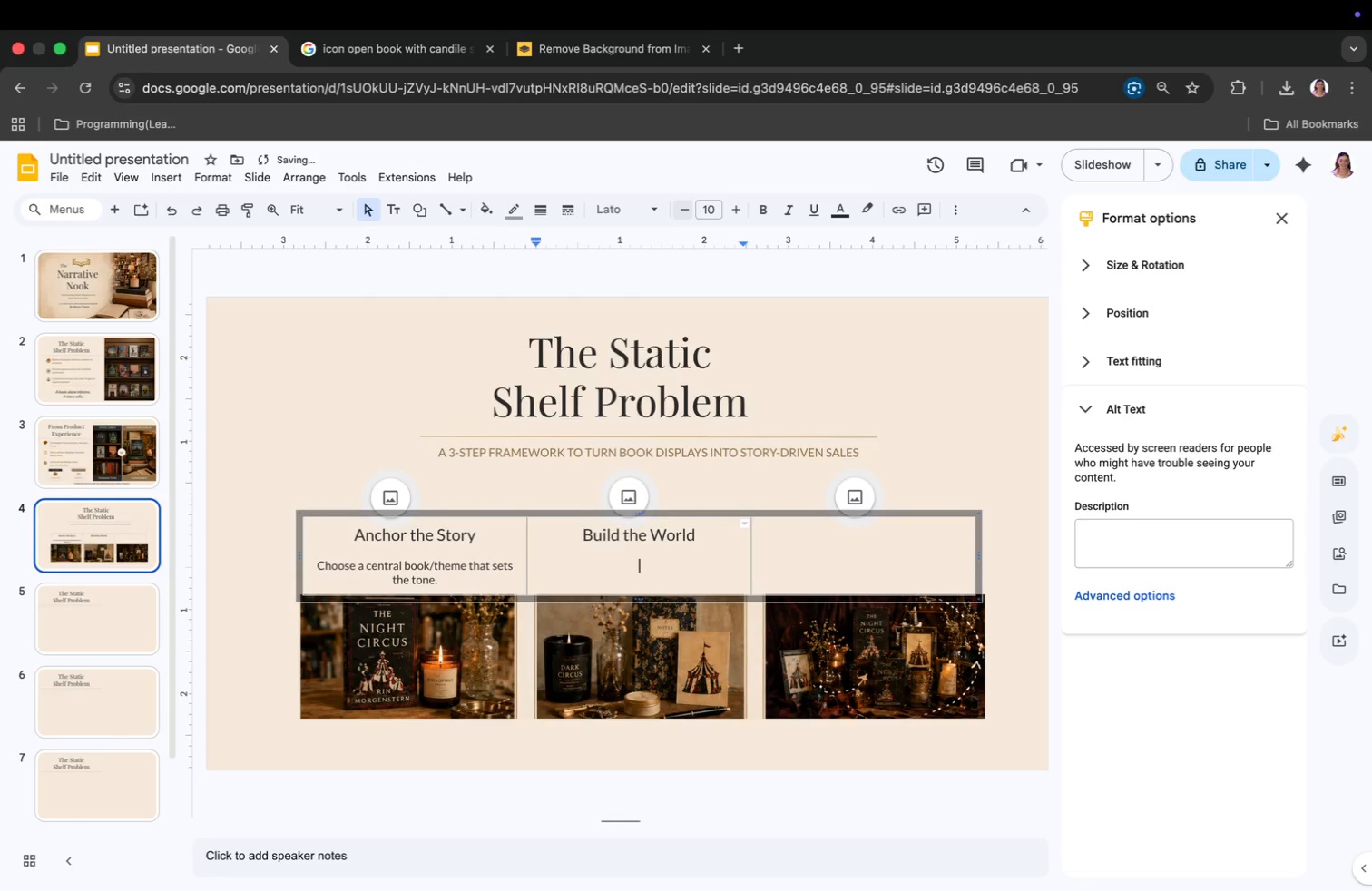 
type(Add complementary lifestyle items that support the story.)
 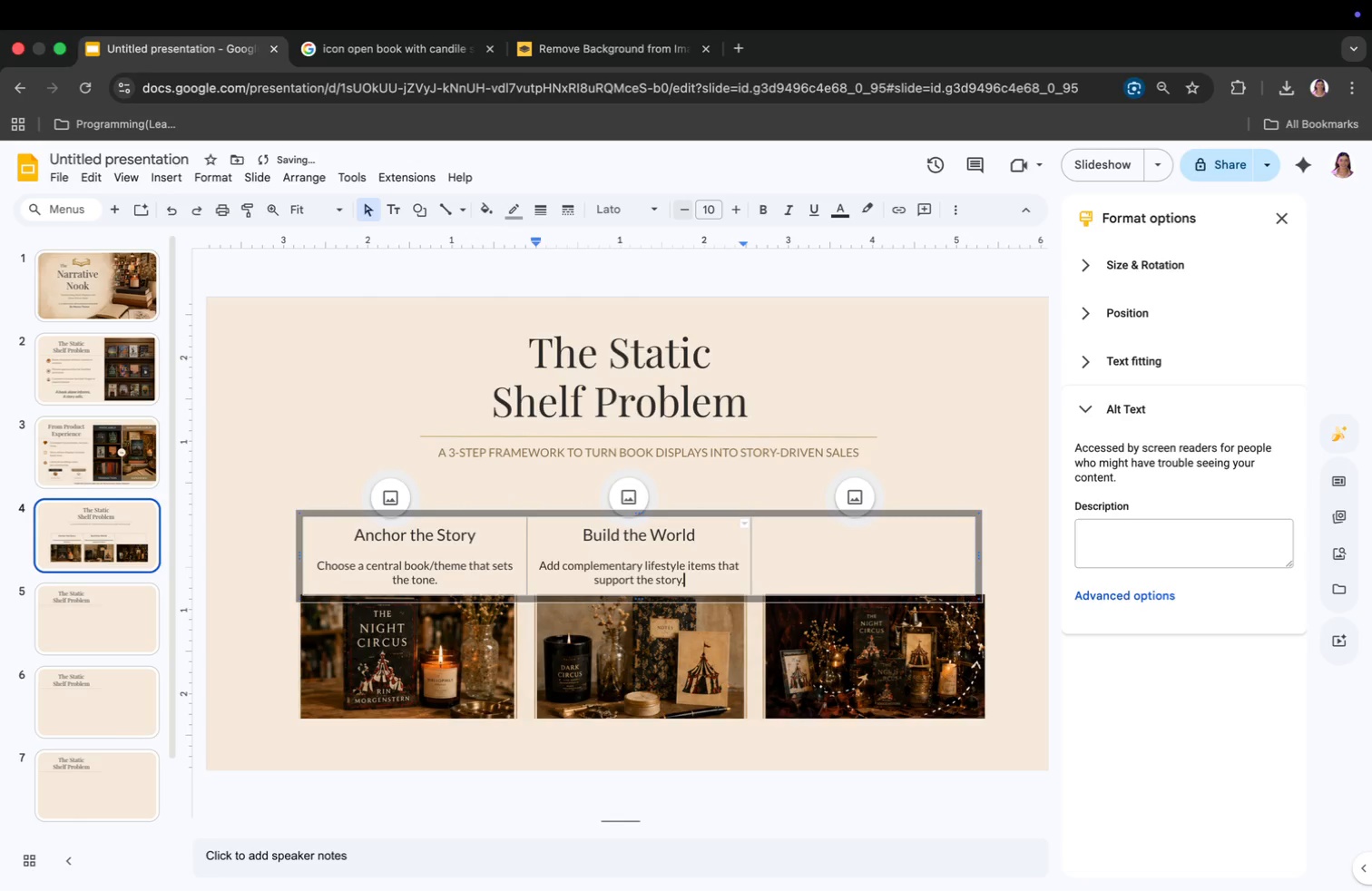 
mouse_move([836, 175])
 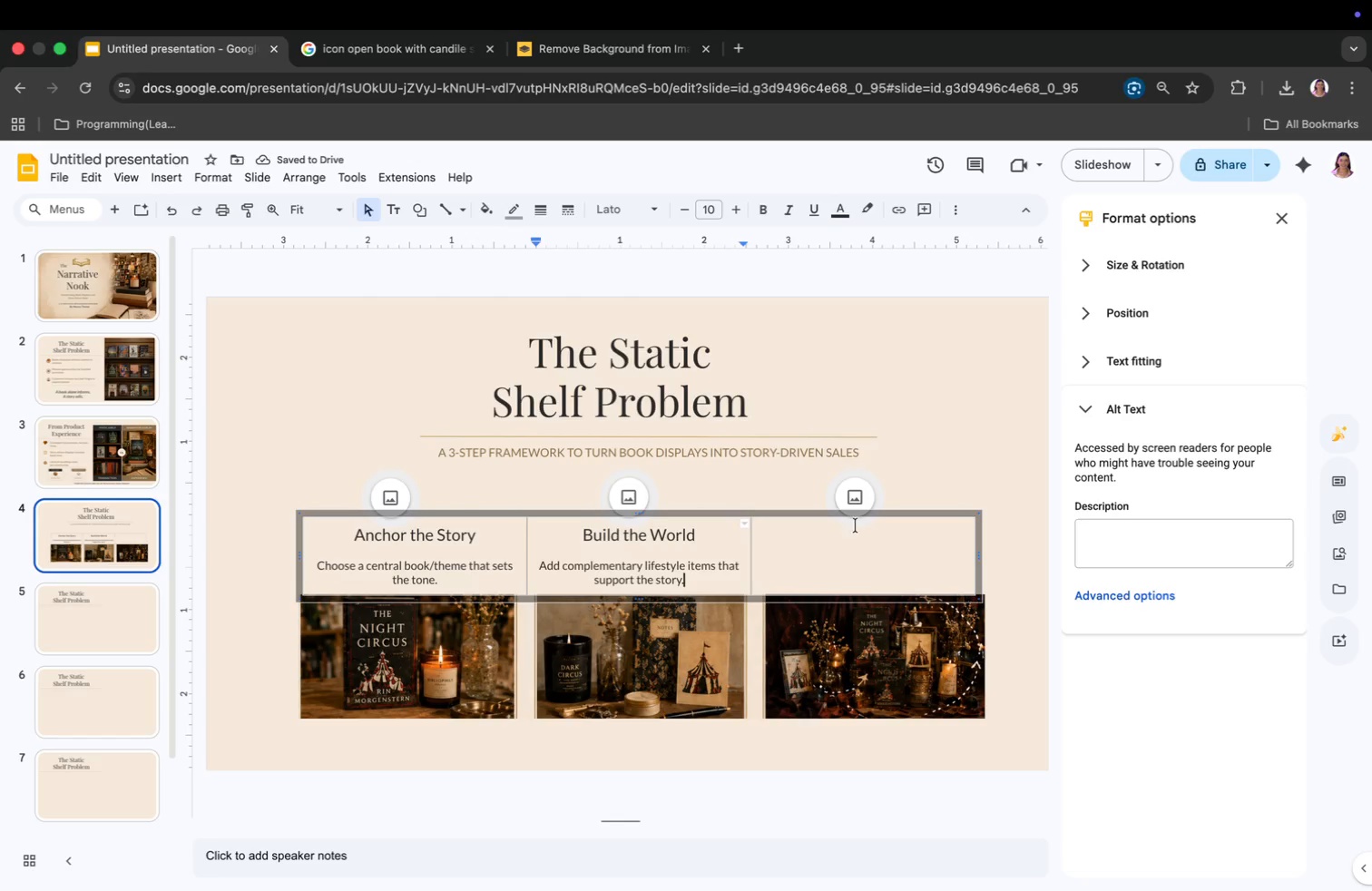 
left_click([856, 525])
 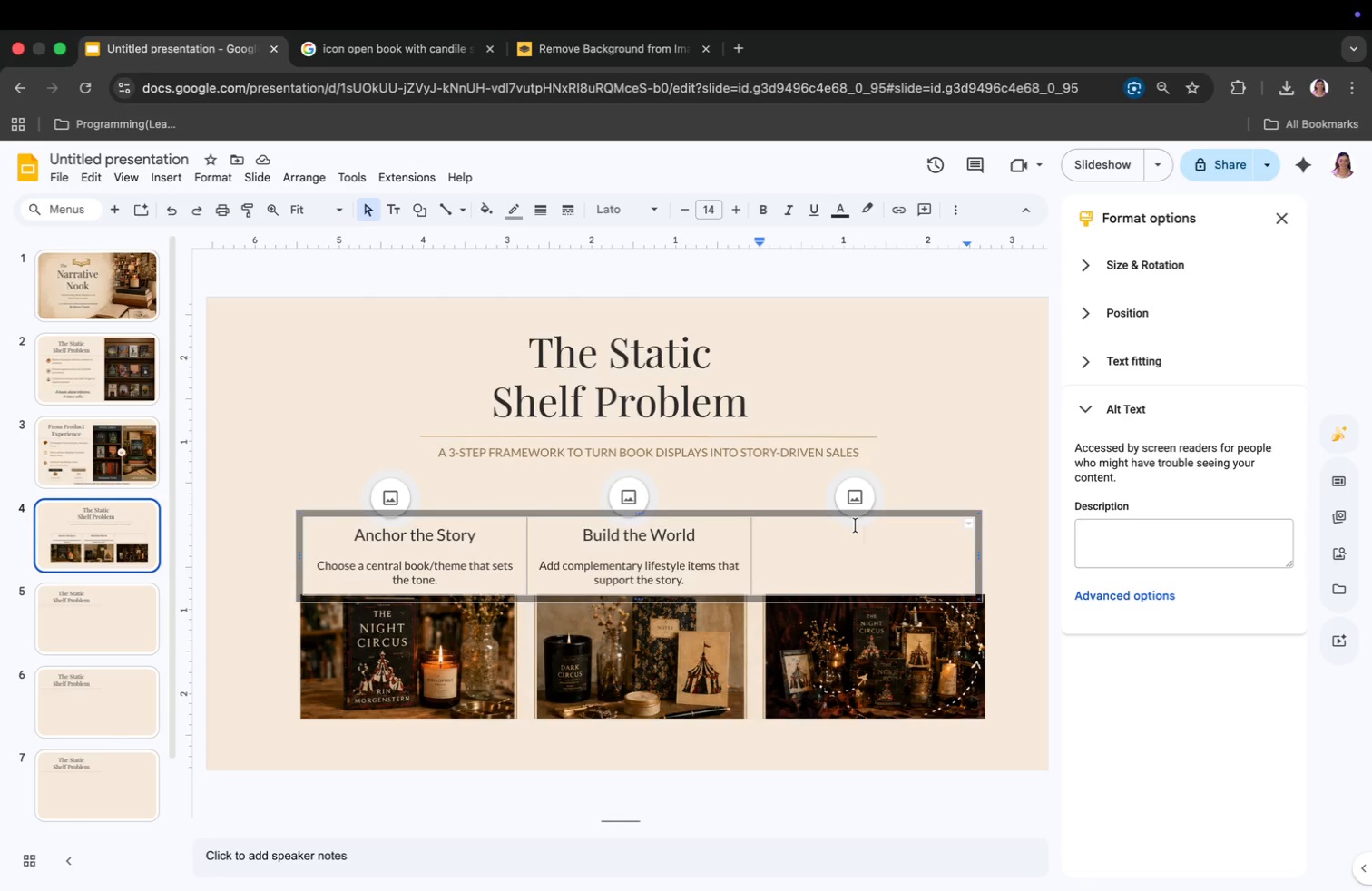 
key(CapsLock)
 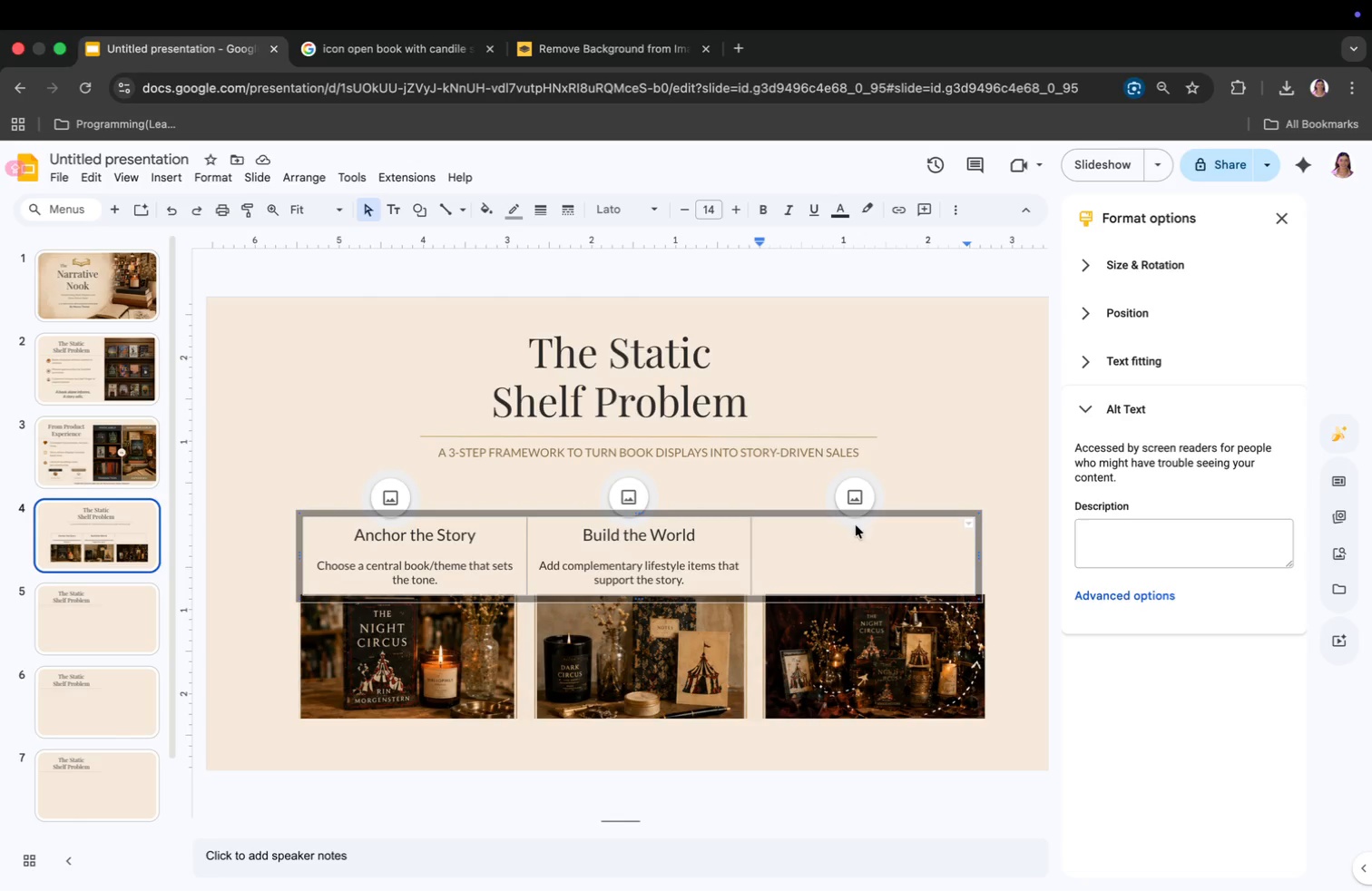 
key(G)
 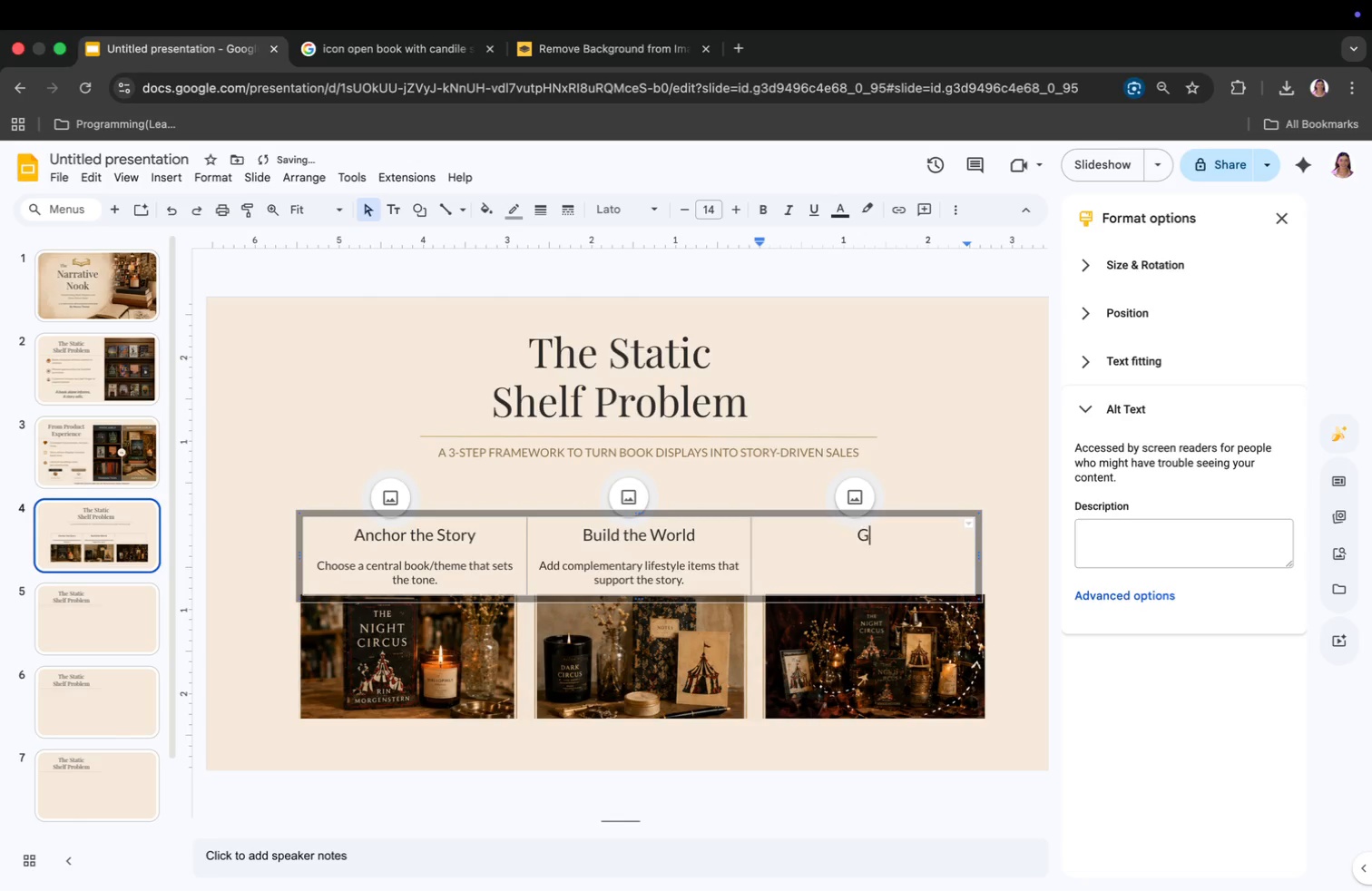 
key(CapsLock)
 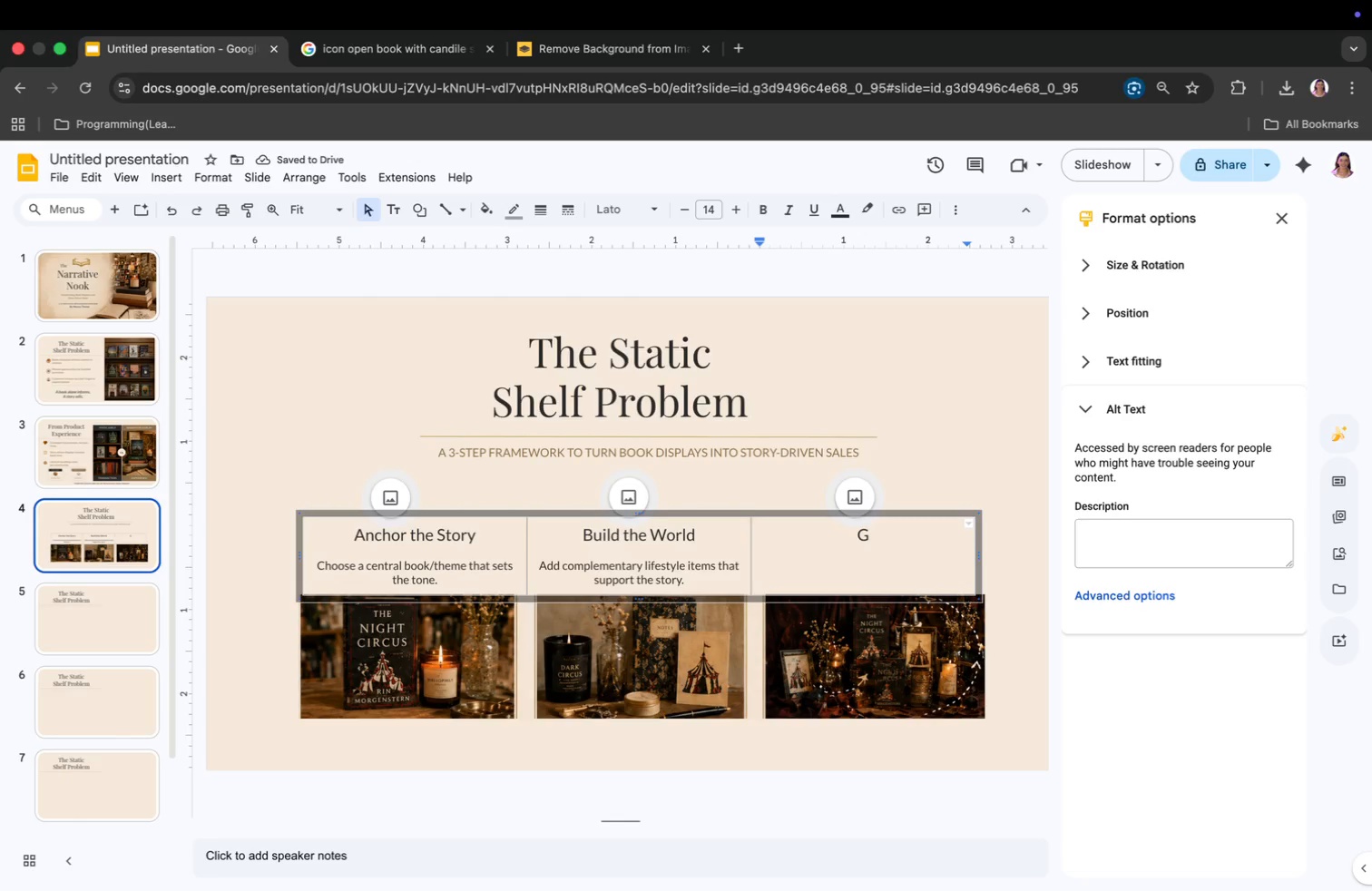 
type(uide teh Eye)
key(Backspace)
key(Backspace)
key(Backspace)
key(Backspace)
key(Backspace)
key(Backspace)
type(he Eye)
 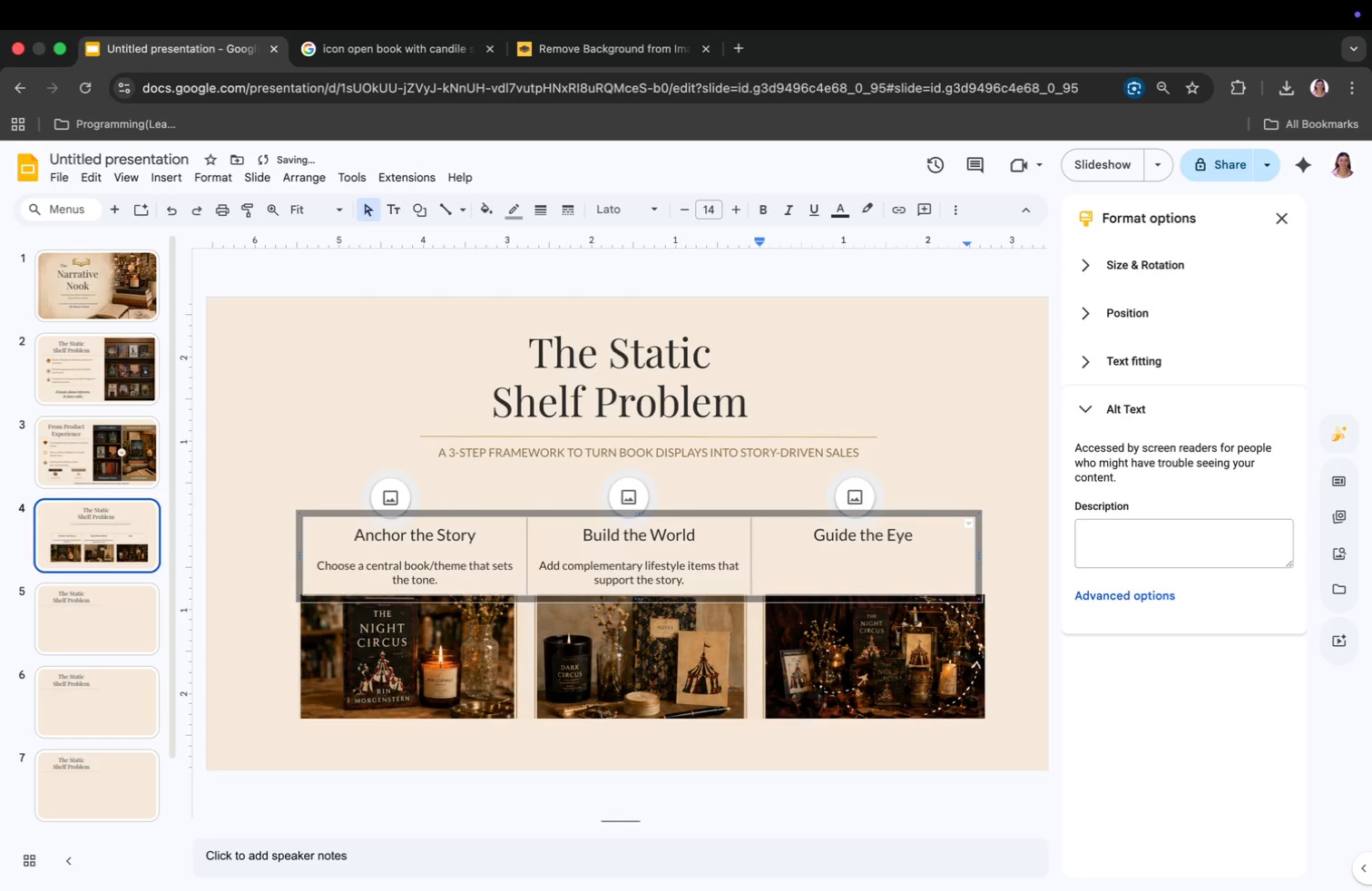 
key(Enter)
 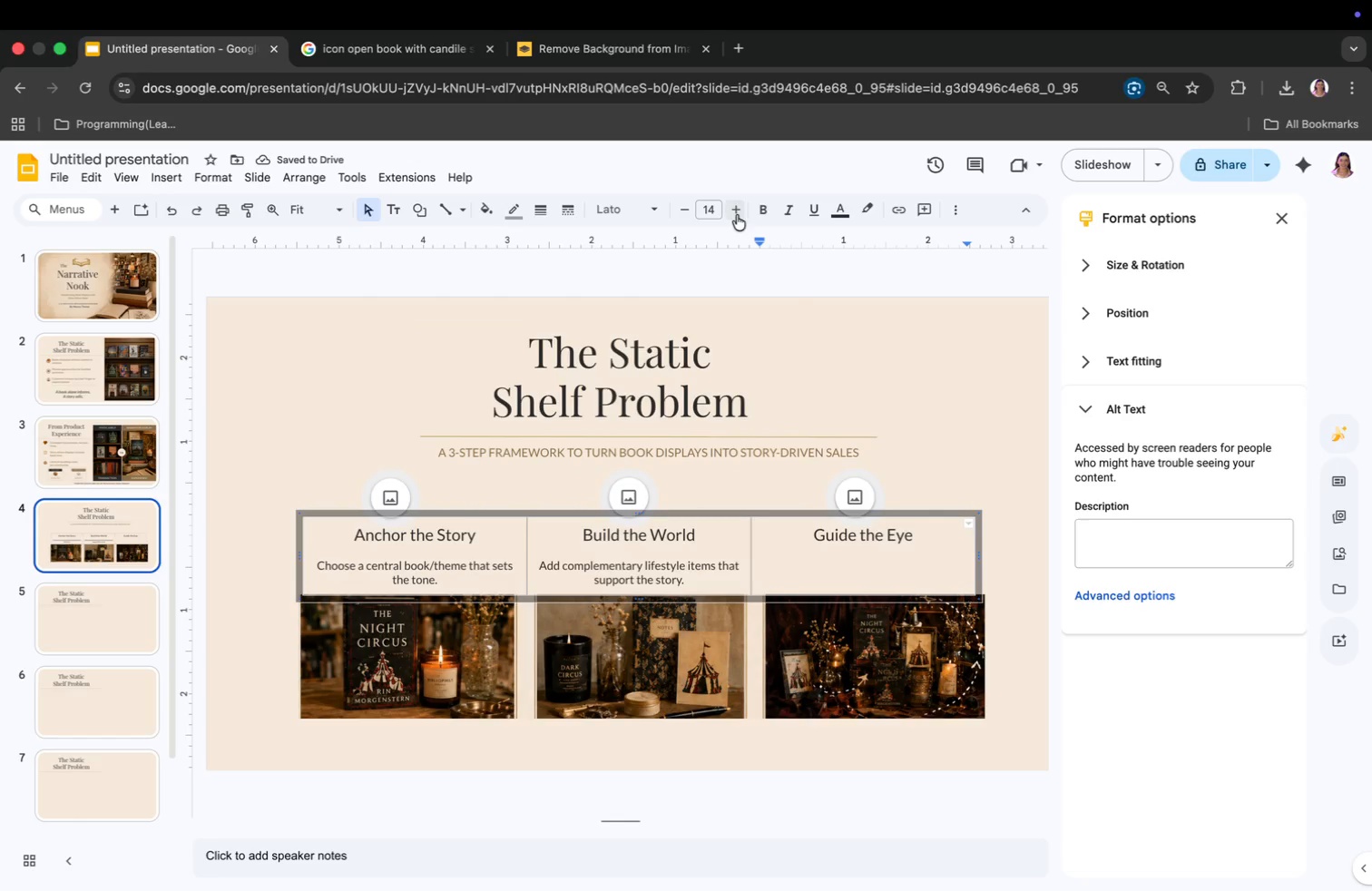 
wait(5.09)
 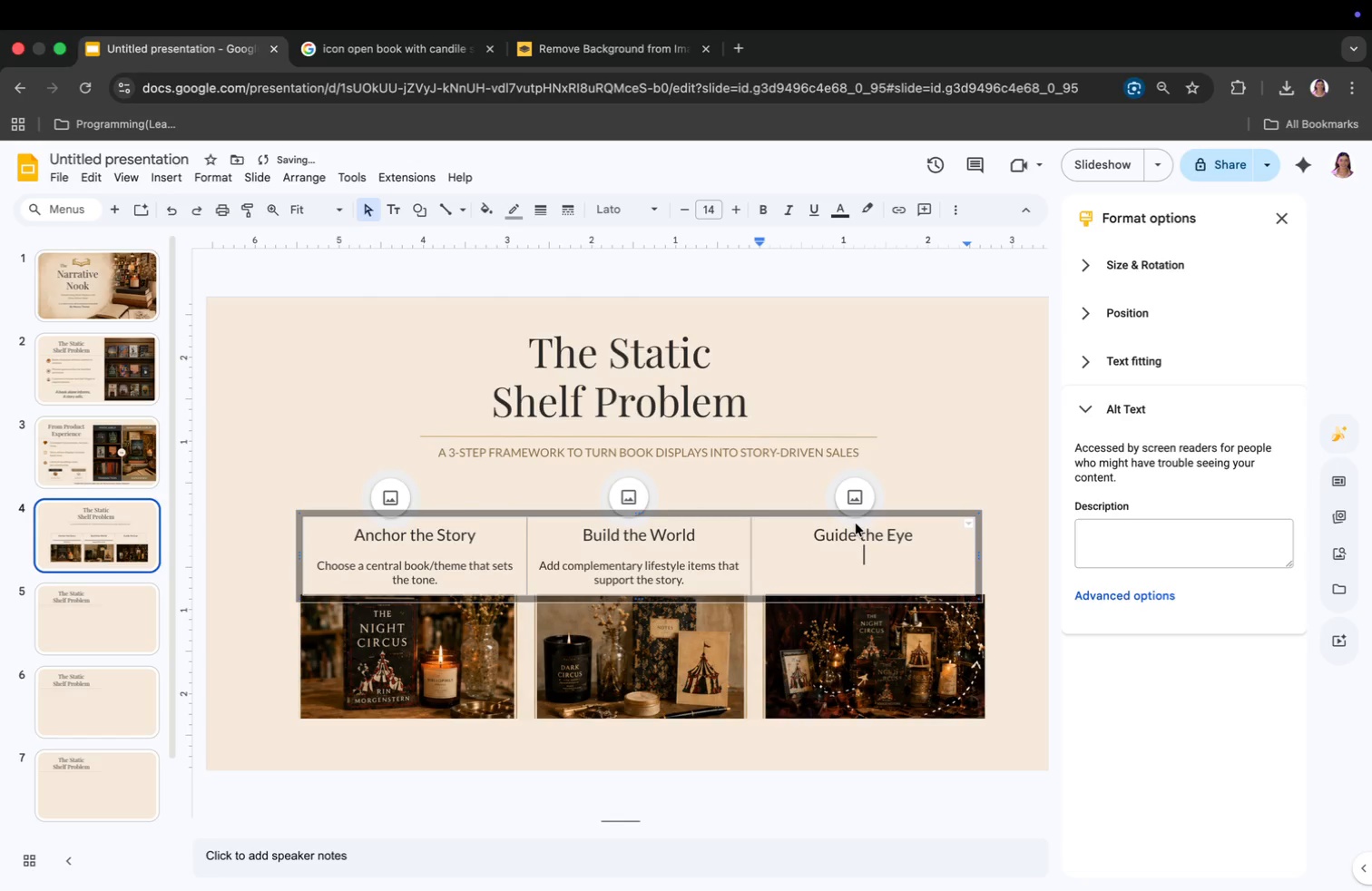 
double_click([687, 211])
 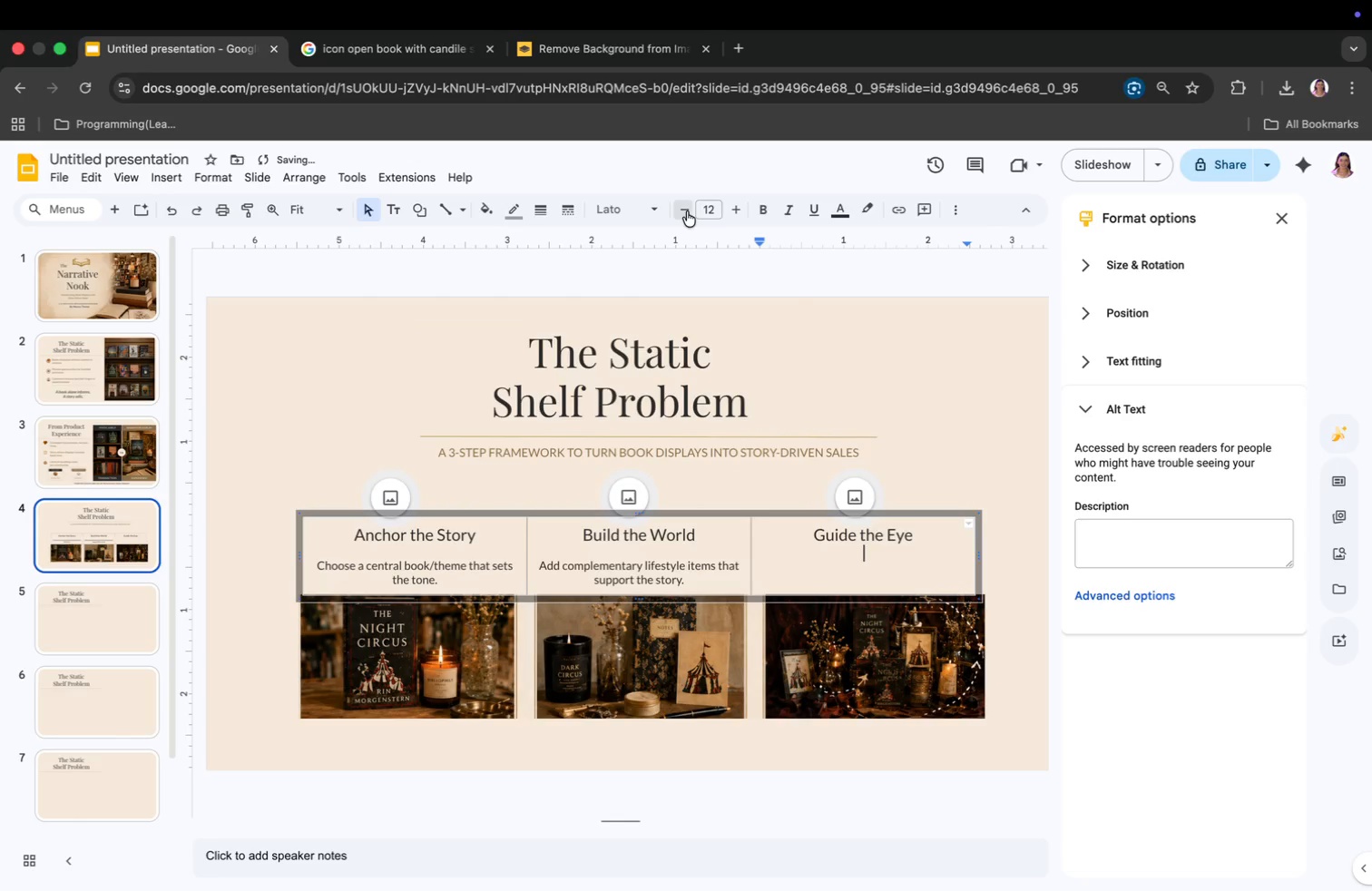 
triple_click([687, 211])
 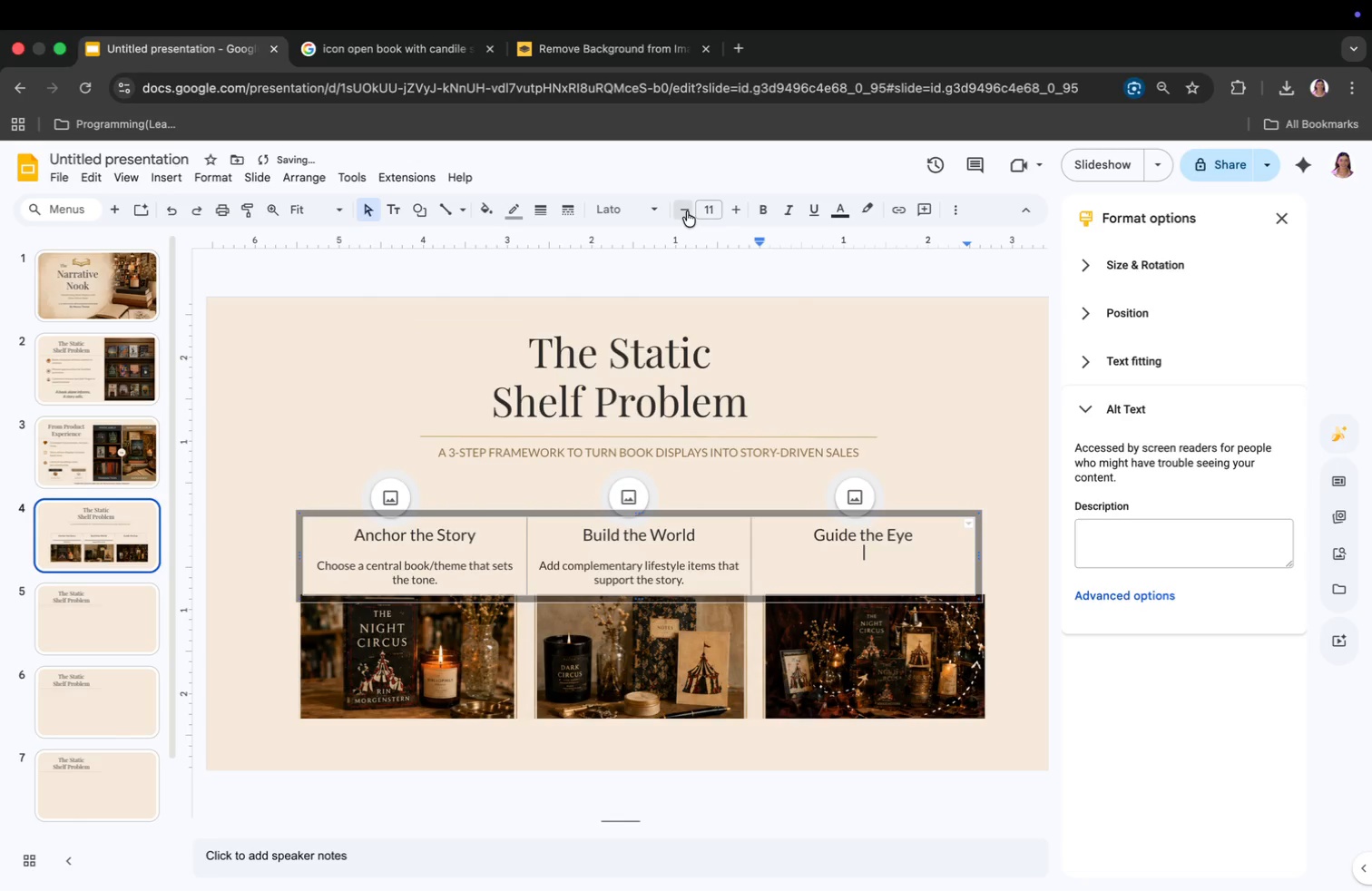 
triple_click([687, 211])
 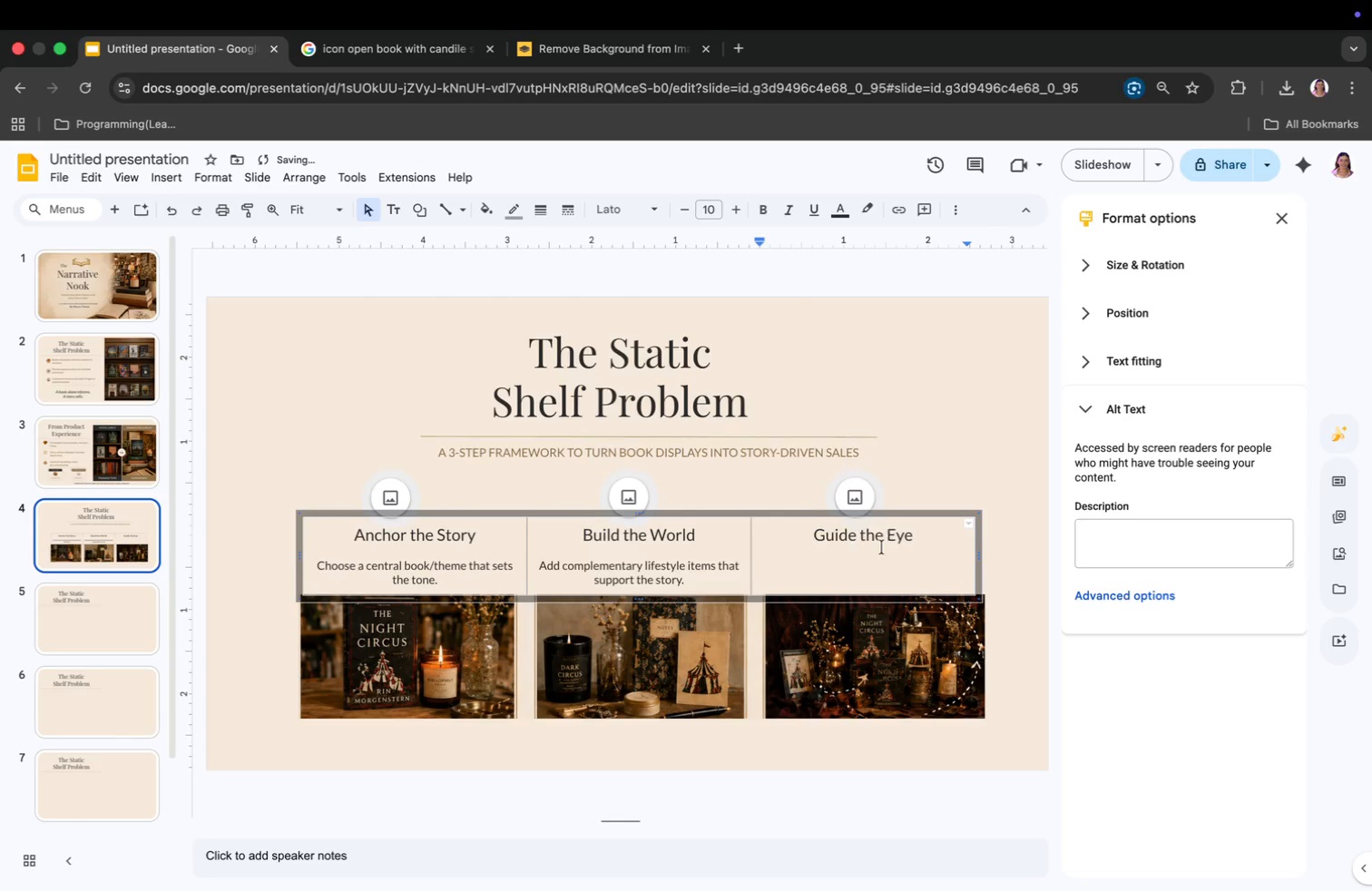 
left_click([883, 548])
 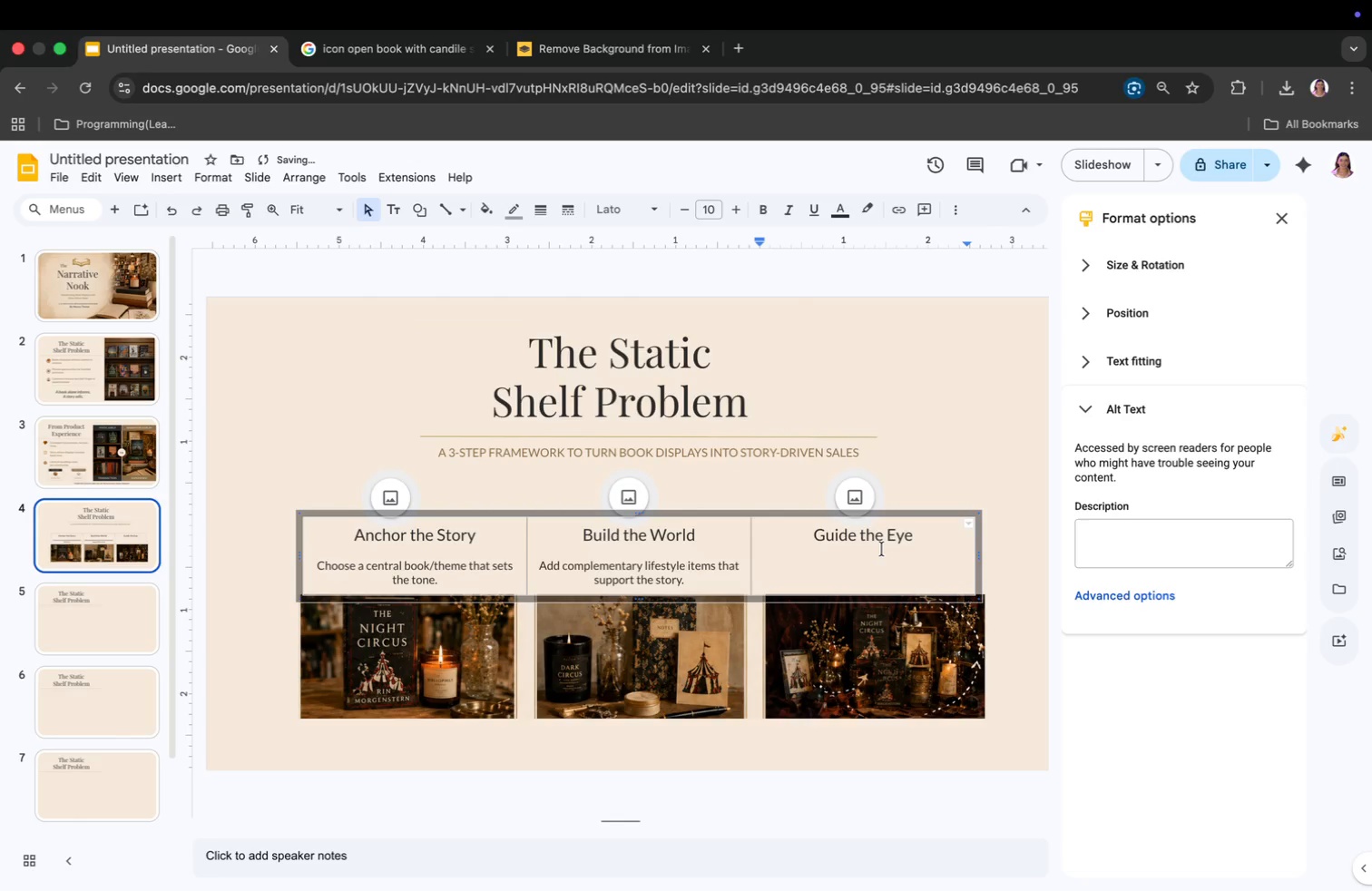 
key(Enter)
 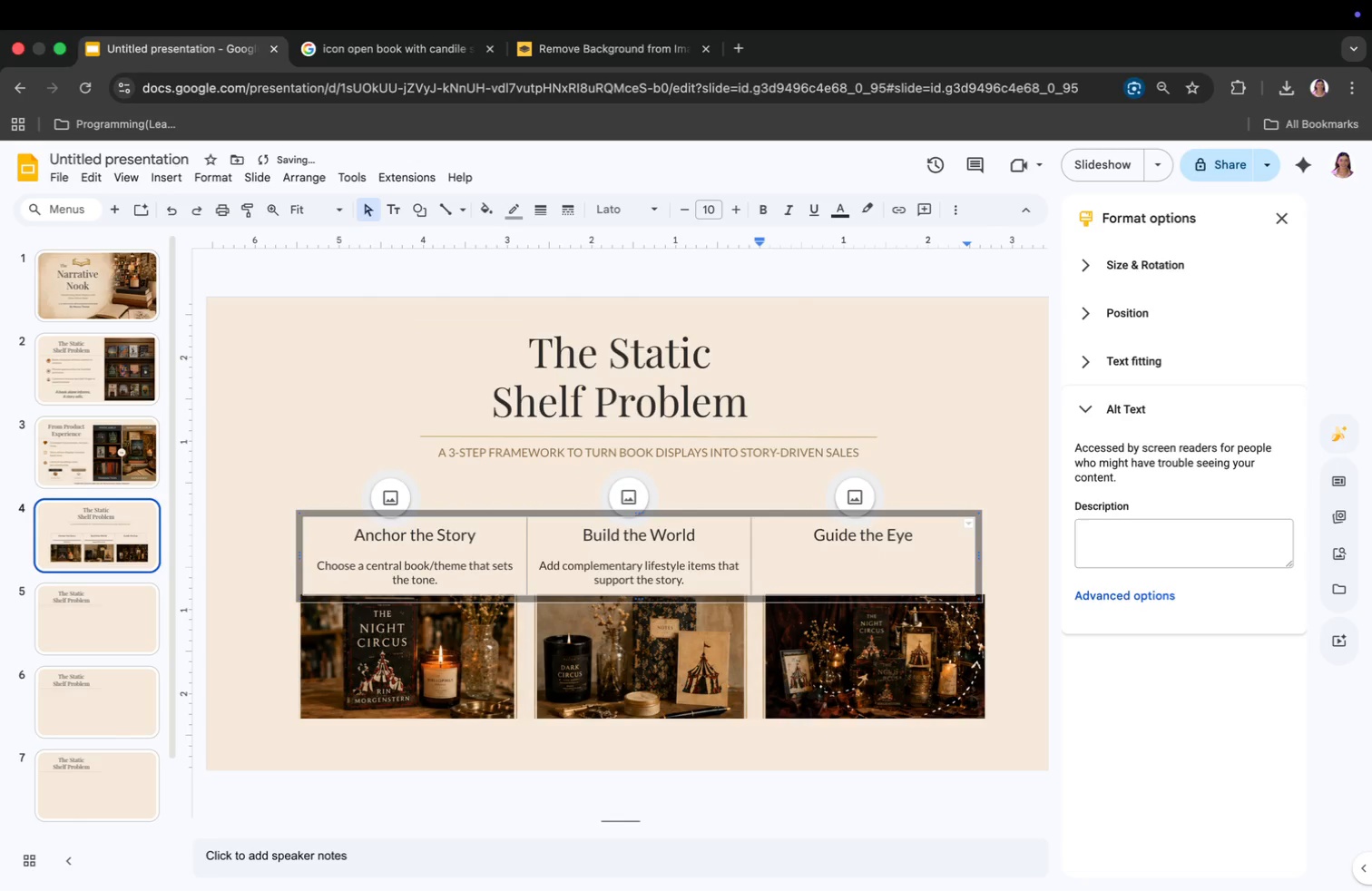 
type(Design flow amn)
key(Backspace)
key(Backspace)
type(nd focal points that draw, lead and linge.)
key(Backspace)
key(Backspace)
type(r.)
 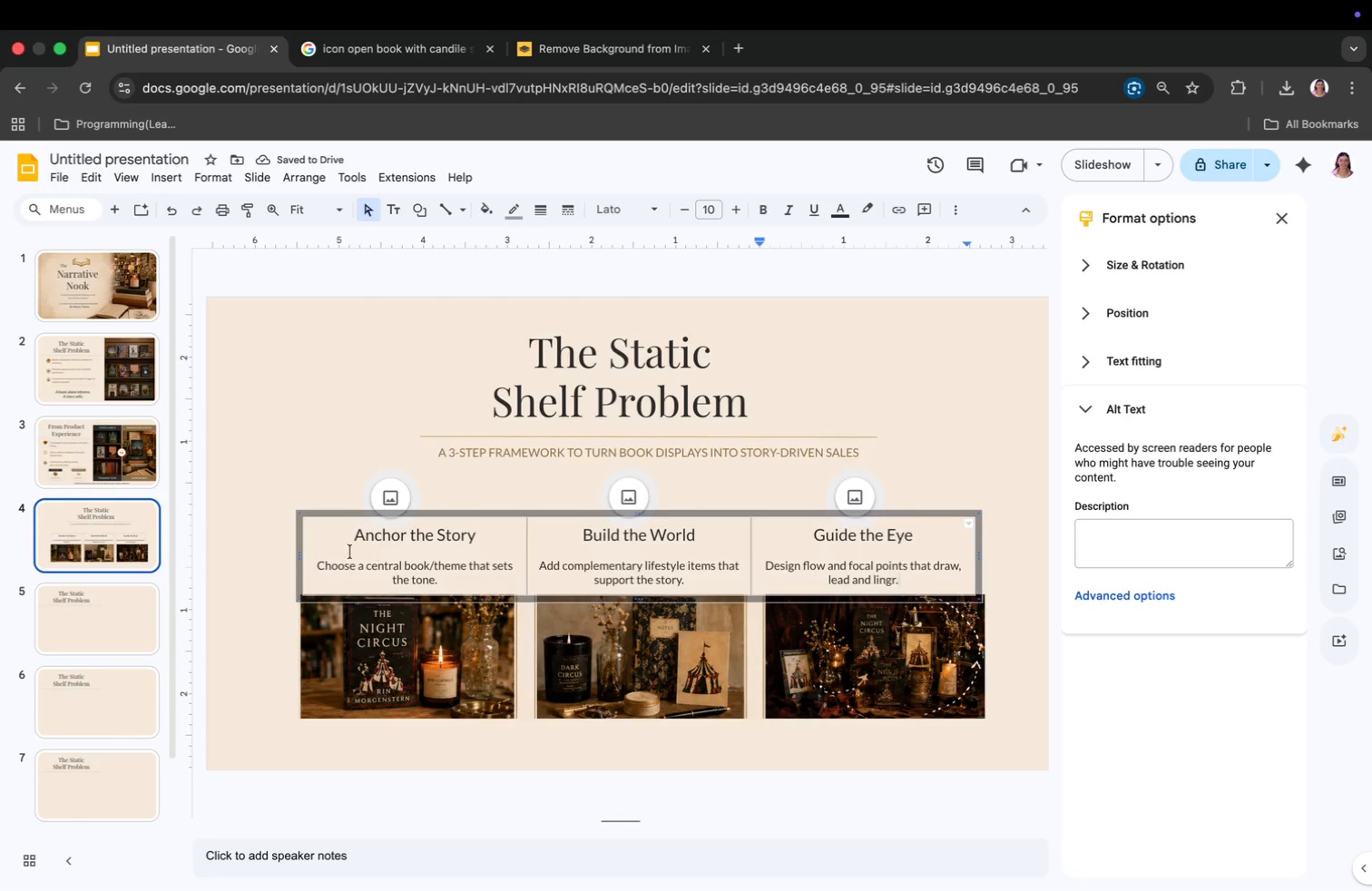 
left_click_drag(start_coordinate=[313, 540], to_coordinate=[806, 567])
 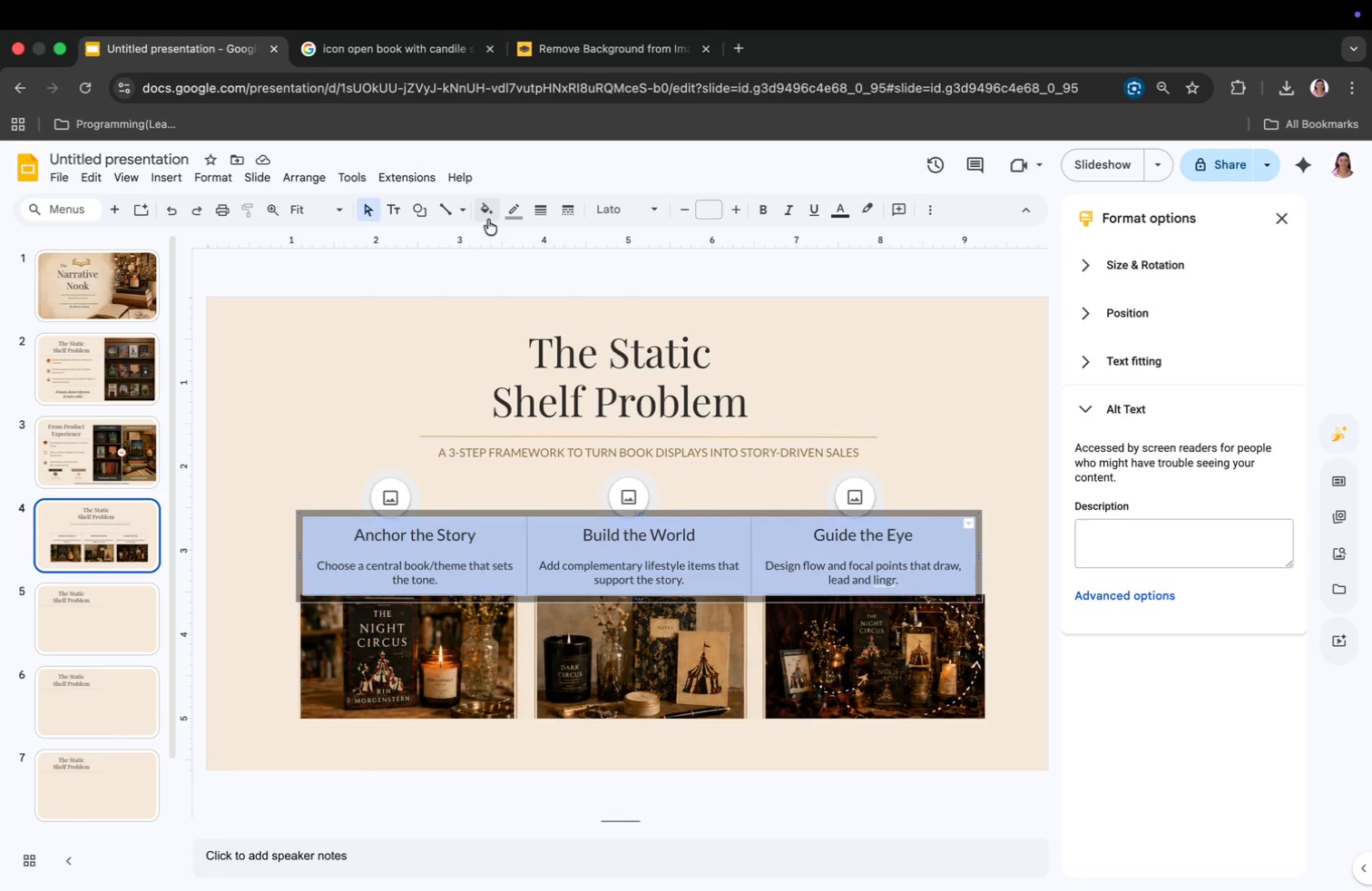 
left_click([510, 215])
 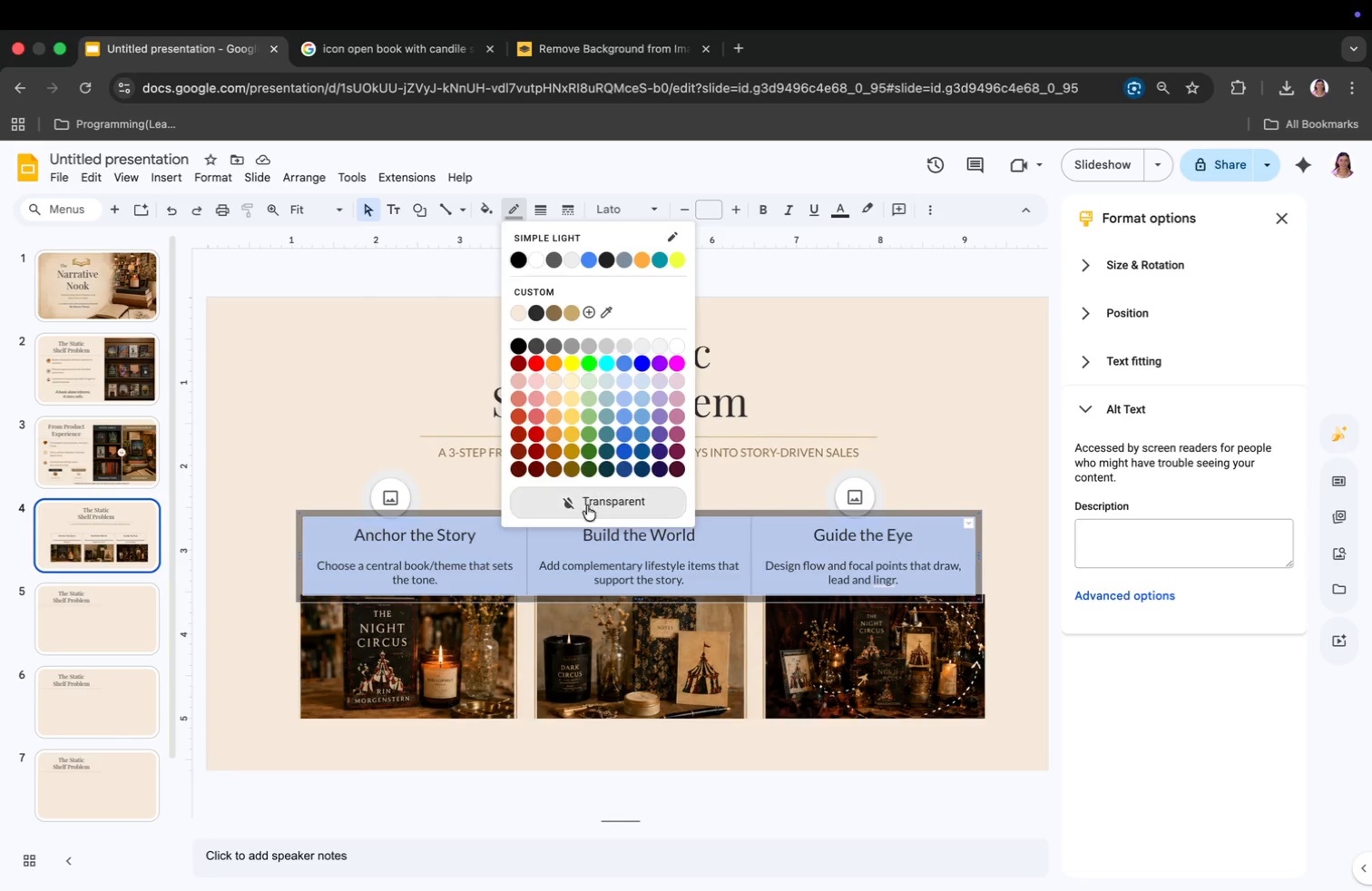 
left_click([589, 504])
 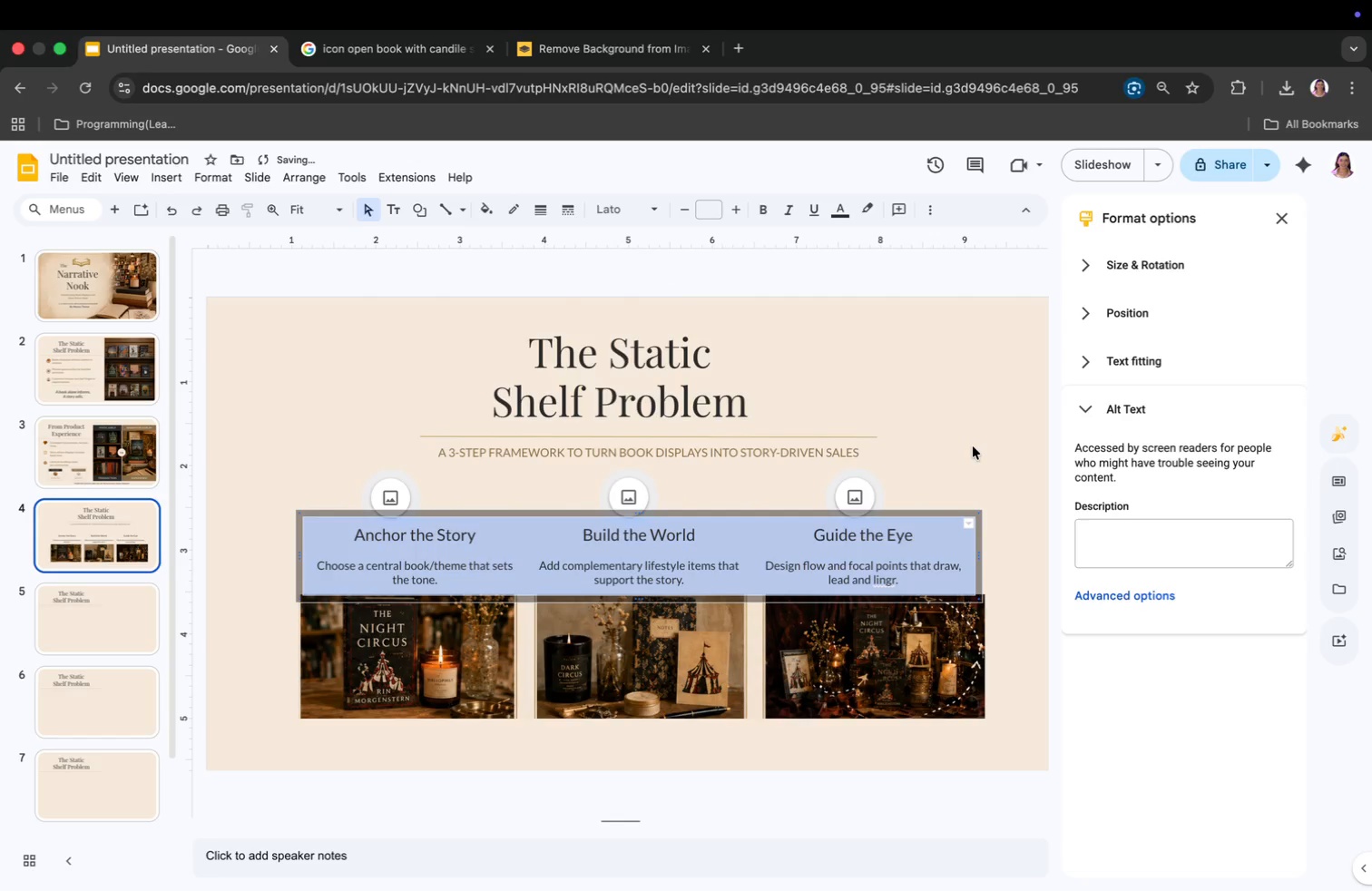 
left_click([973, 447])
 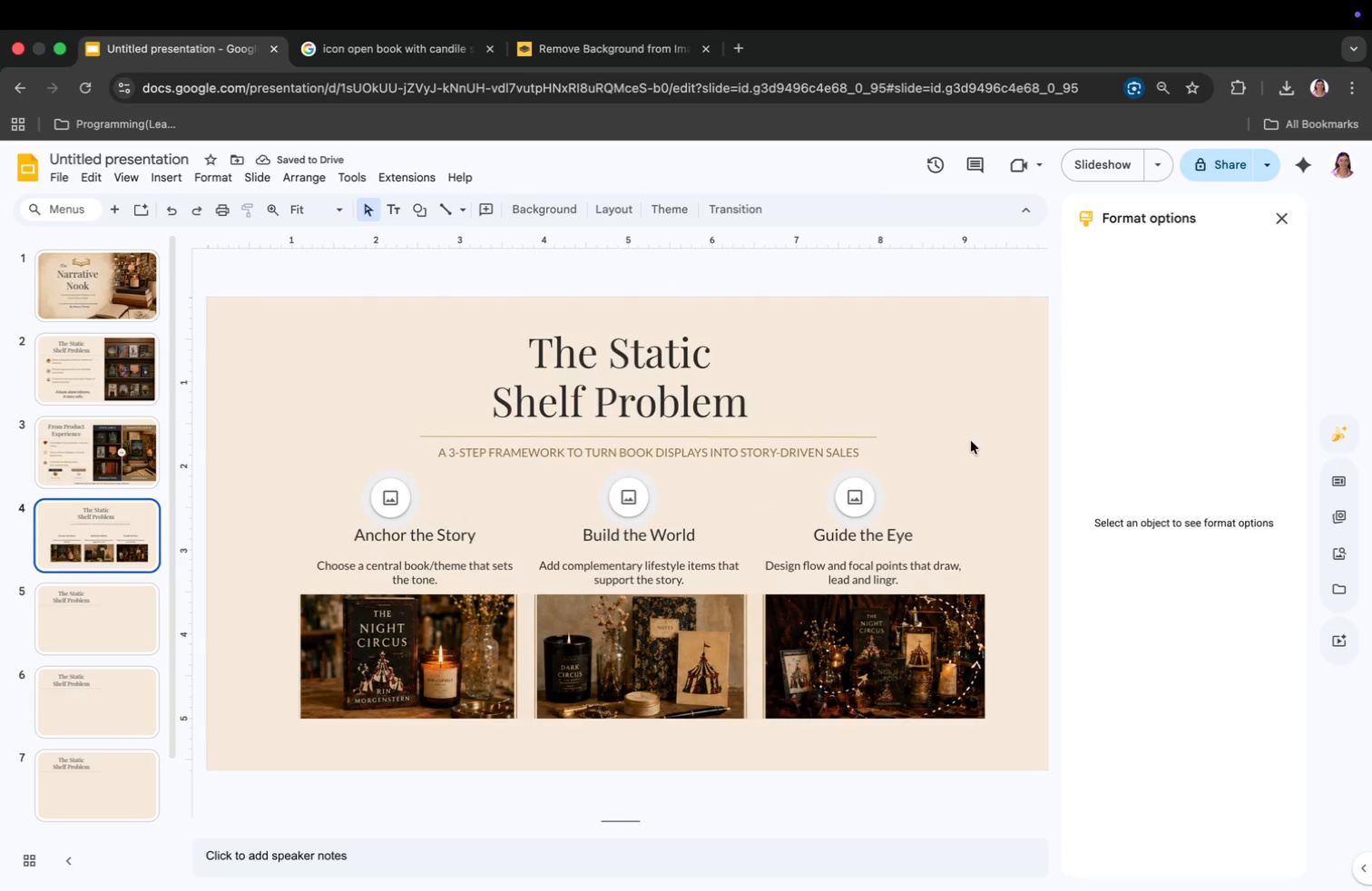 
left_click([450, 211])
 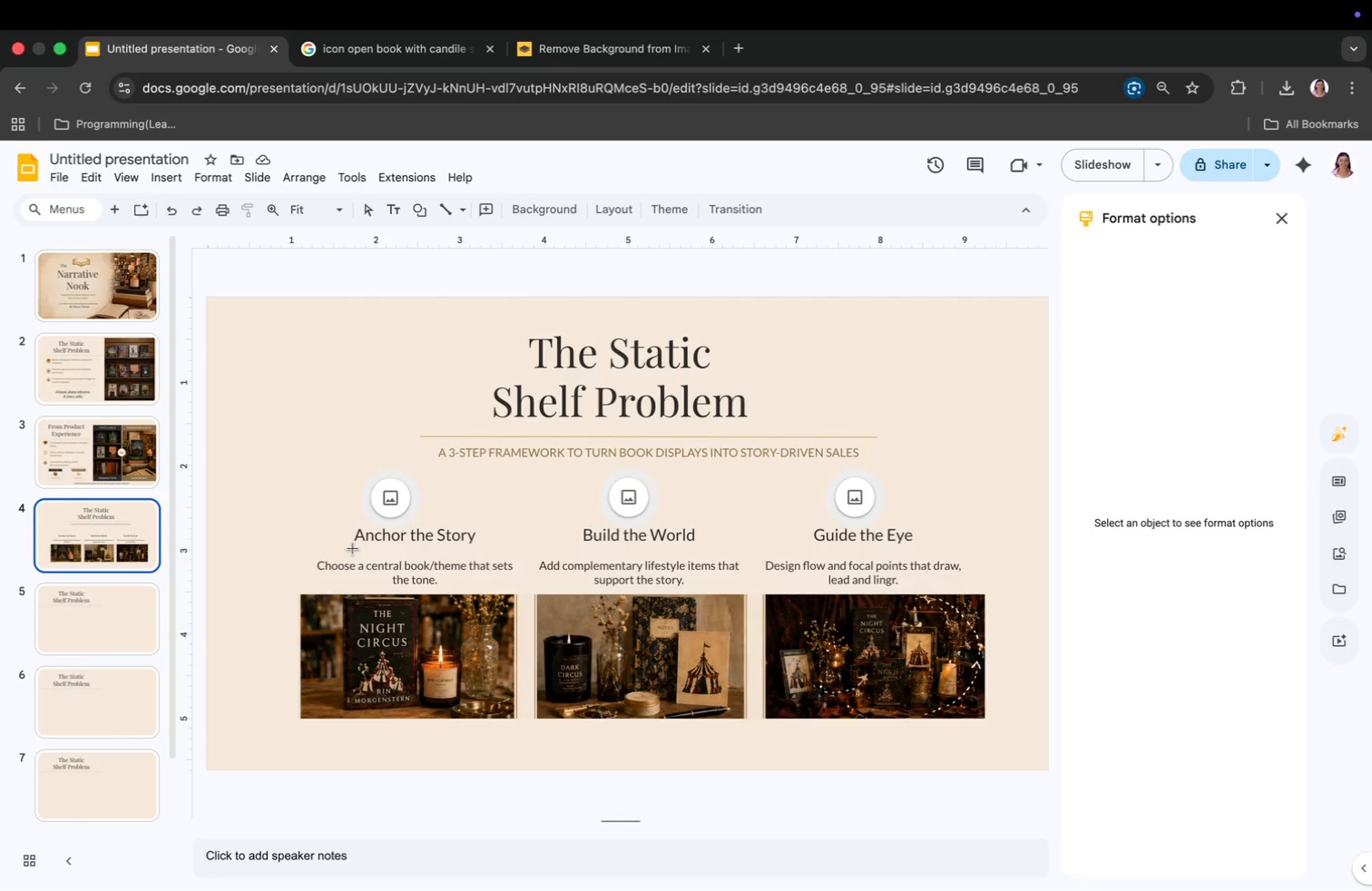 
left_click([355, 549])
 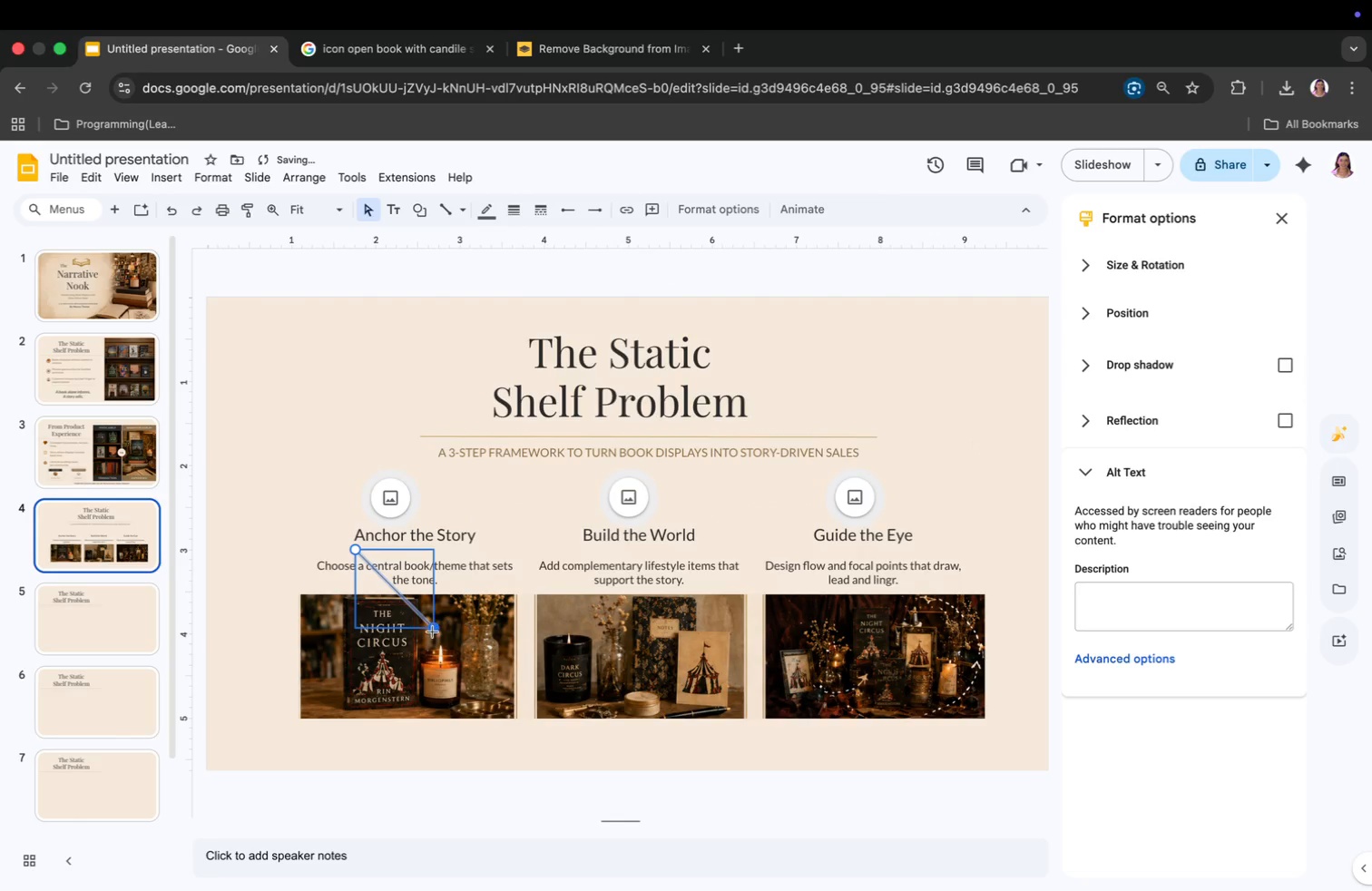 
left_click_drag(start_coordinate=[432, 632], to_coordinate=[472, 549])
 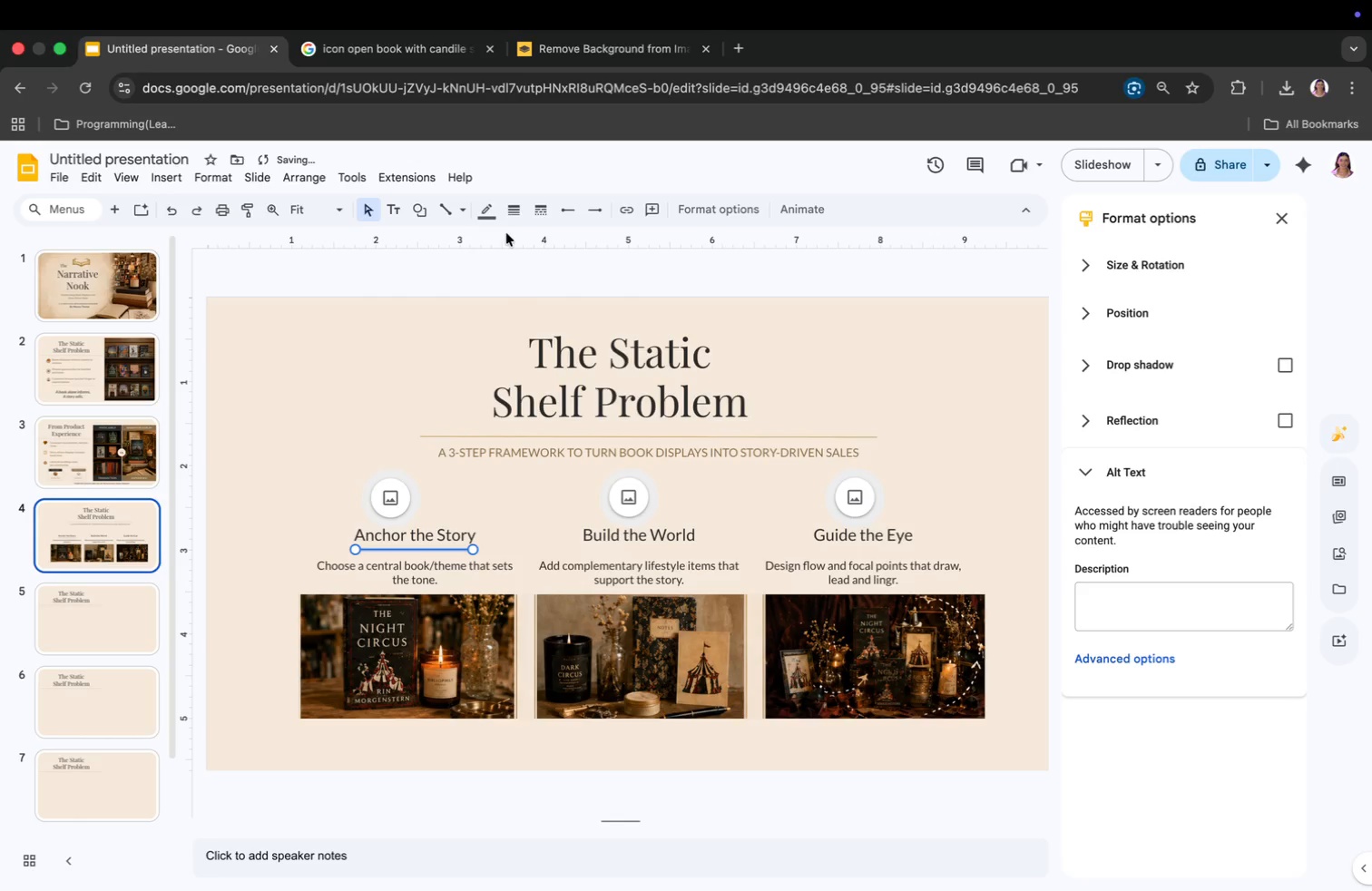 
left_click([481, 218])
 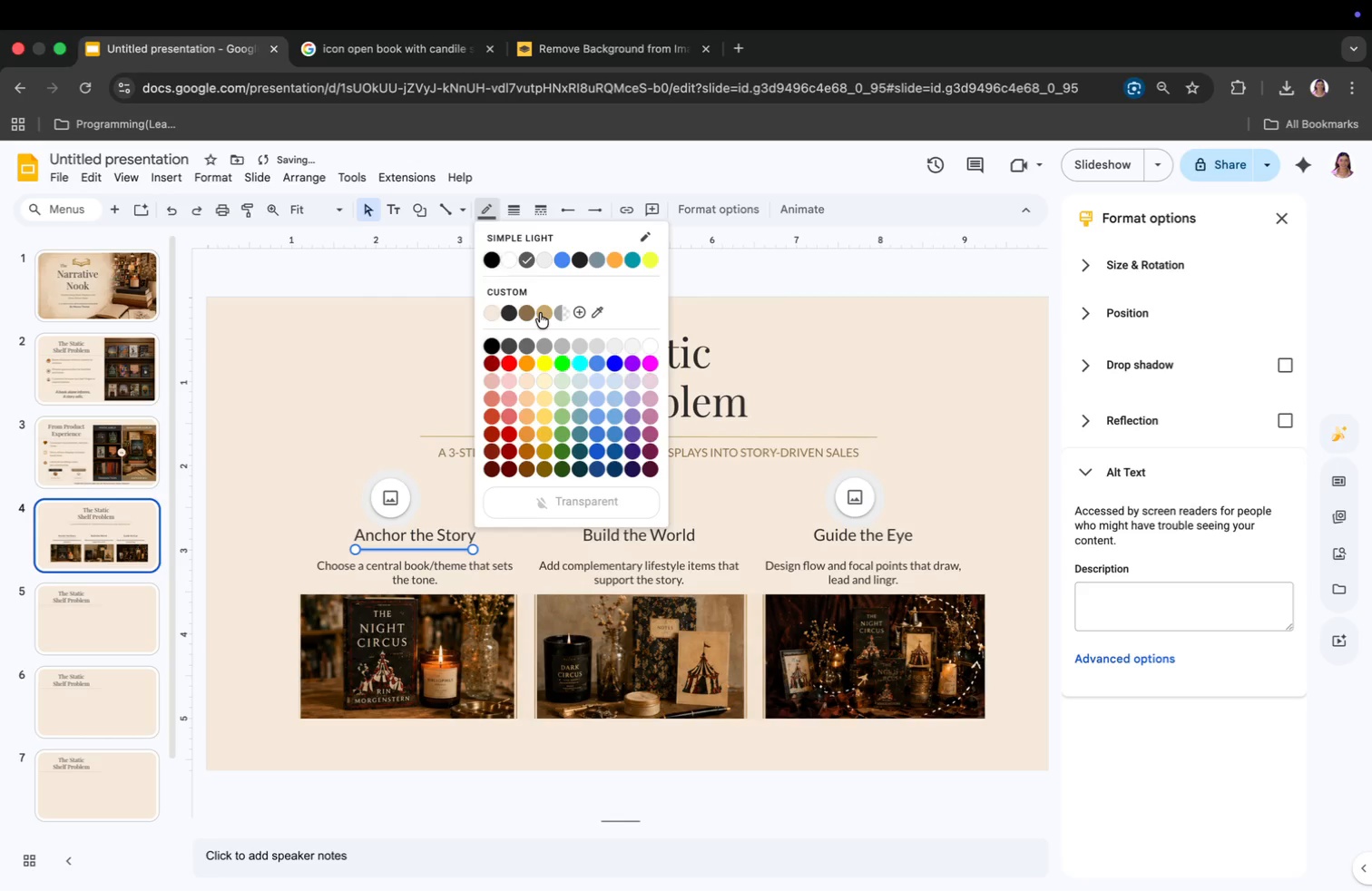 
left_click([540, 313])
 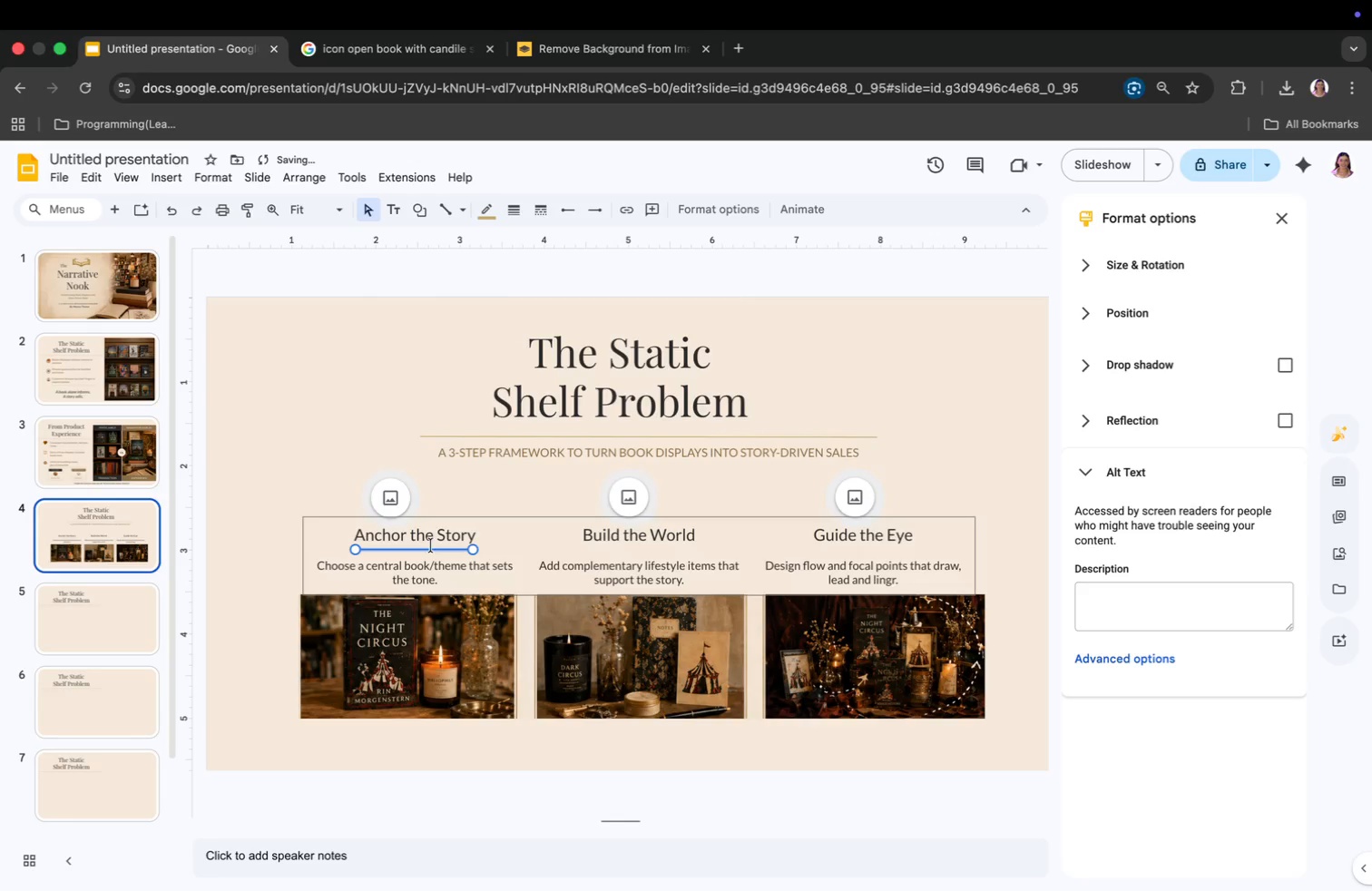 
right_click([431, 550])
 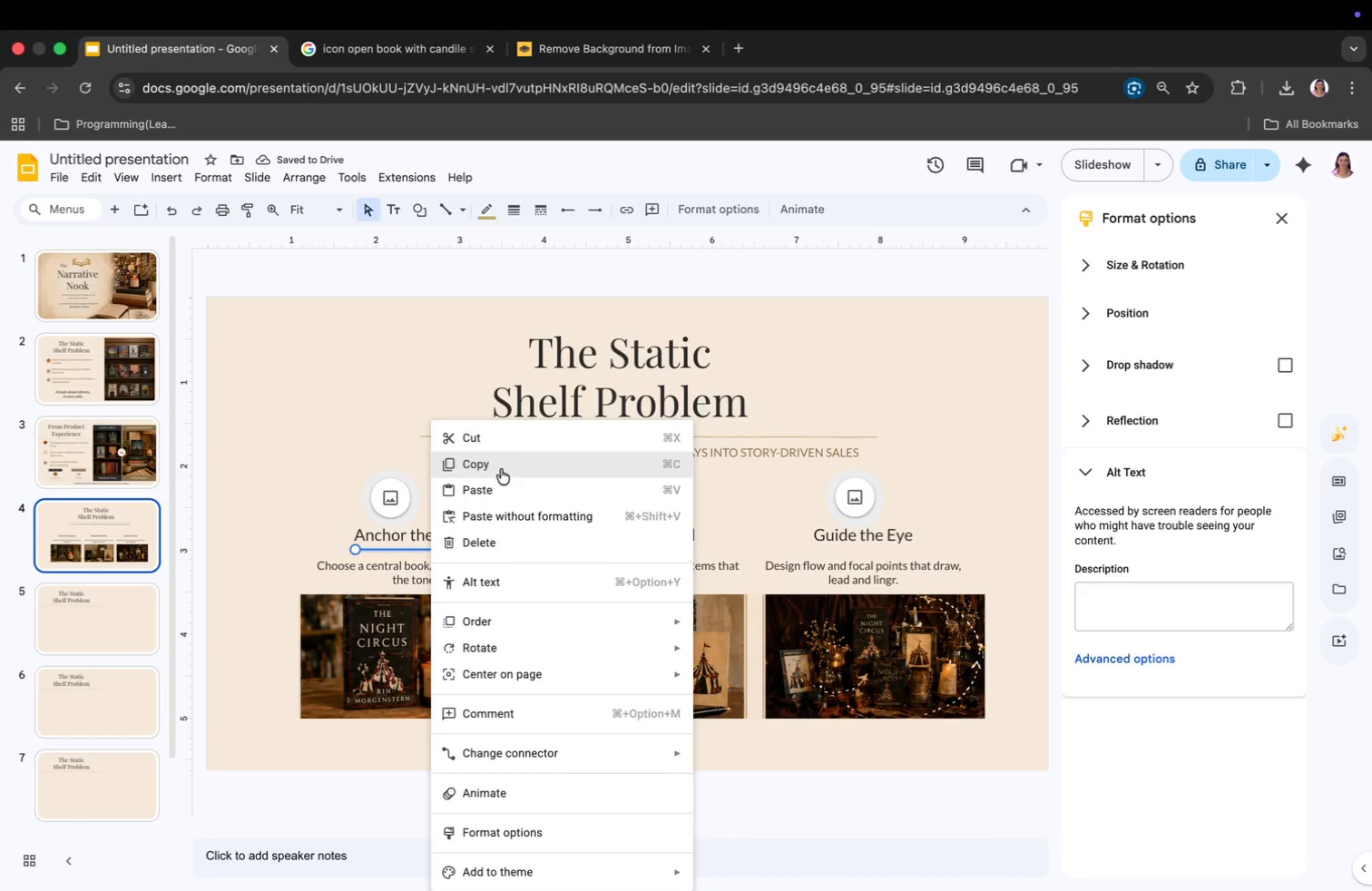 
left_click([501, 466])
 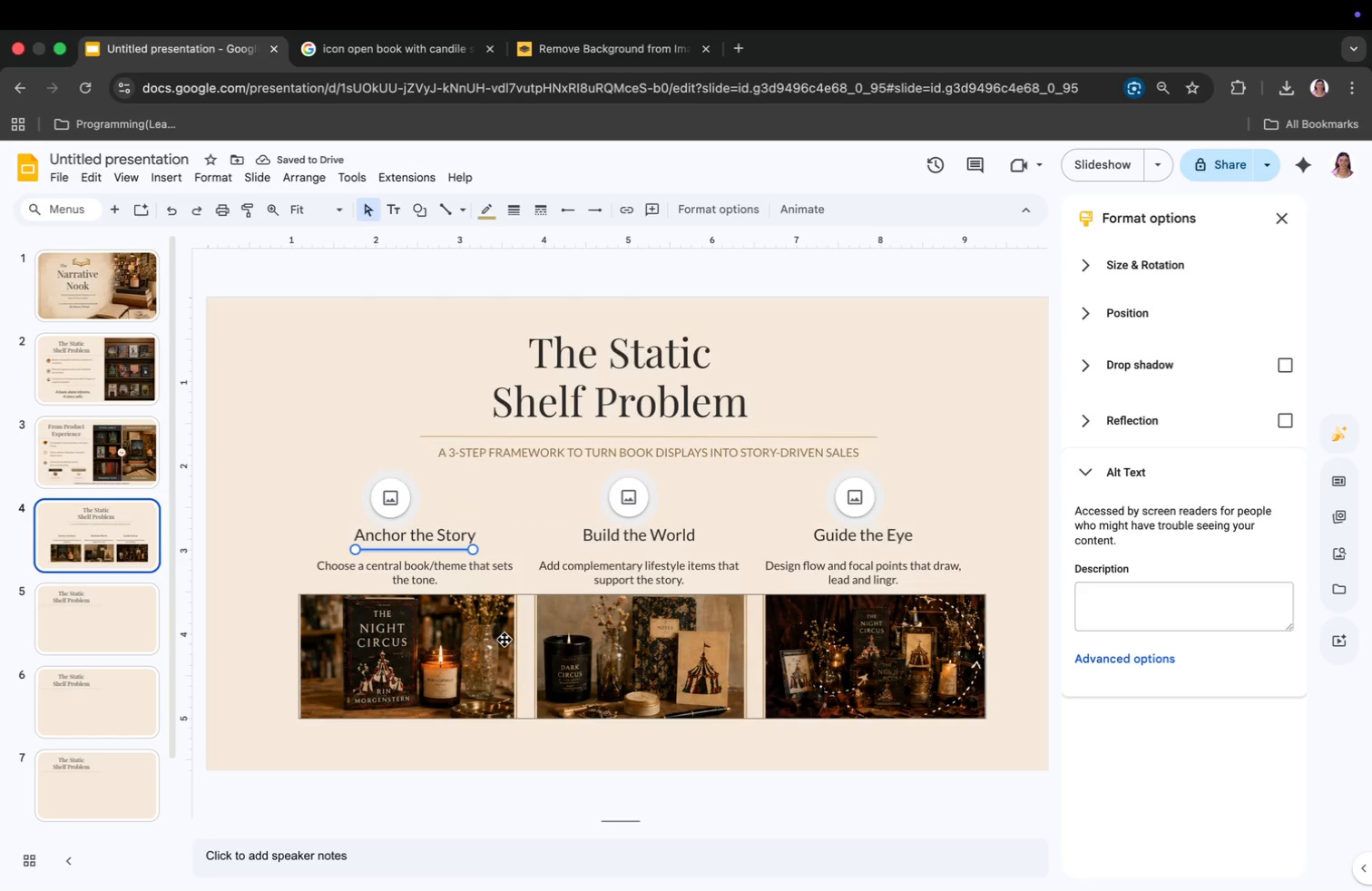 
key(Meta+V)
 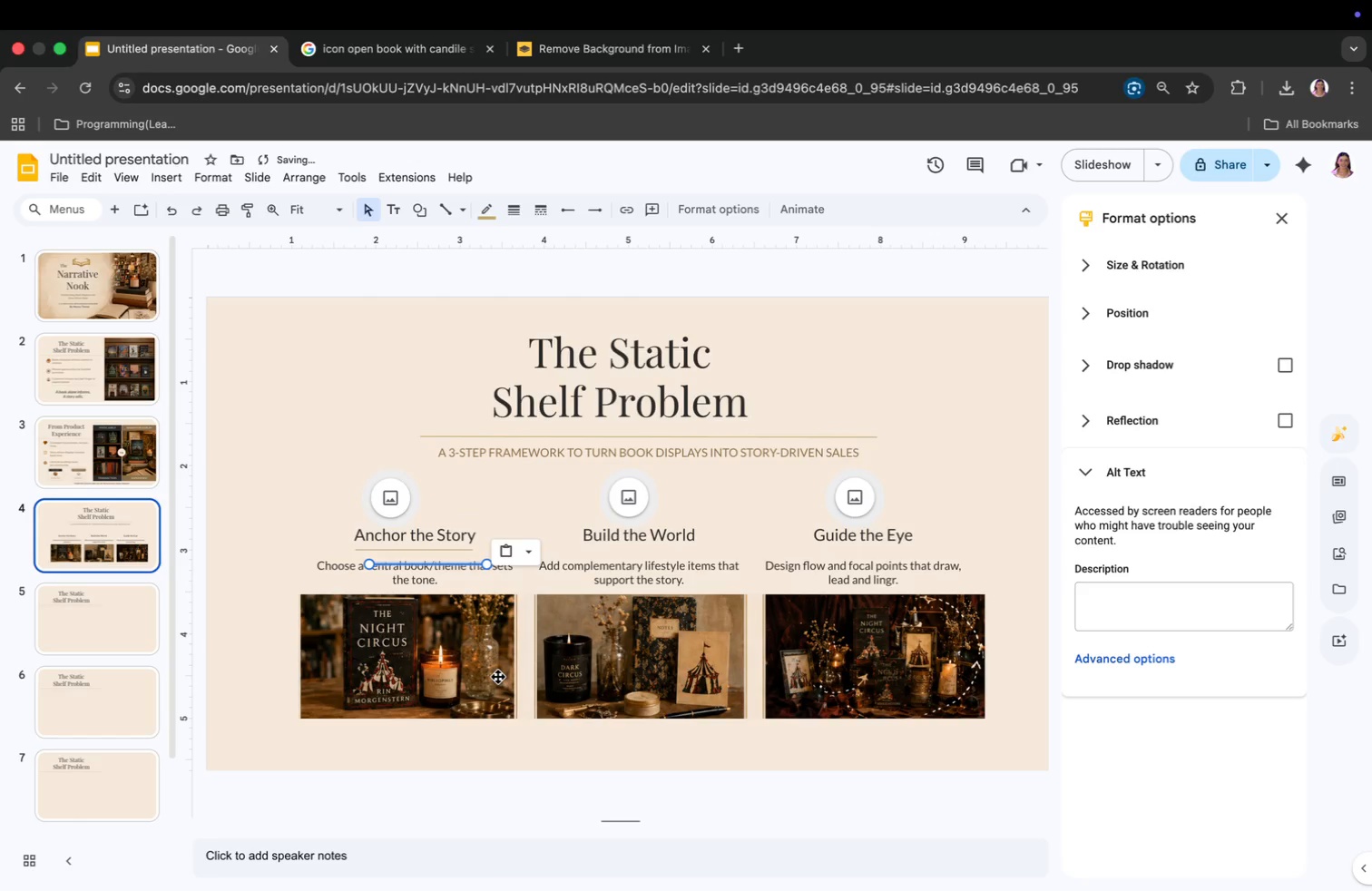 
key(Meta+V)
 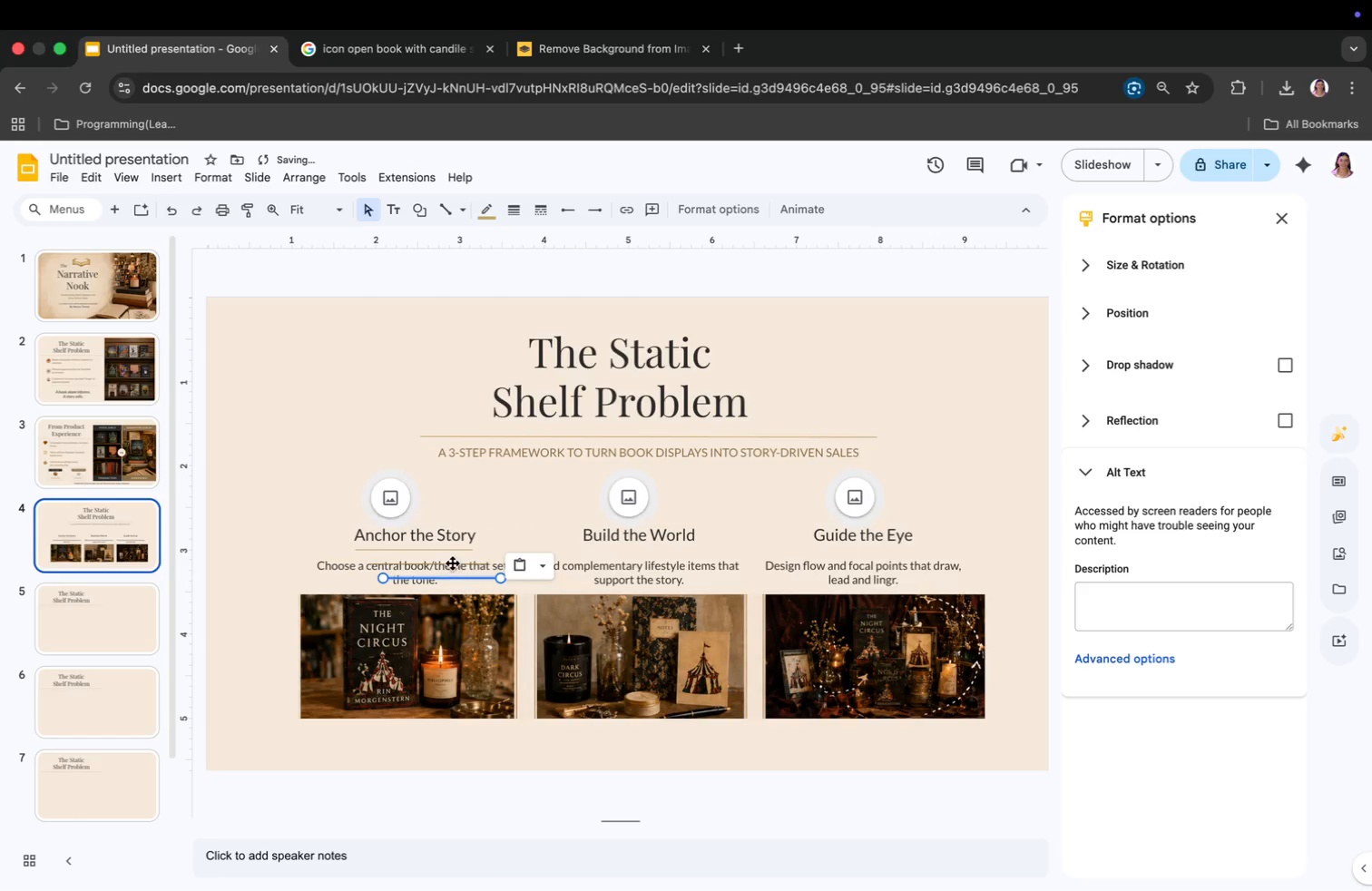 
left_click_drag(start_coordinate=[453, 563], to_coordinate=[663, 550])
 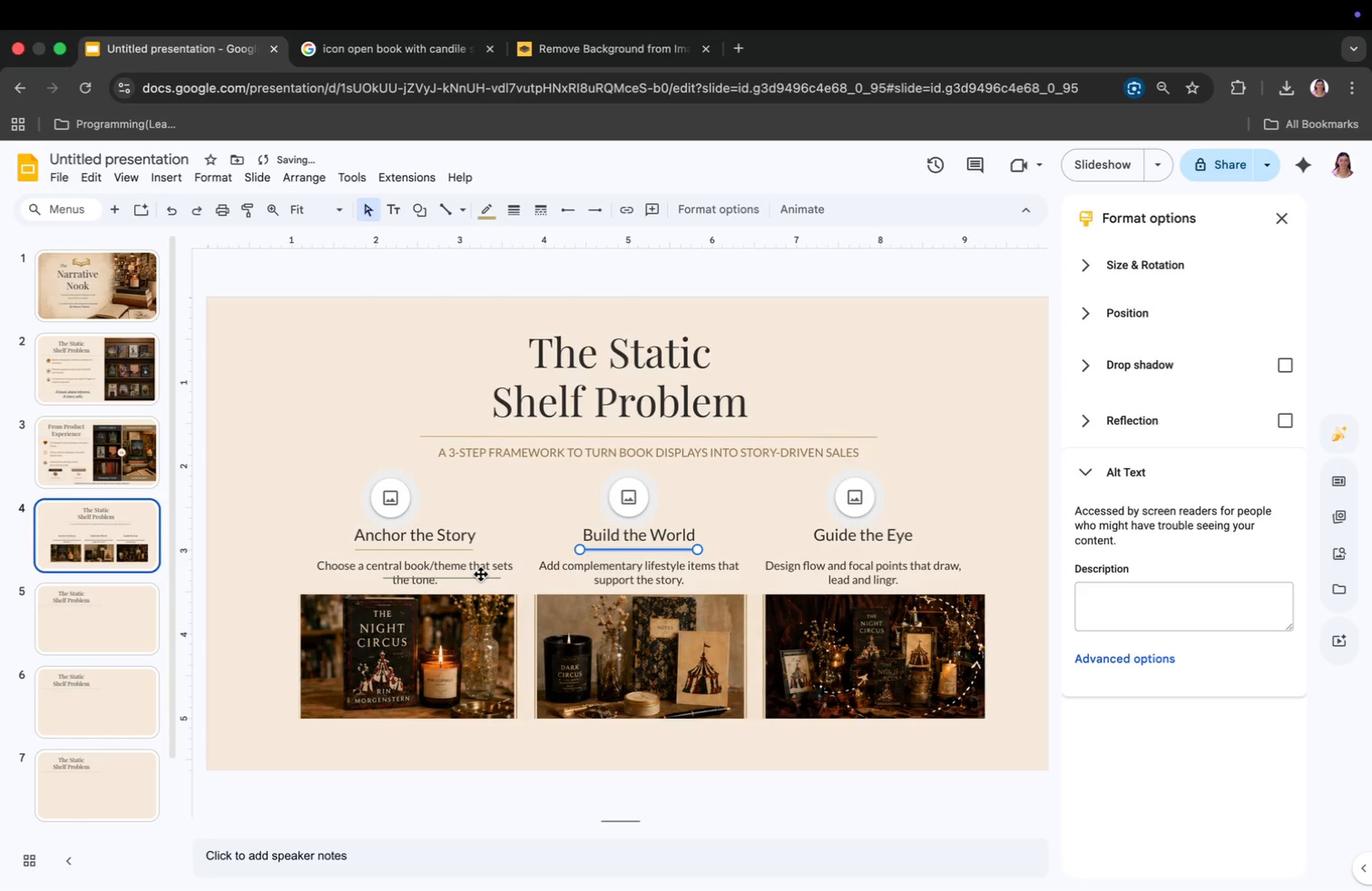 
left_click_drag(start_coordinate=[481, 574], to_coordinate=[903, 543])
 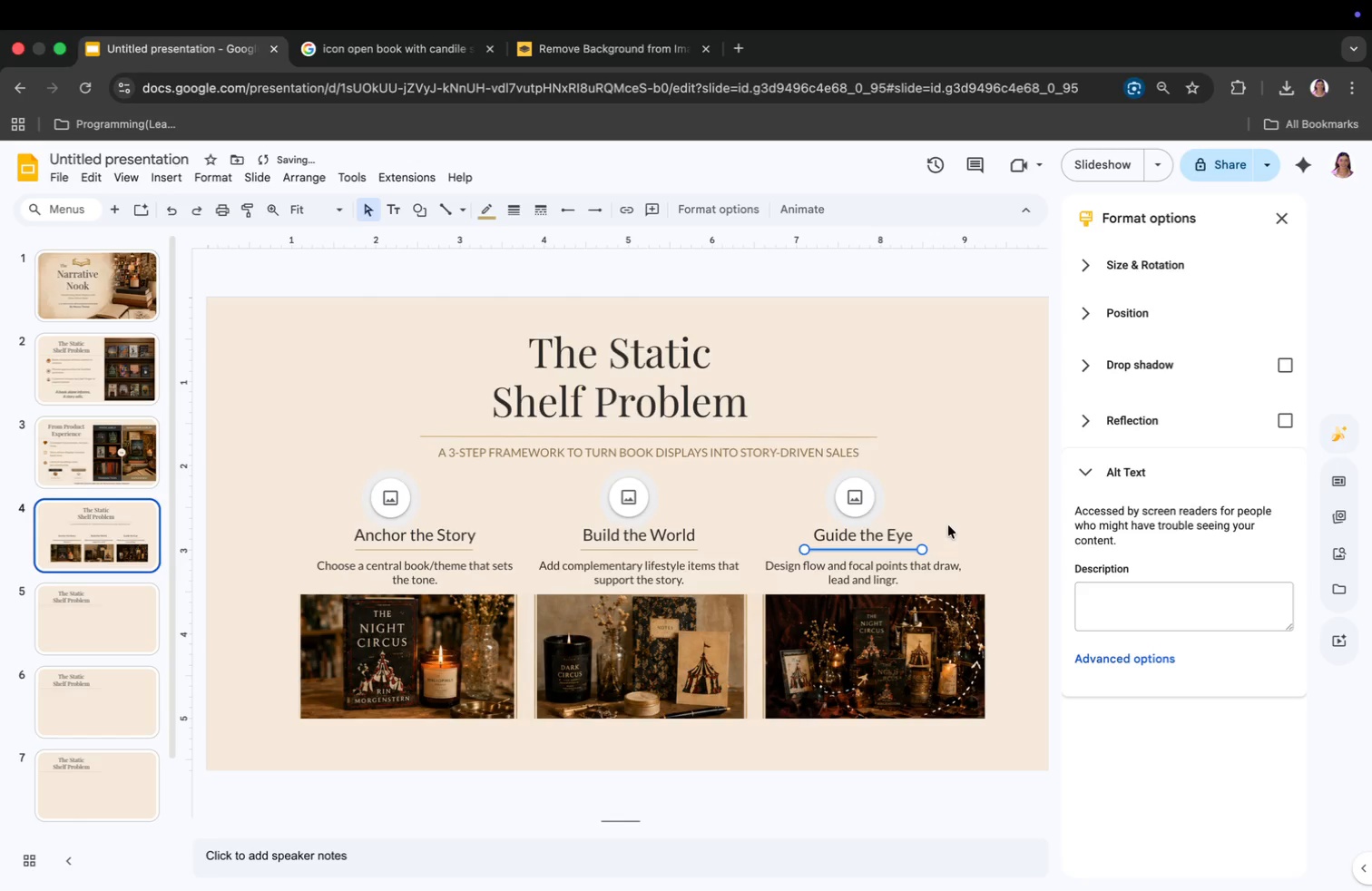 
left_click([953, 516])
 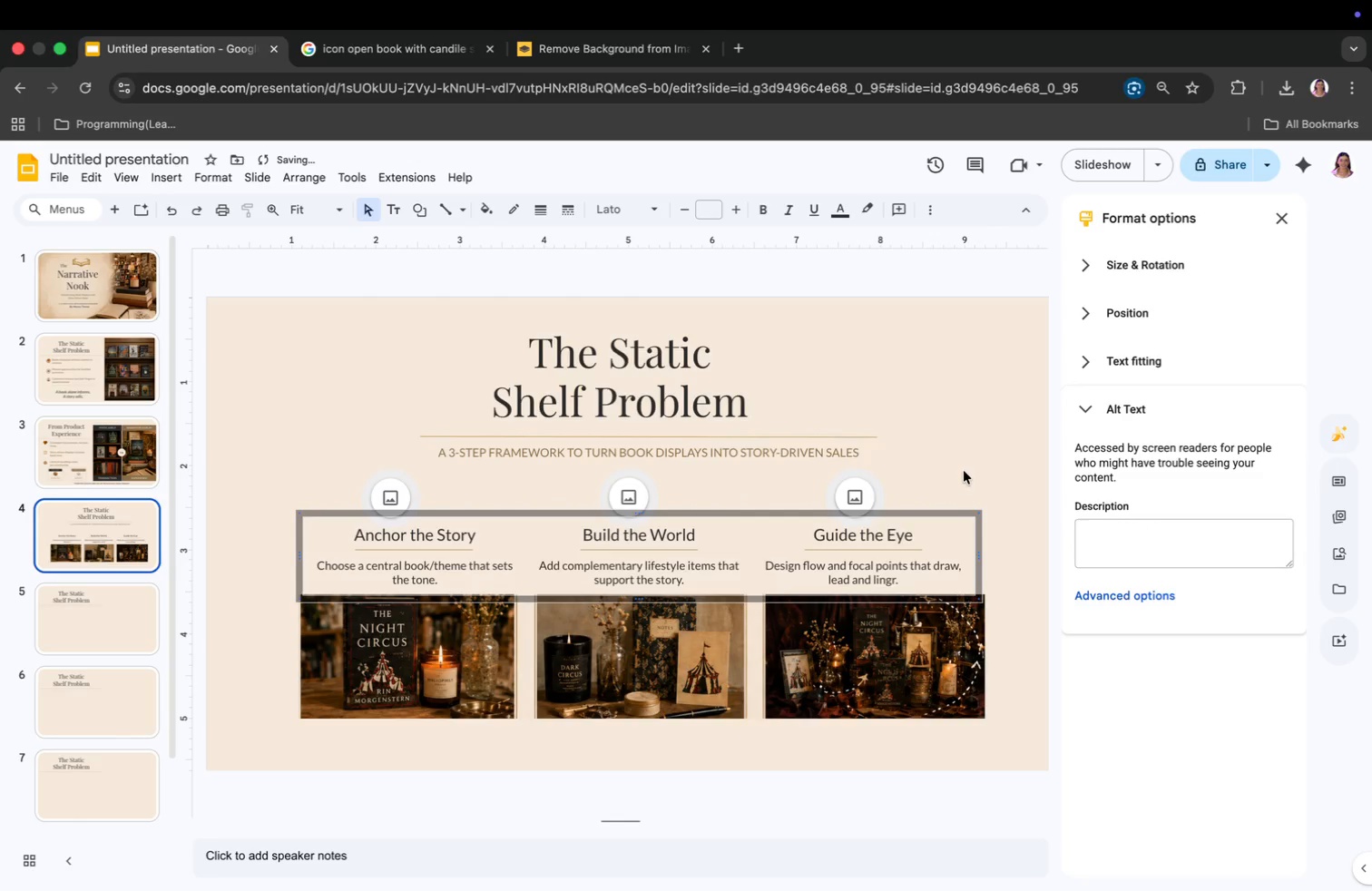 
left_click([967, 467])
 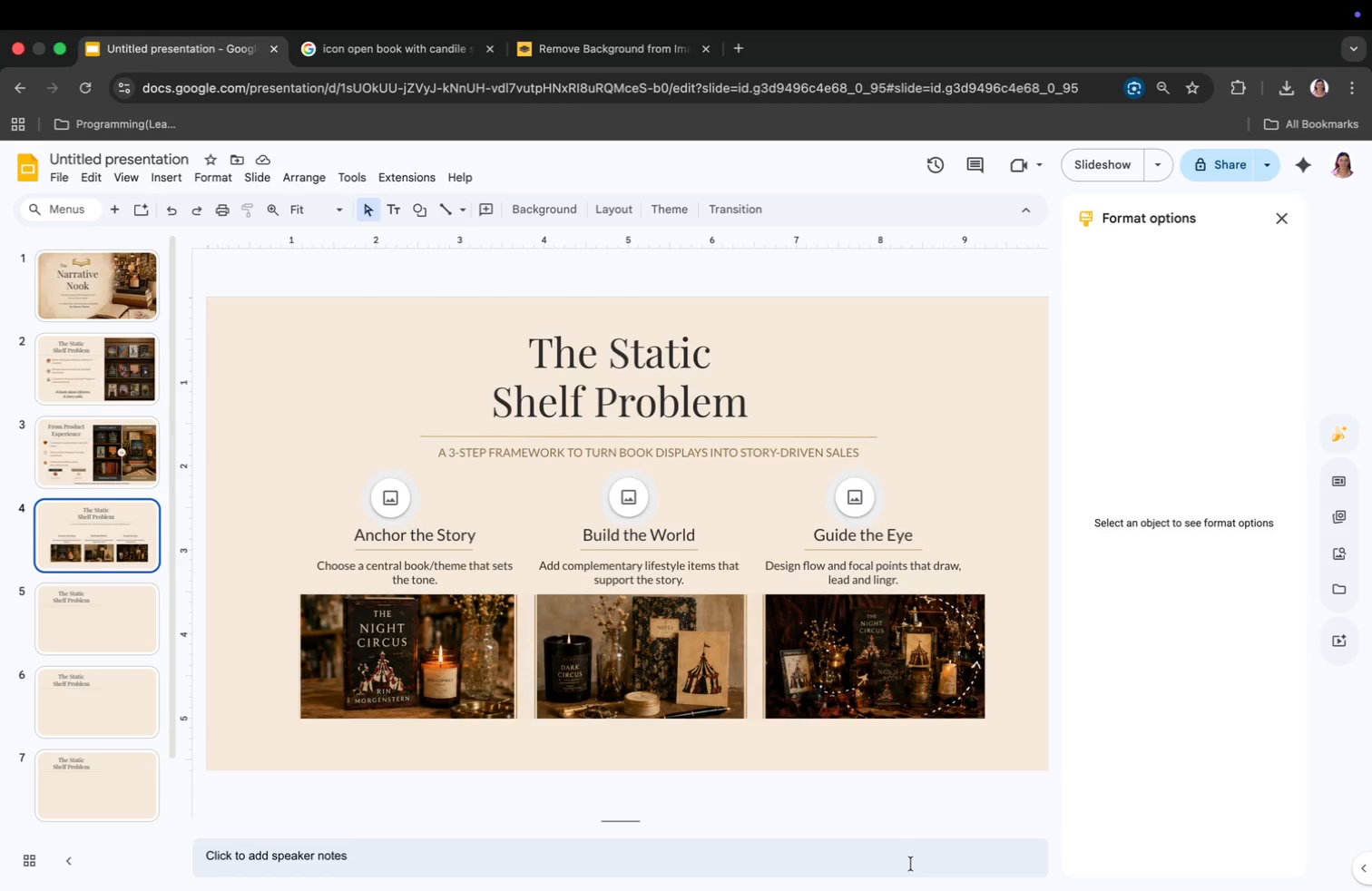 
wait(19.12)
 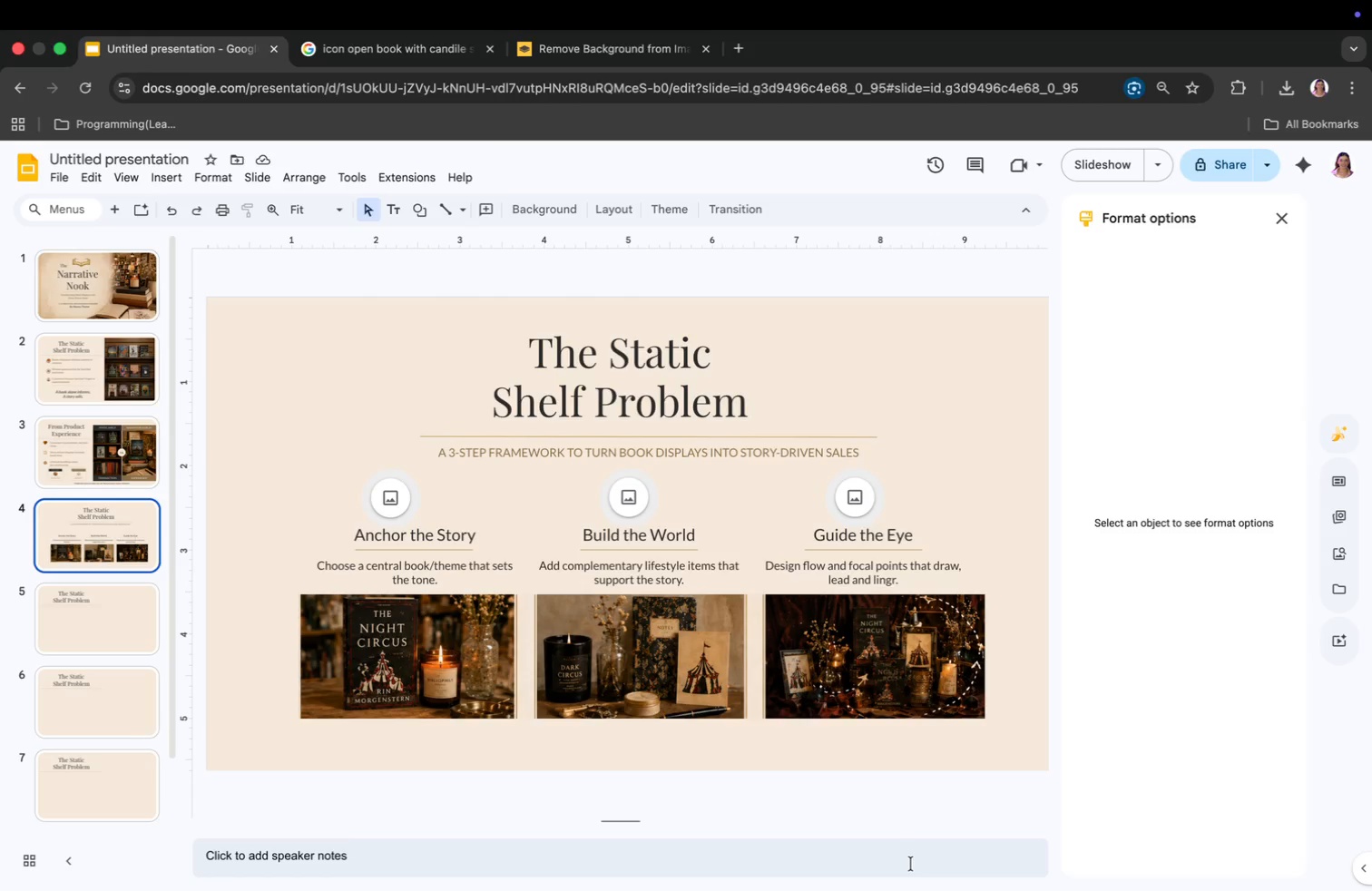 
left_click([220, 183])
 